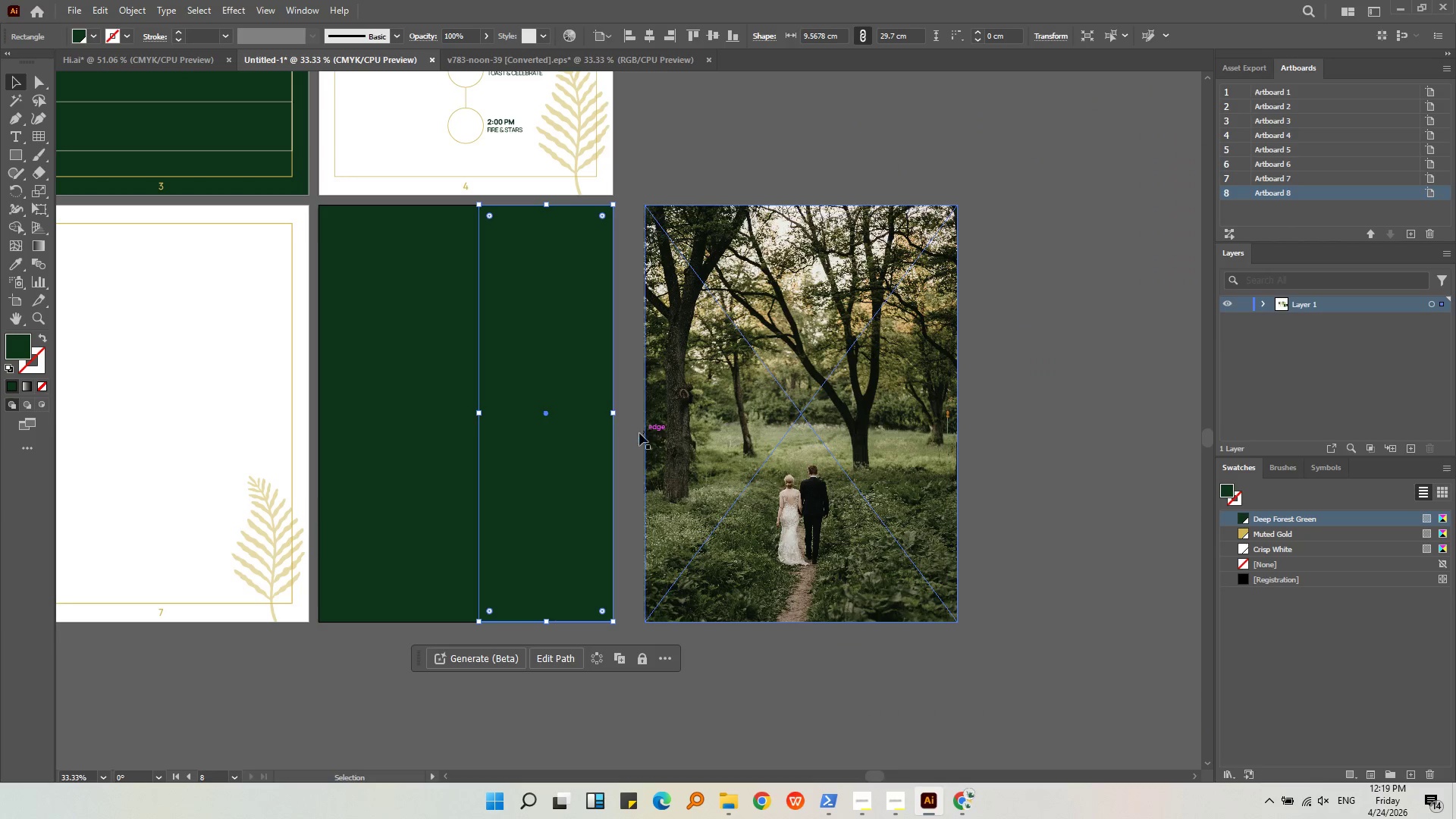 
left_click([632, 435])
 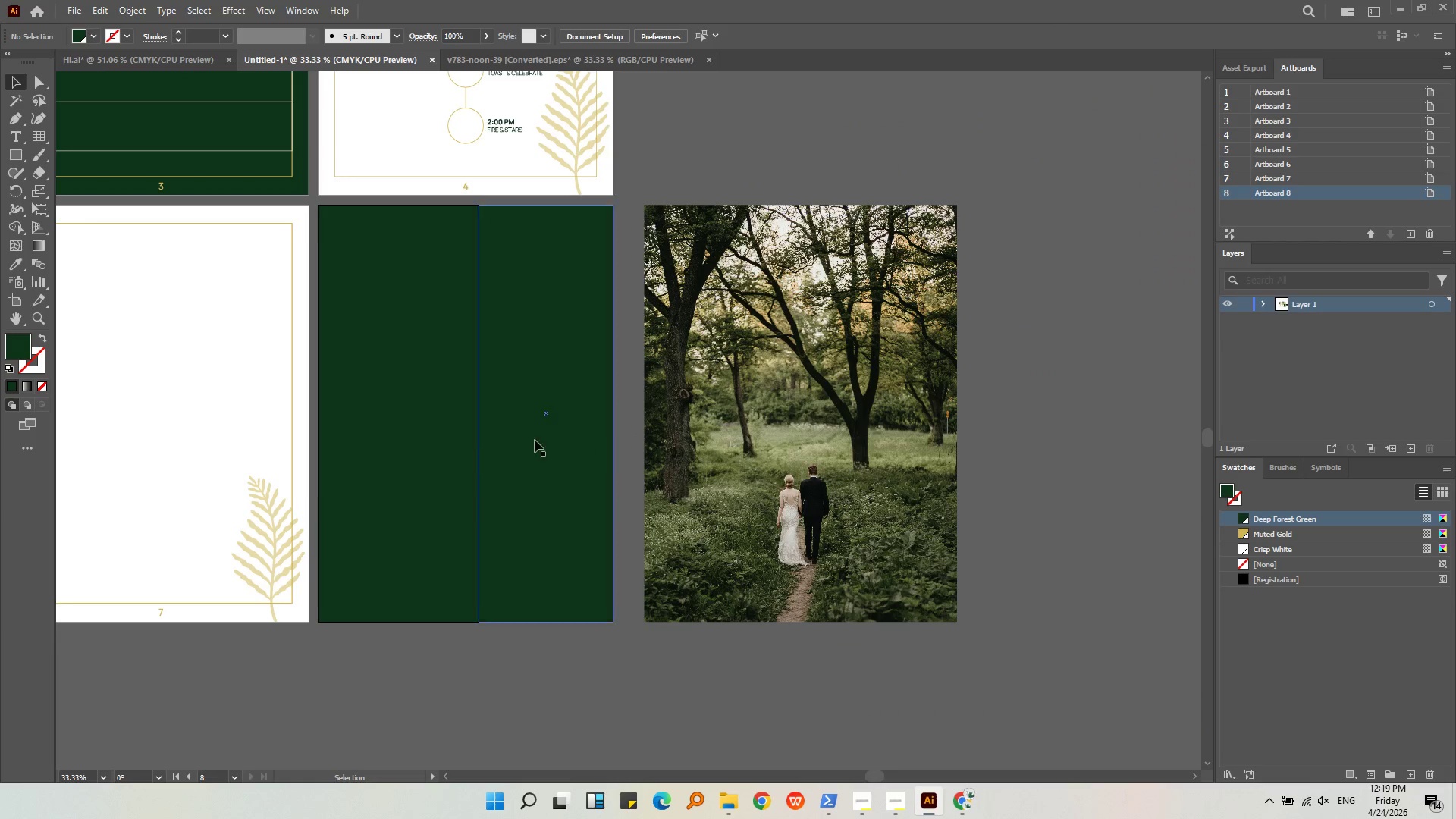 
left_click_drag(start_coordinate=[535, 440], to_coordinate=[786, 452])
 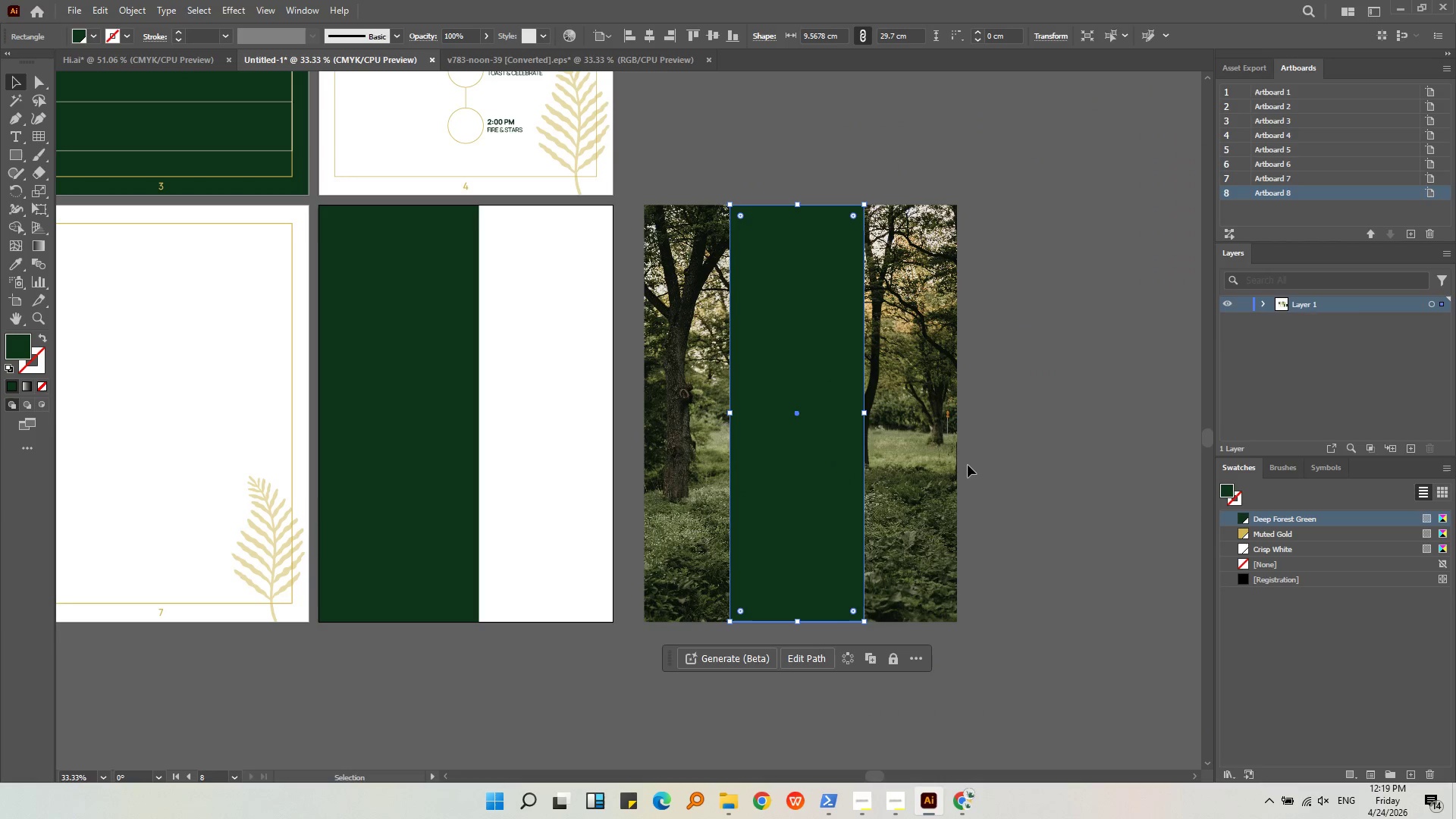 
hold_key(key=ShiftLeft, duration=2.14)
 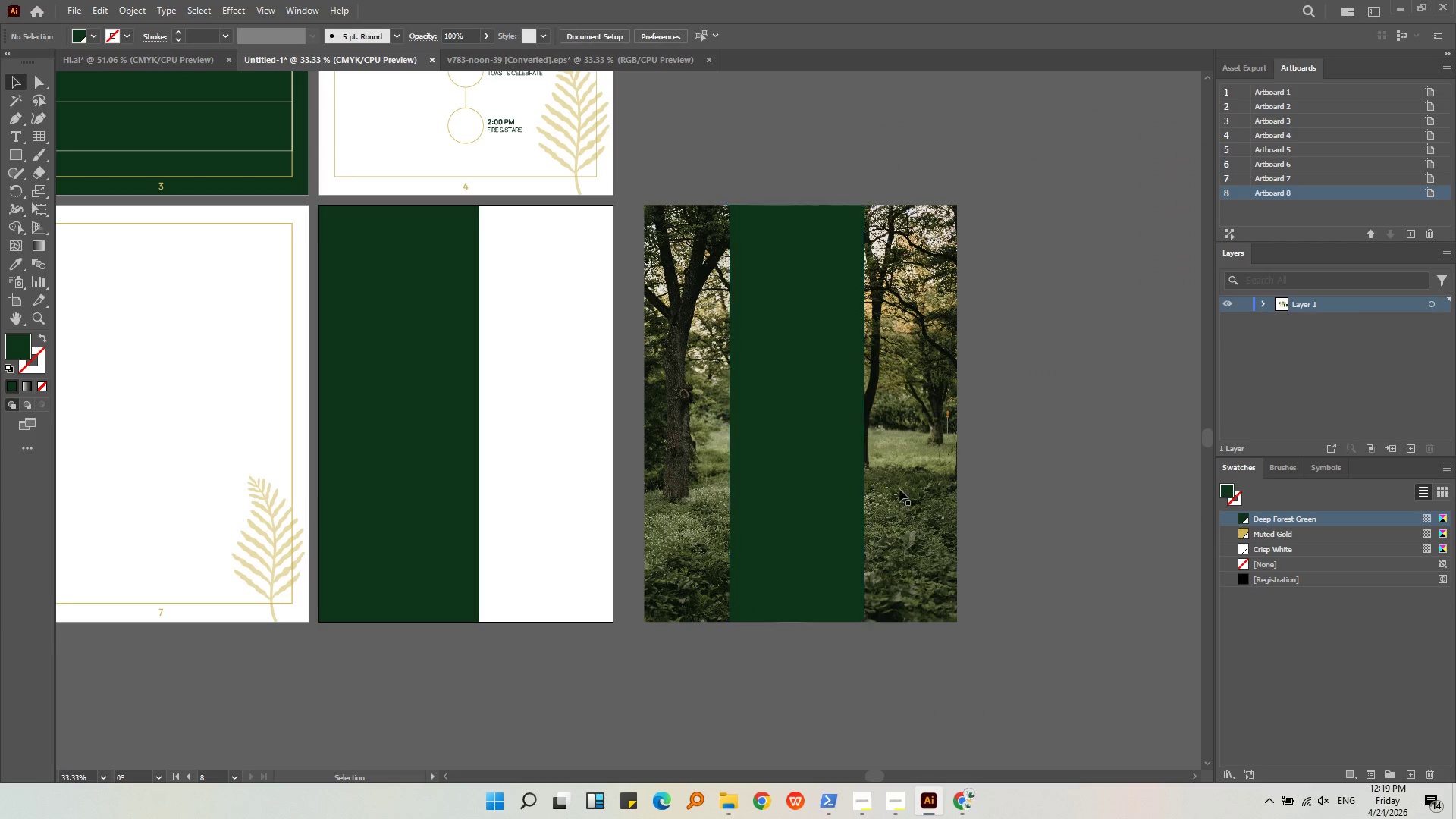 
double_click([798, 530])
 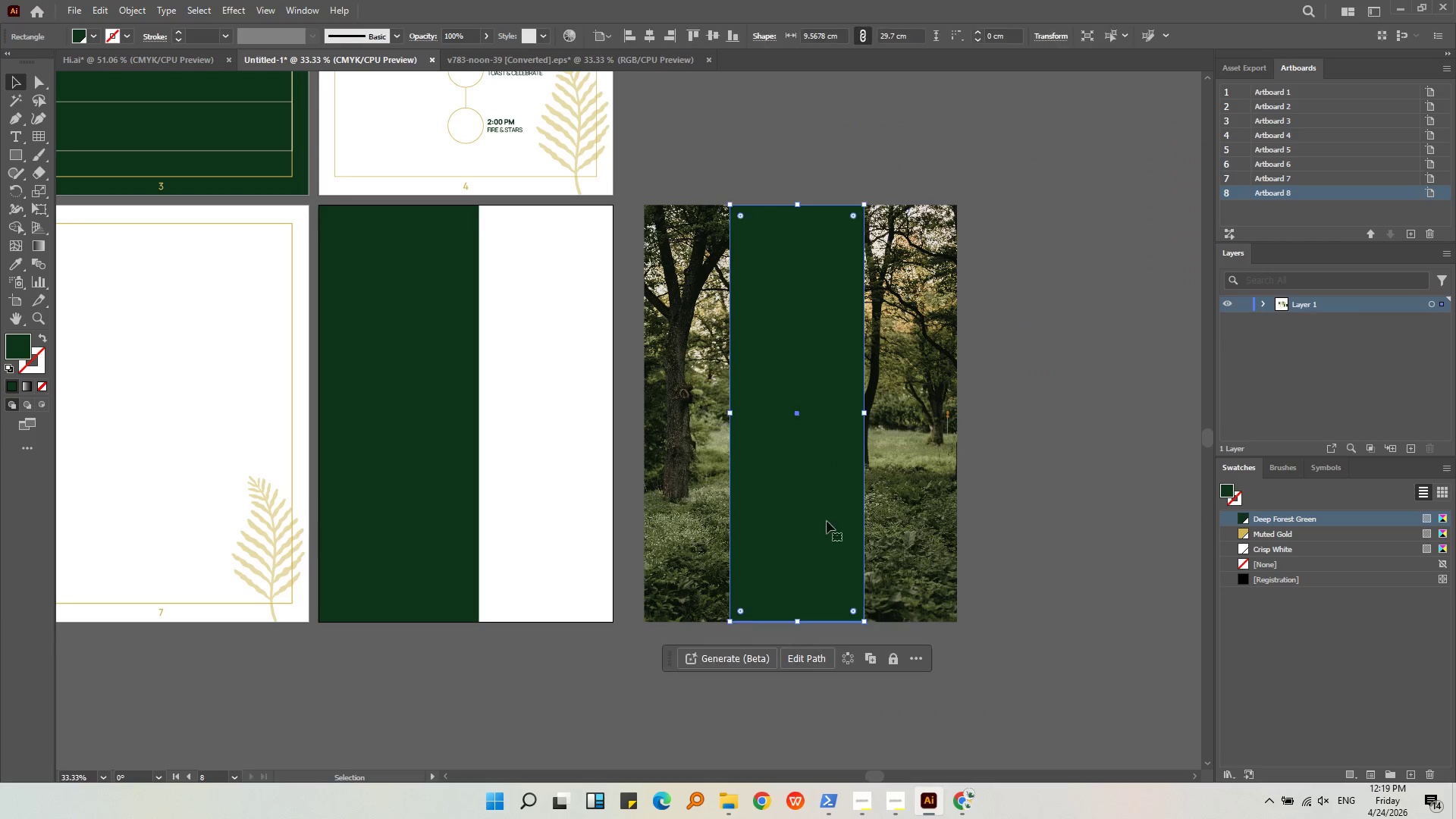 
hold_key(key=ShiftLeft, duration=0.33)
triple_click([927, 497])
 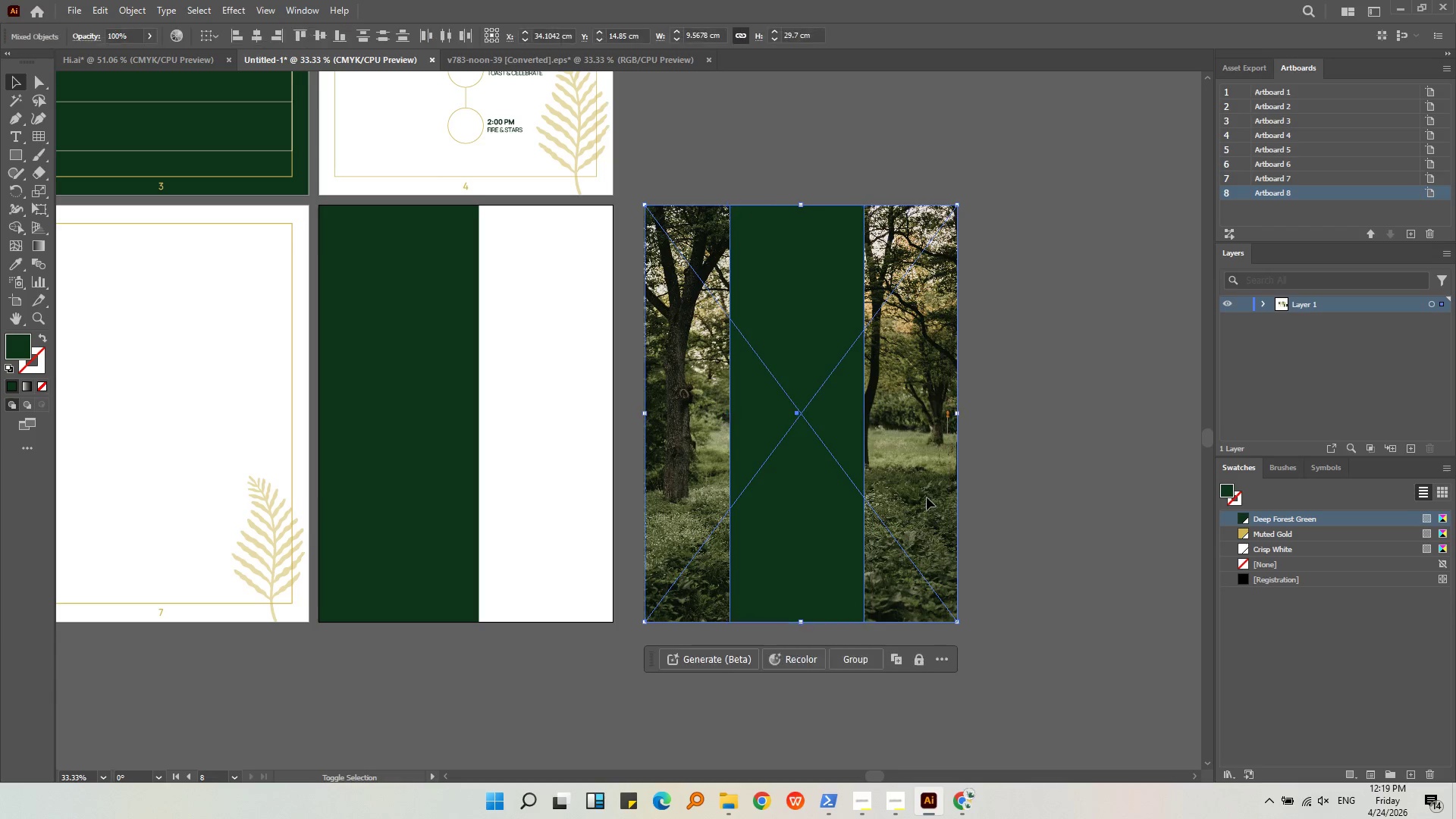 
right_click([927, 497])
 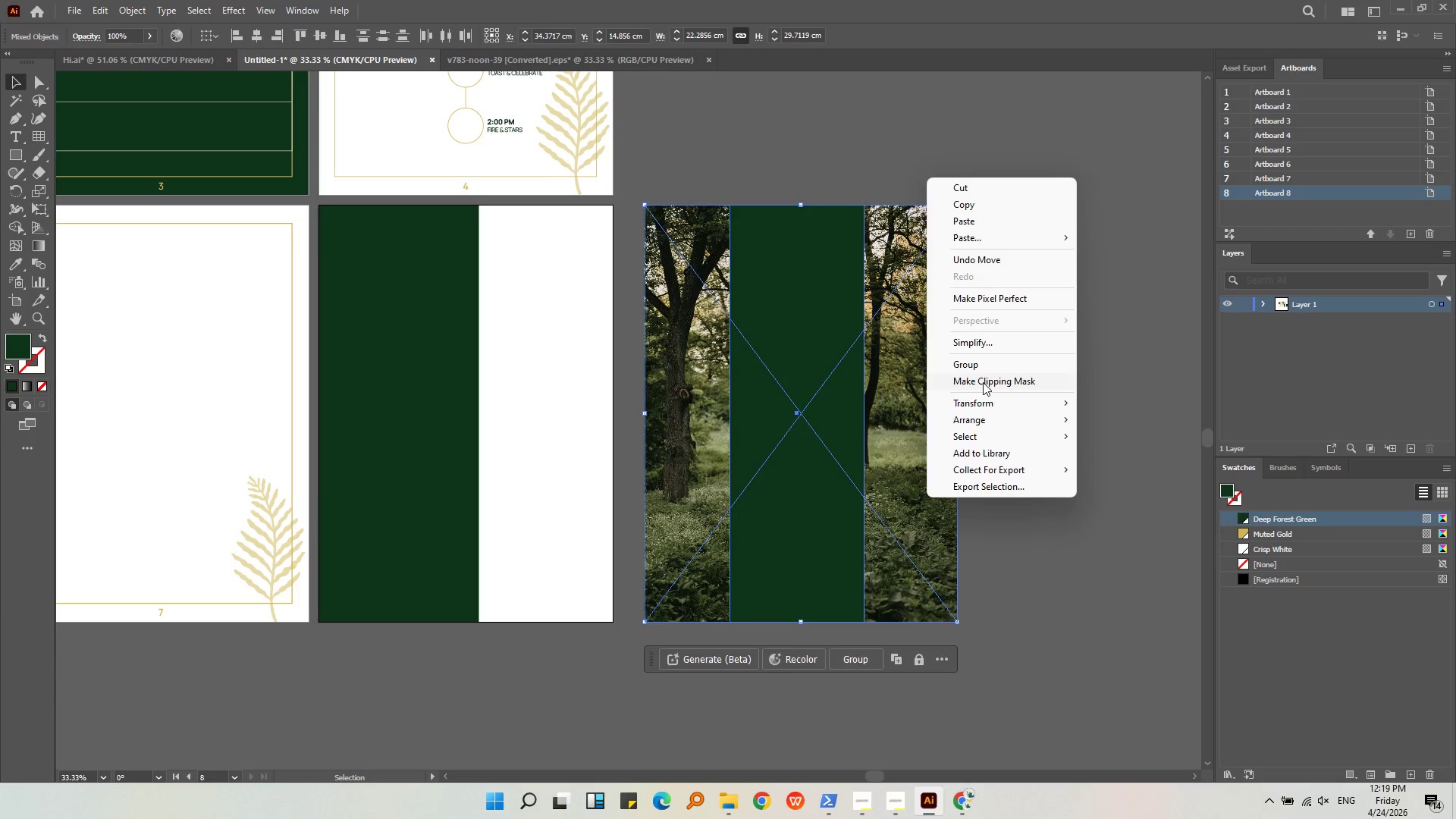 
double_click([990, 382])
 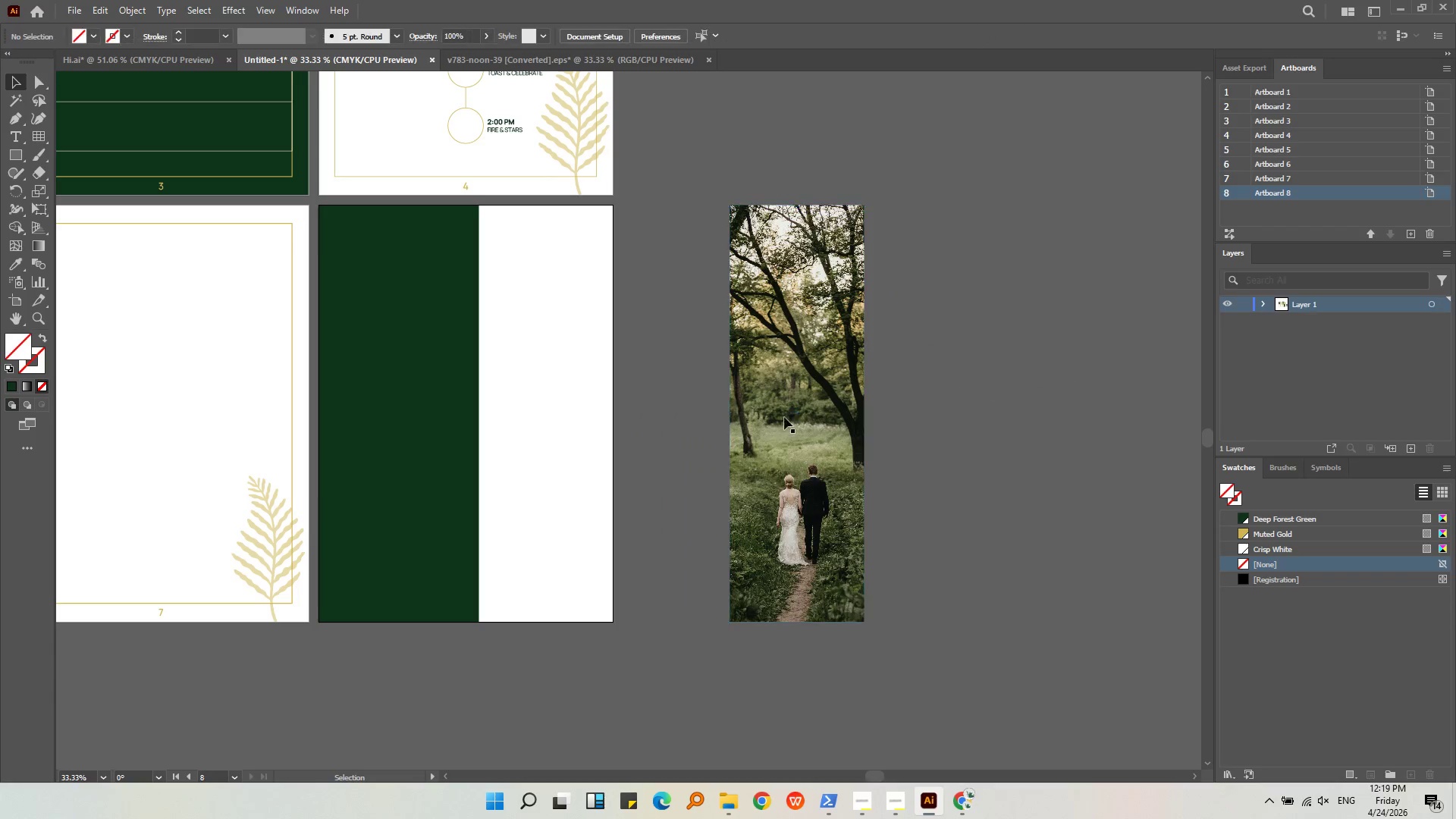 
triple_click([761, 421])
 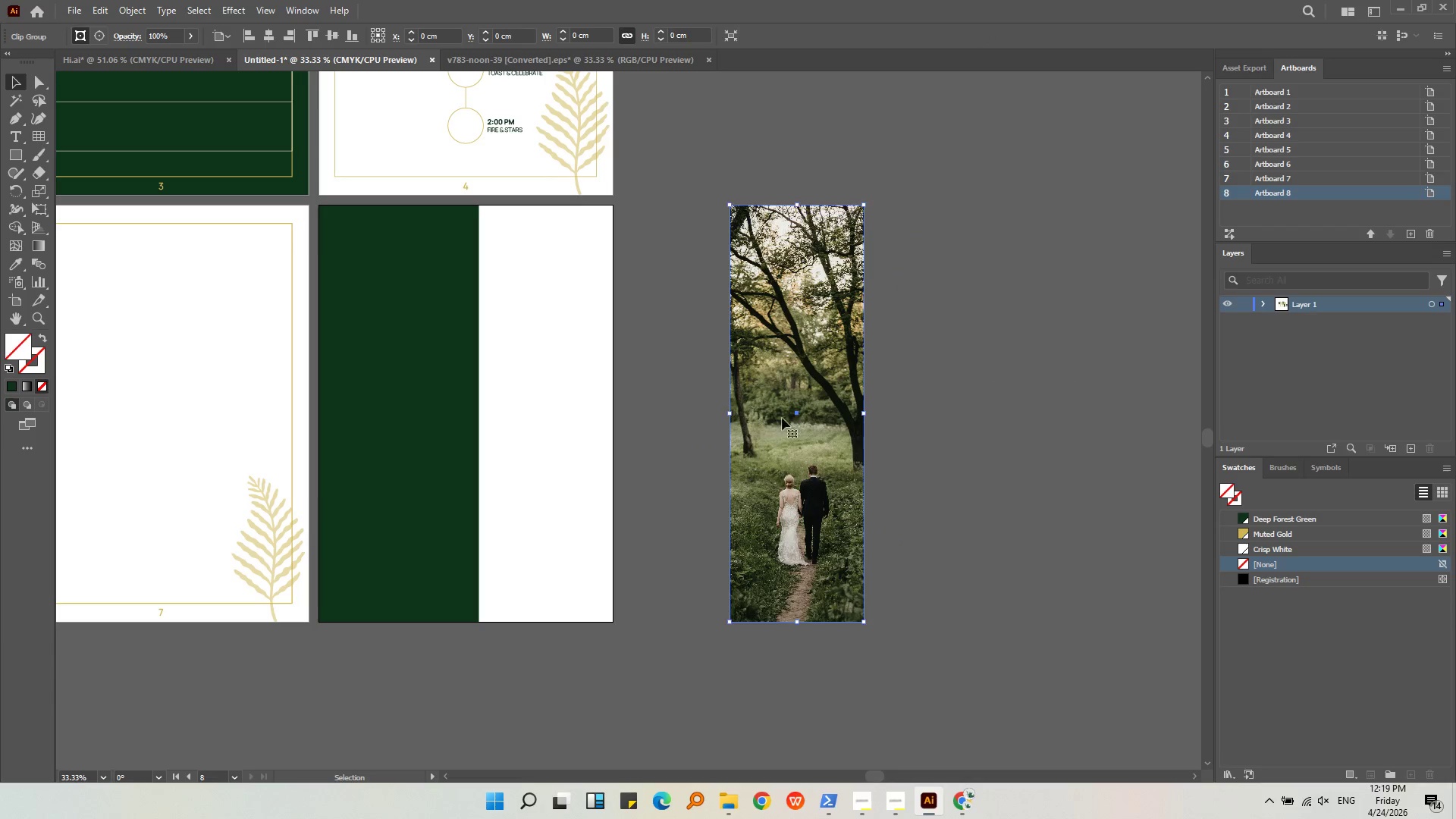 
left_click_drag(start_coordinate=[805, 417], to_coordinate=[556, 422])
 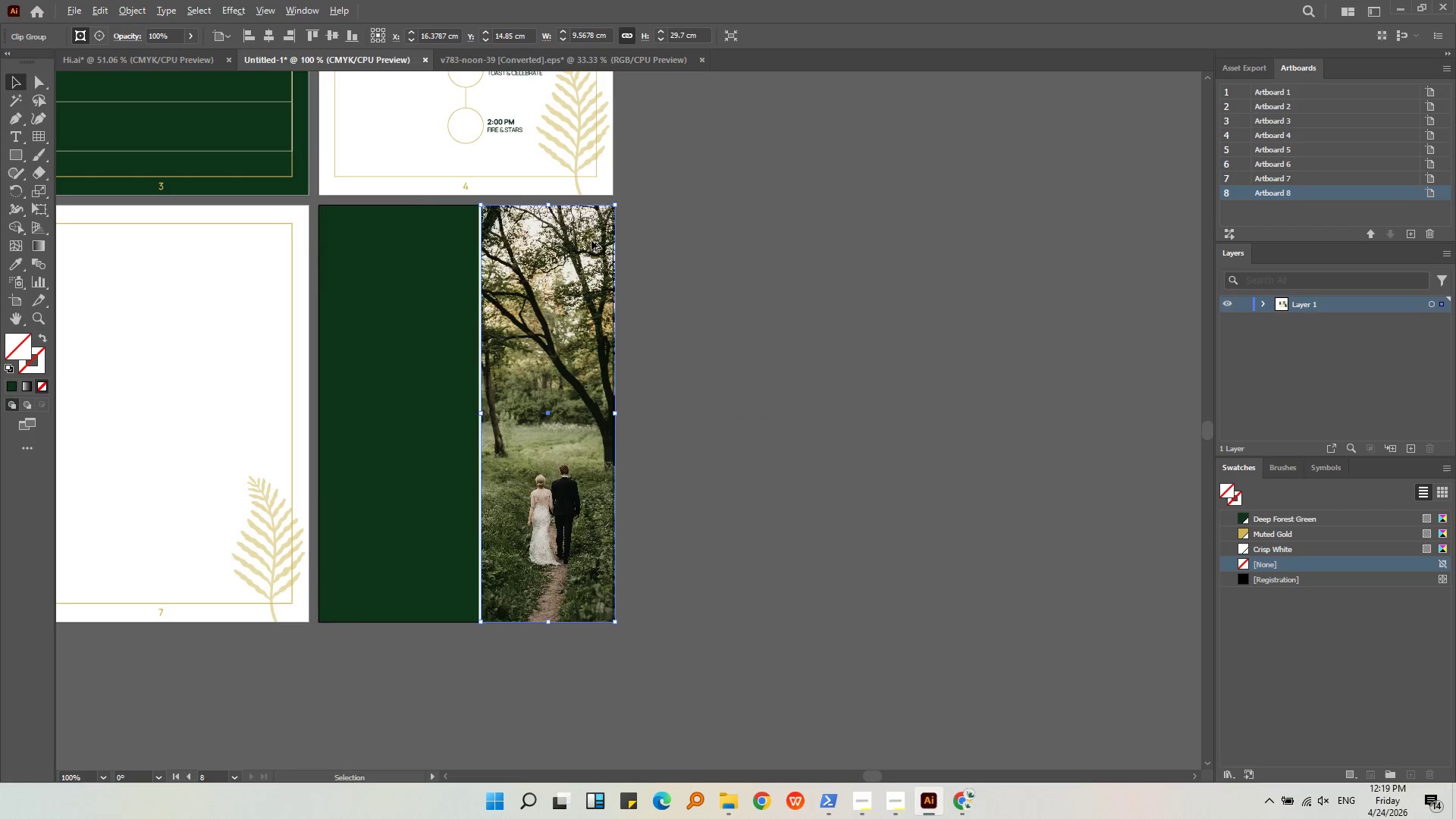 
hold_key(key=ShiftLeft, duration=1.36)
 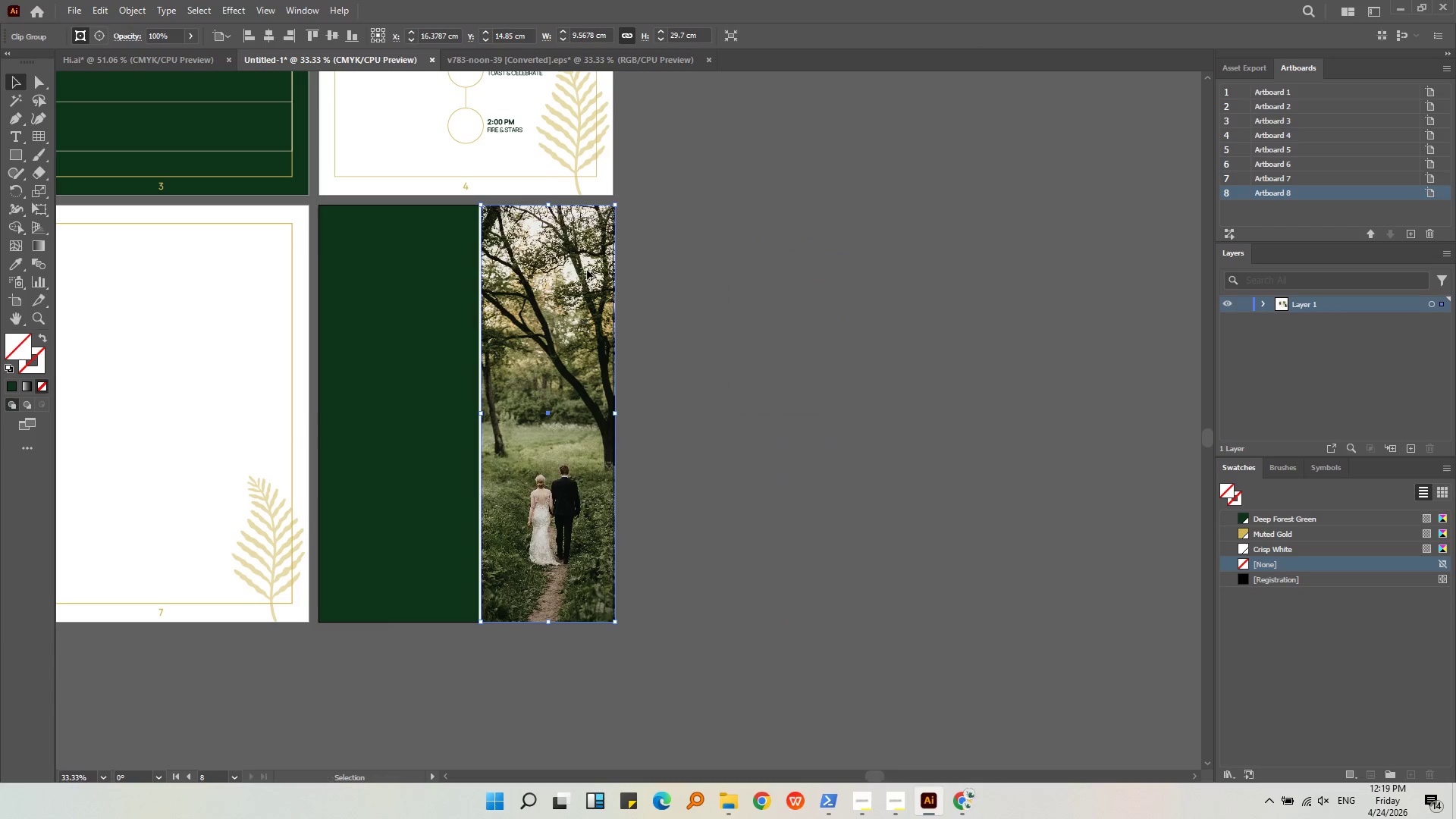 
hold_key(key=AltLeft, duration=0.66)
scroll: coordinate [598, 193], scroll_direction: up, amount: 7.0
 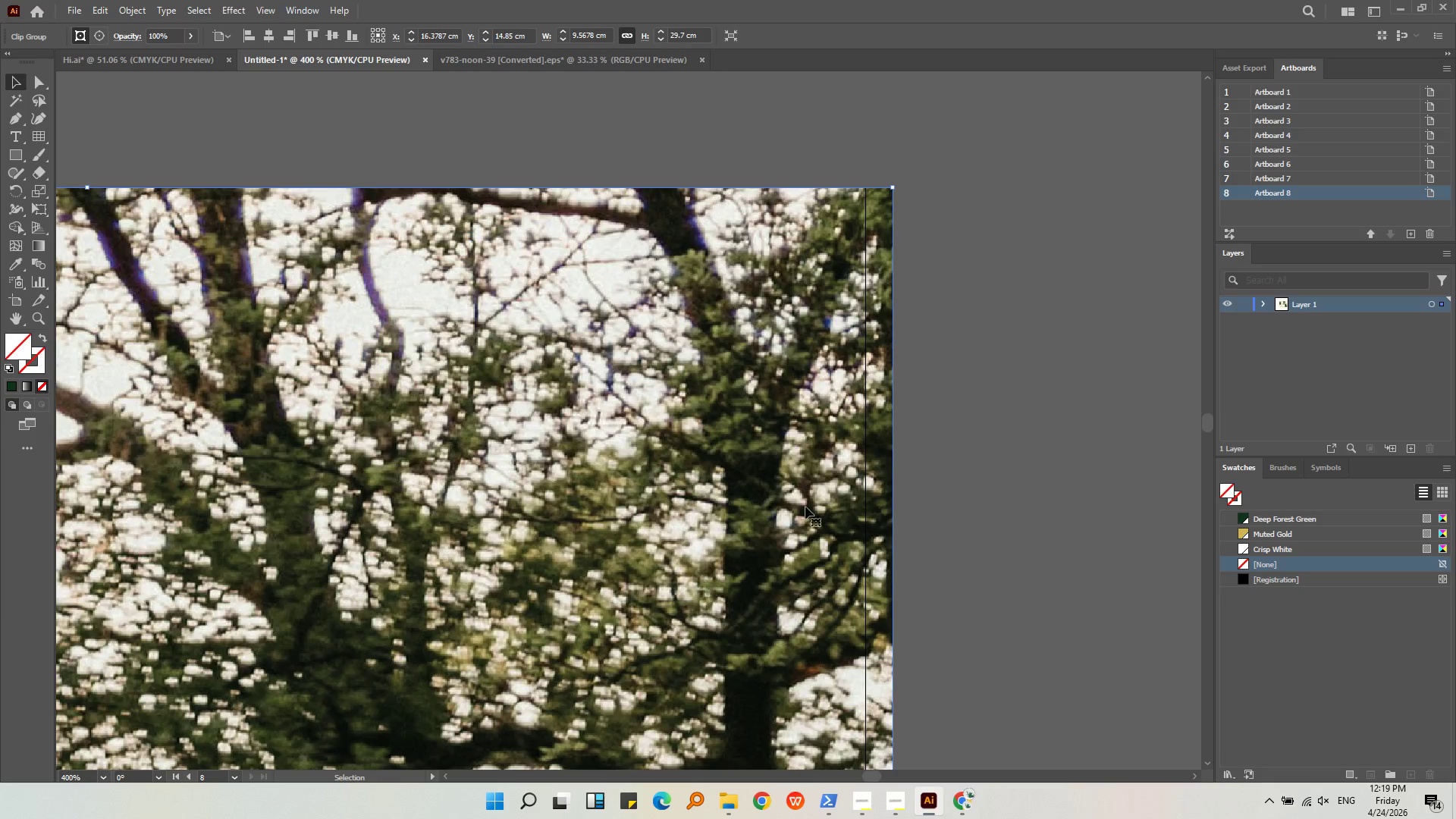 
left_click_drag(start_coordinate=[818, 472], to_coordinate=[790, 474])
 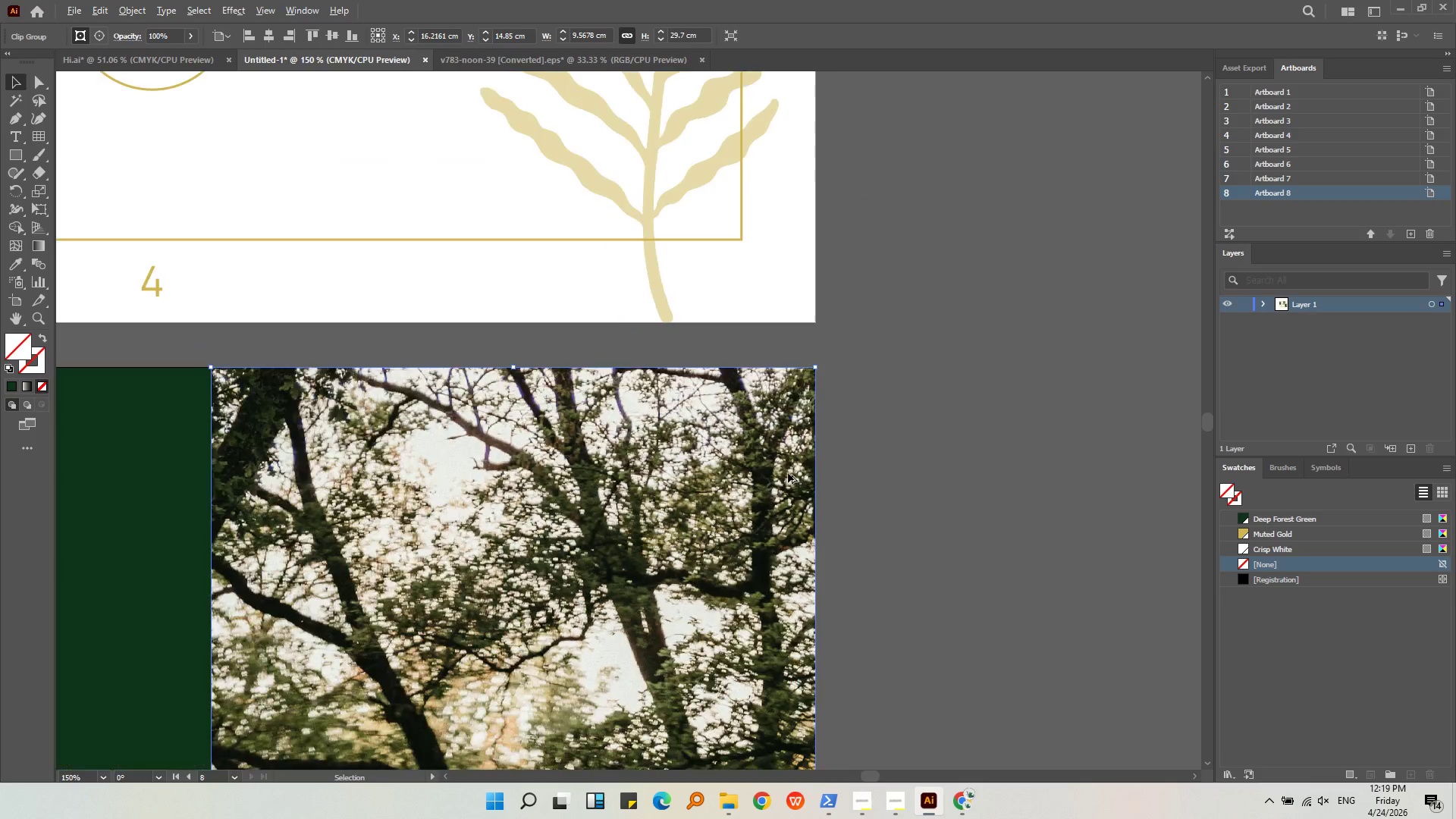 
hold_key(key=ShiftLeft, duration=0.84)
 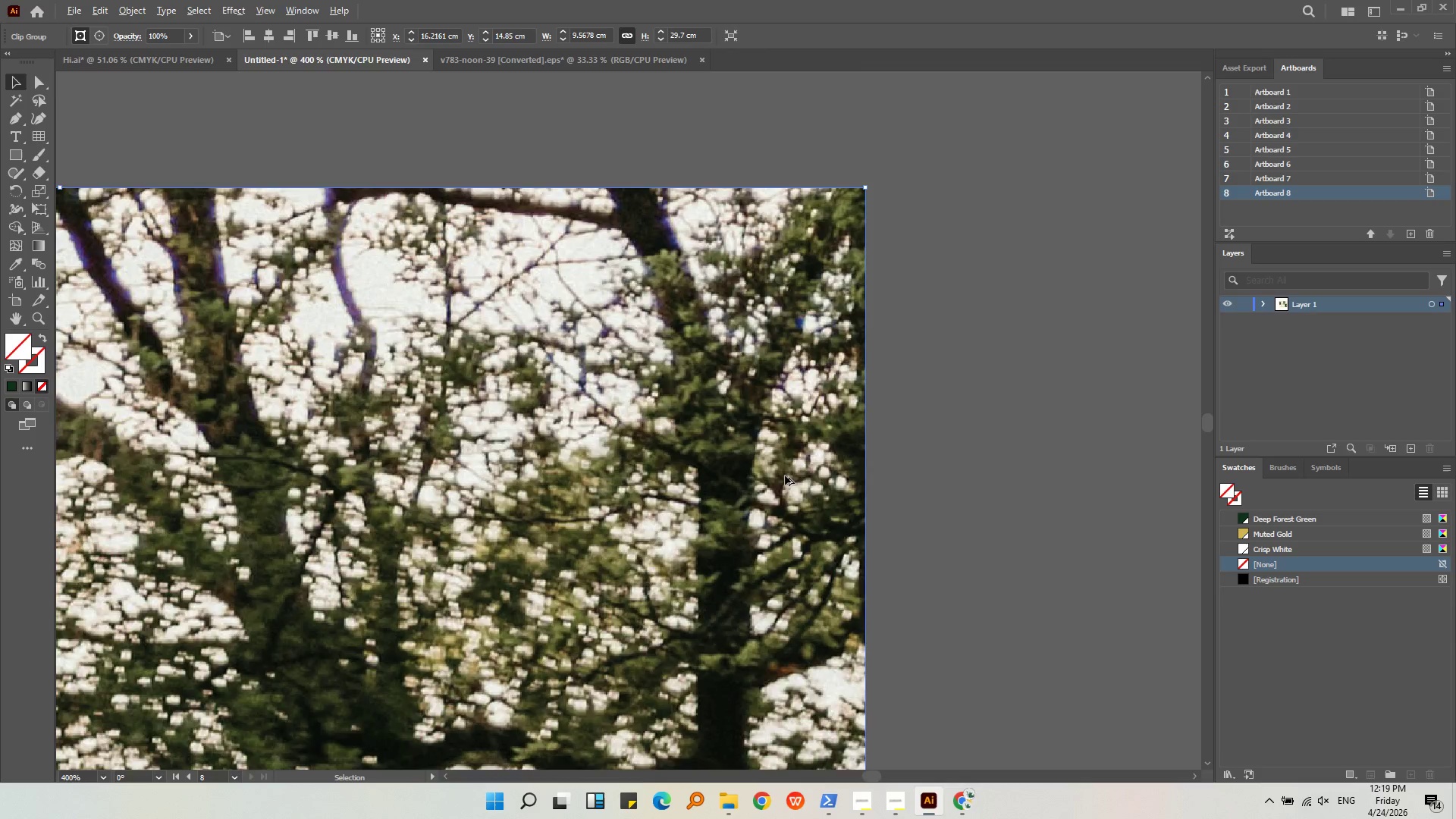 
hold_key(key=AltLeft, duration=0.45)
 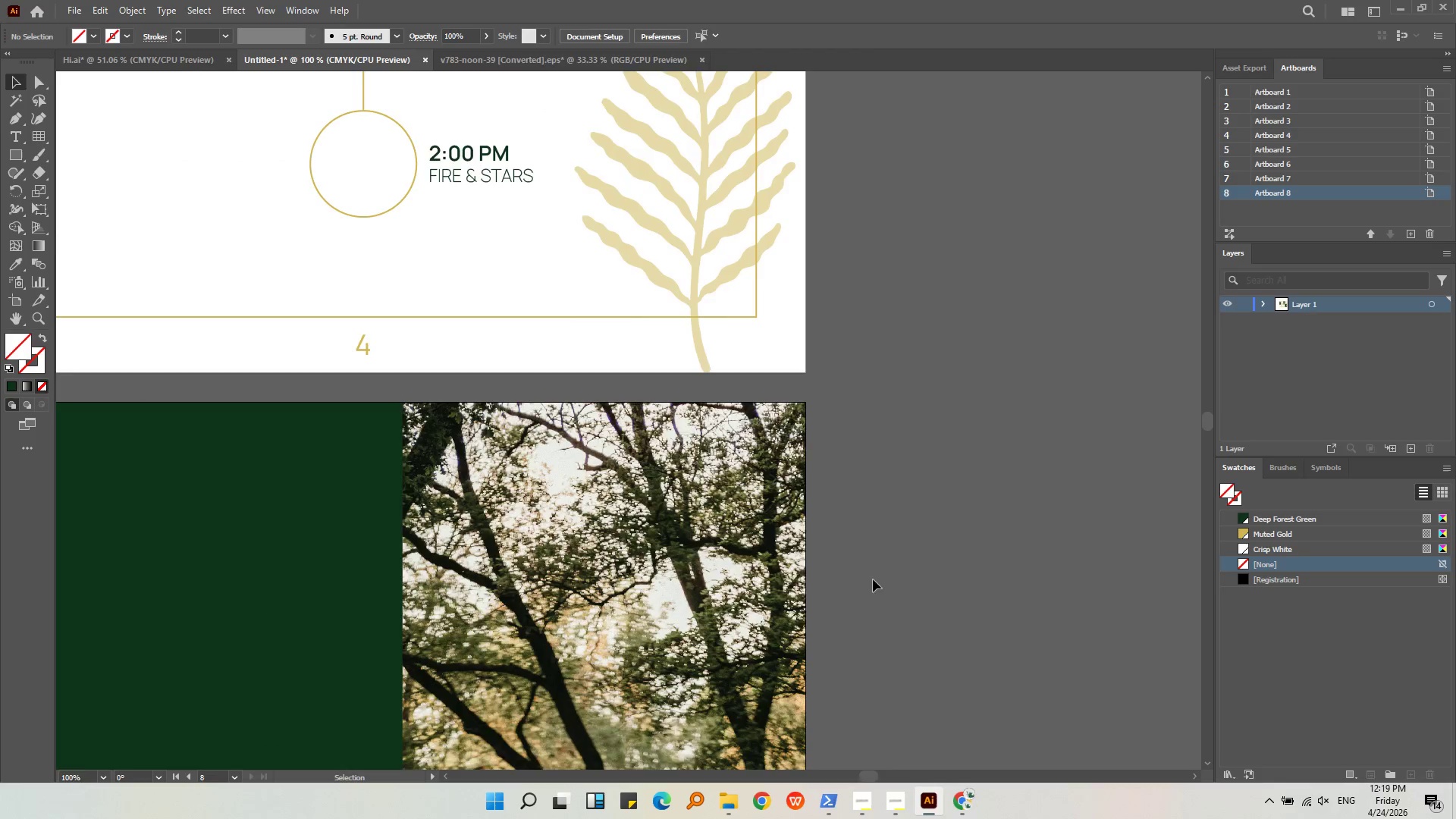 
left_click([931, 526])
 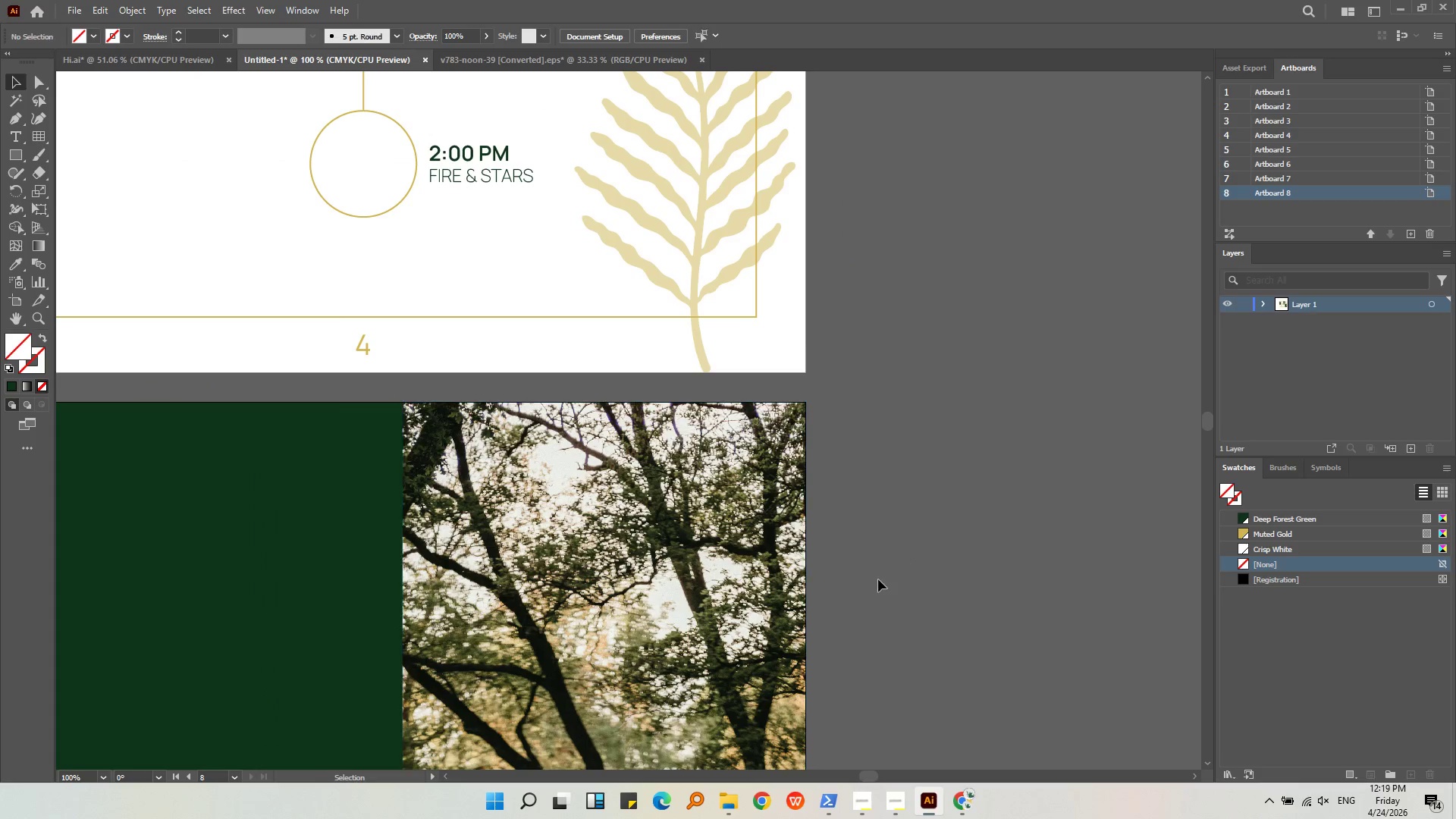 
scroll: coordinate [788, 473], scroll_direction: down, amount: 4.0
 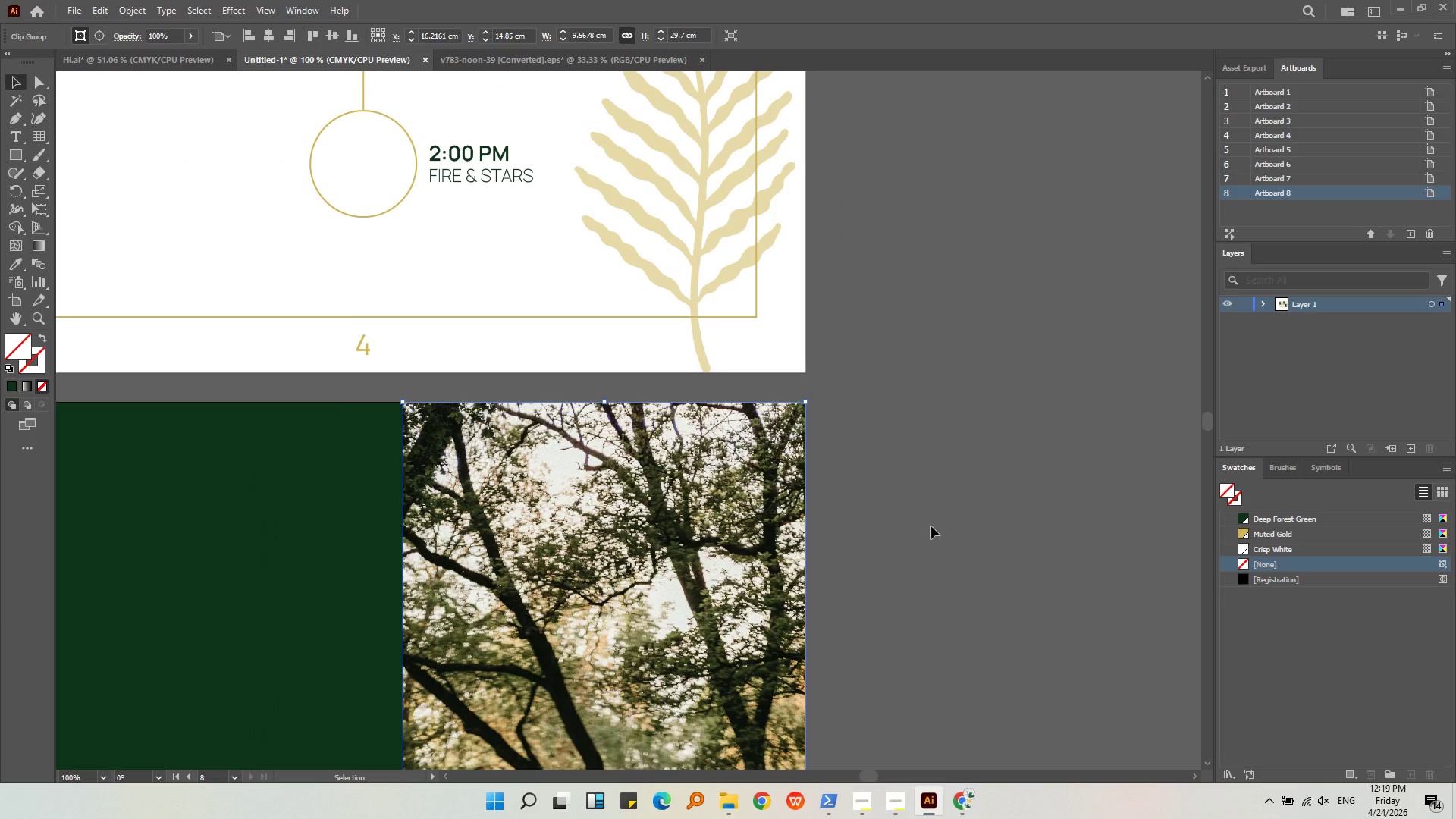 
key(Alt+AltLeft)
 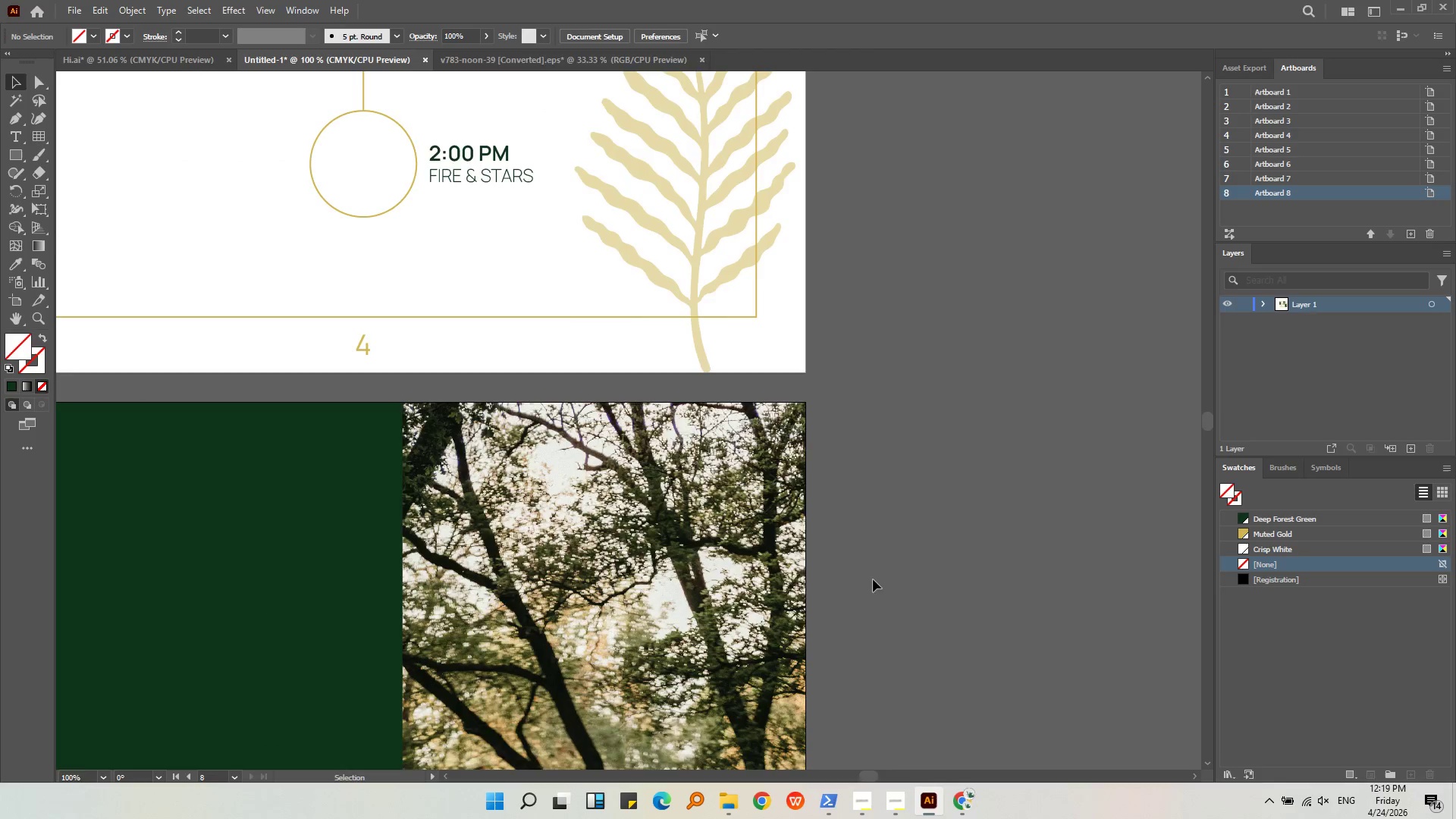 
scroll: coordinate [856, 569], scroll_direction: down, amount: 2.0
 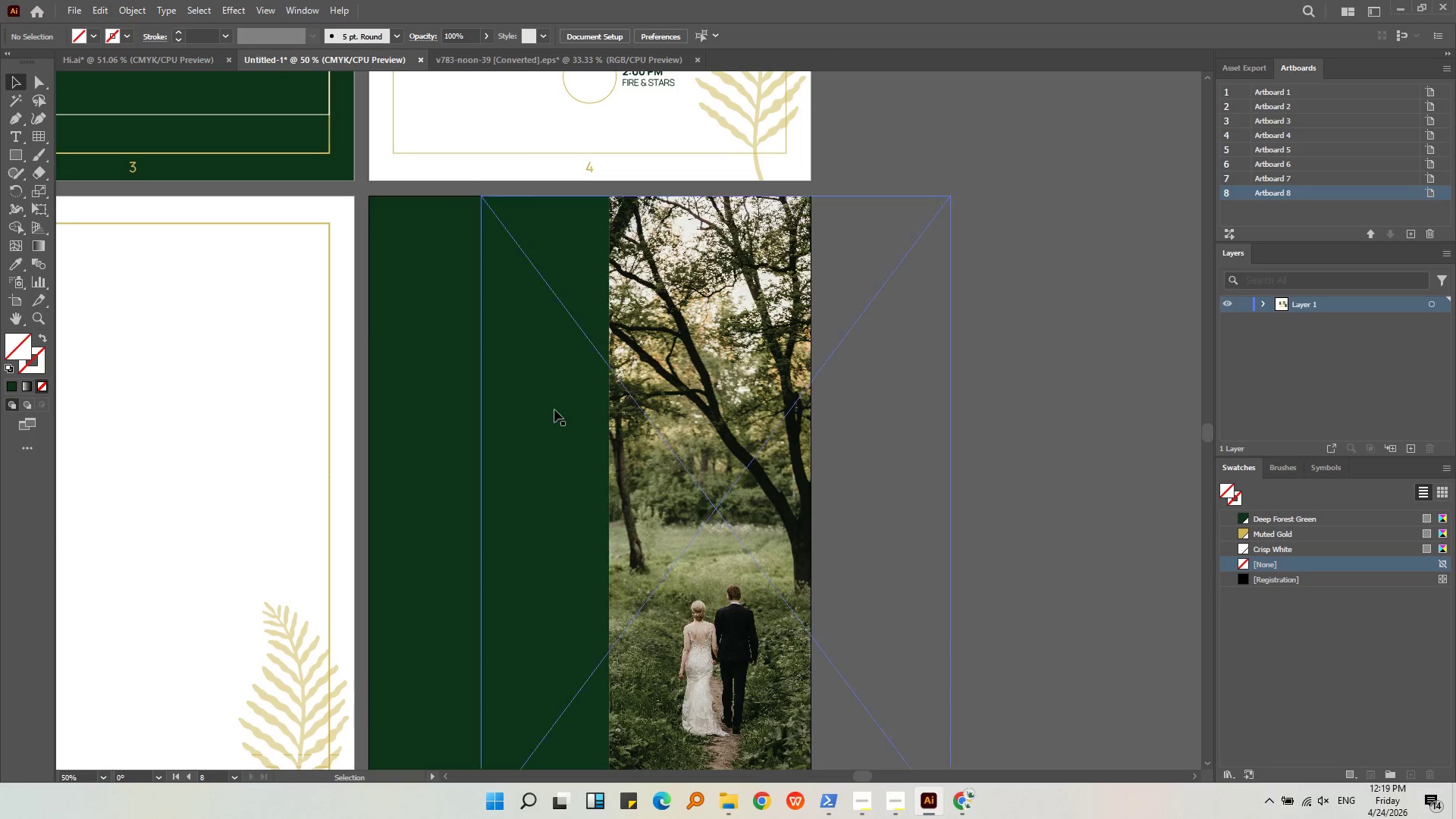 
double_click([525, 408])
 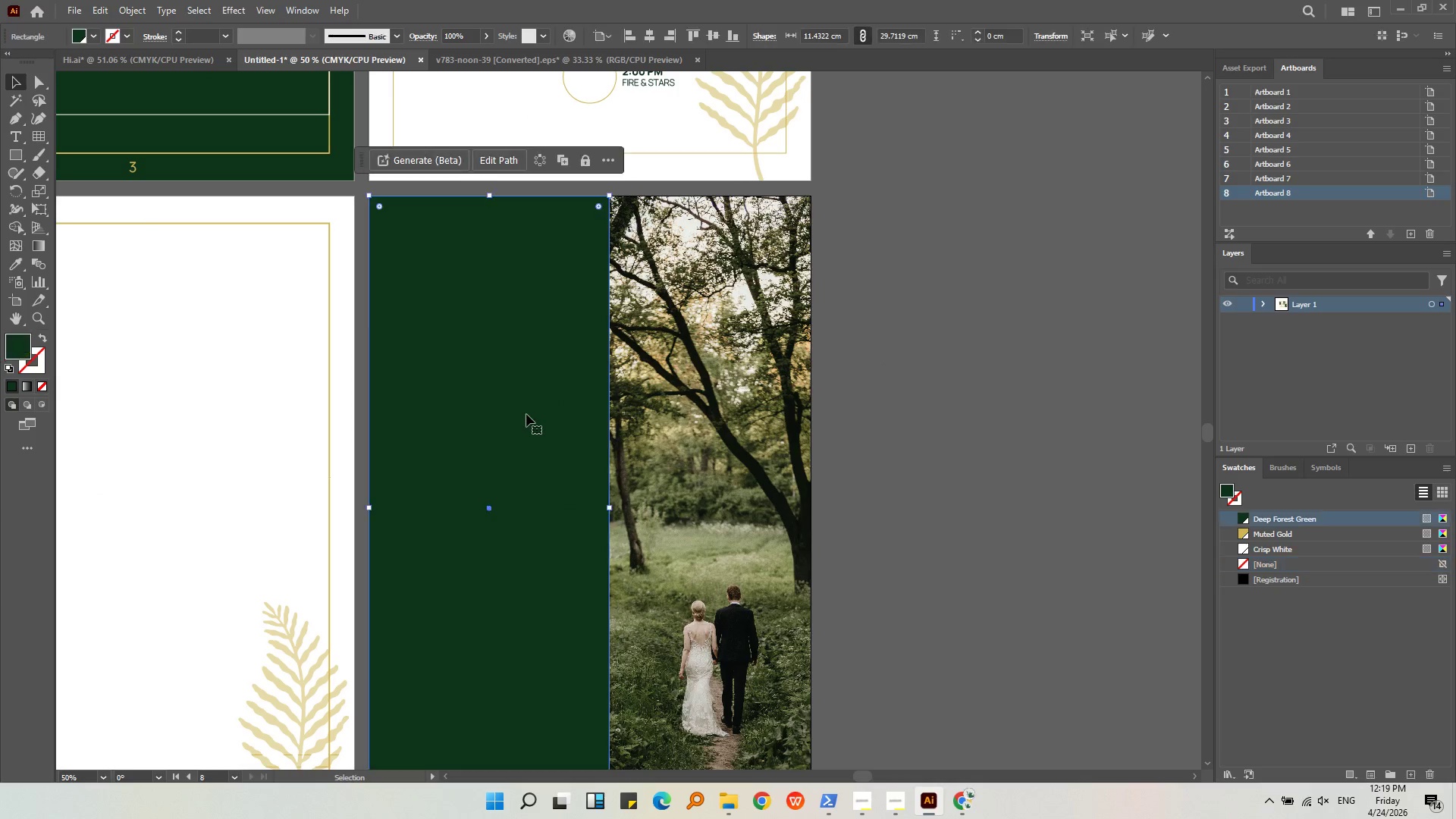 
hold_key(key=AltLeft, duration=0.45)
scroll: coordinate [634, 617], scroll_direction: up, amount: 2.0
 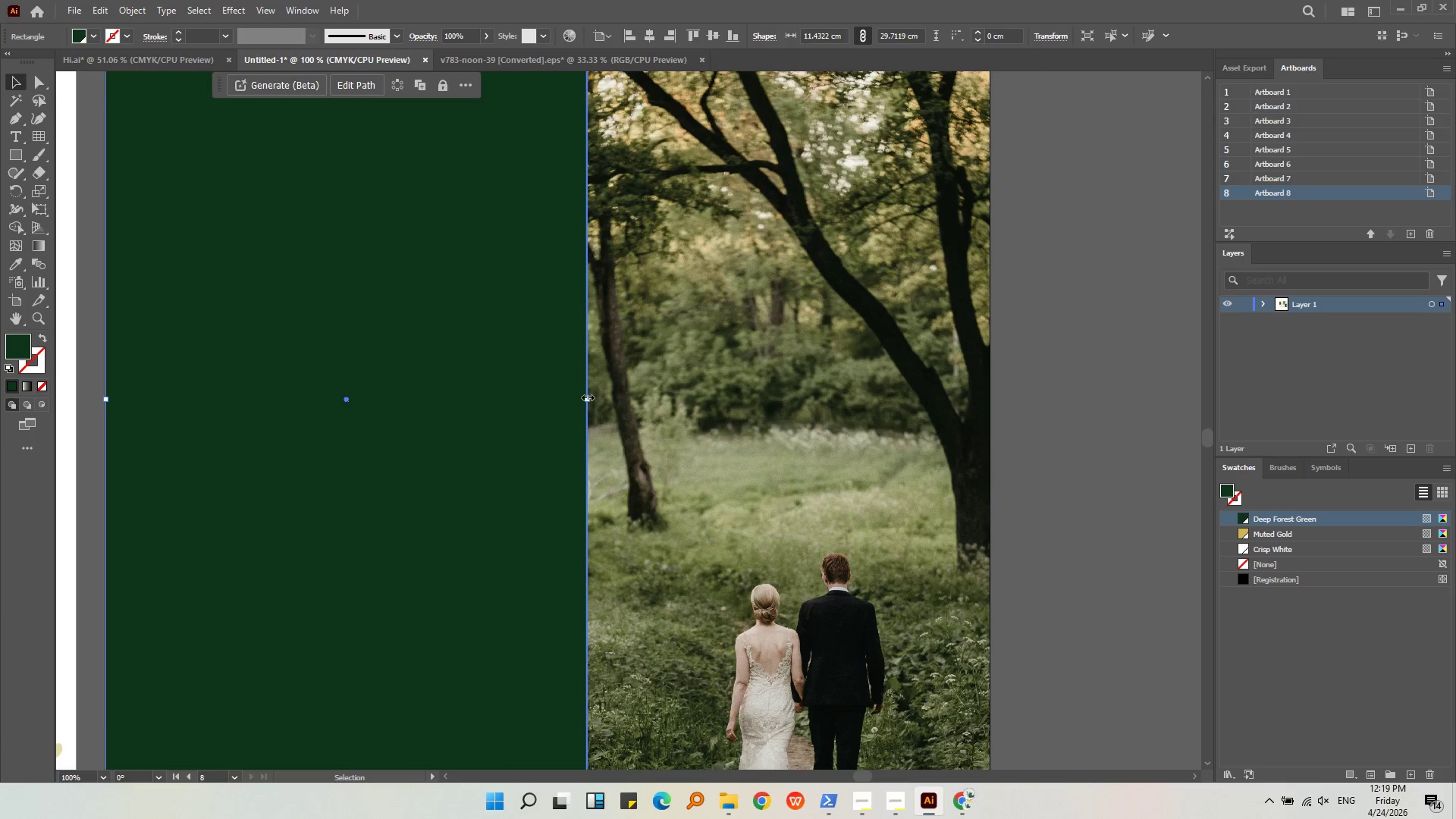 
left_click_drag(start_coordinate=[588, 398], to_coordinate=[582, 398])
 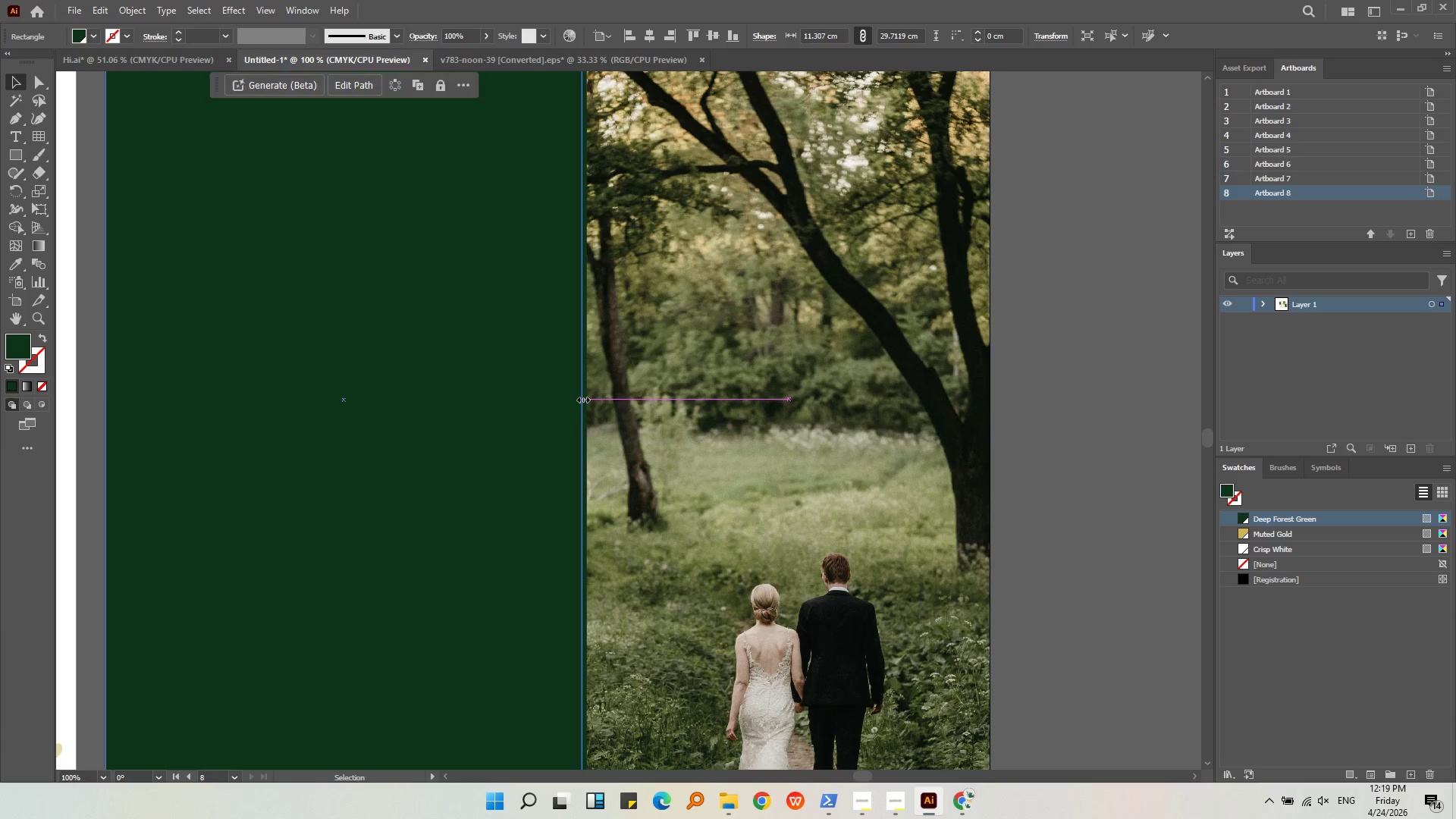 
left_click([582, 398])
 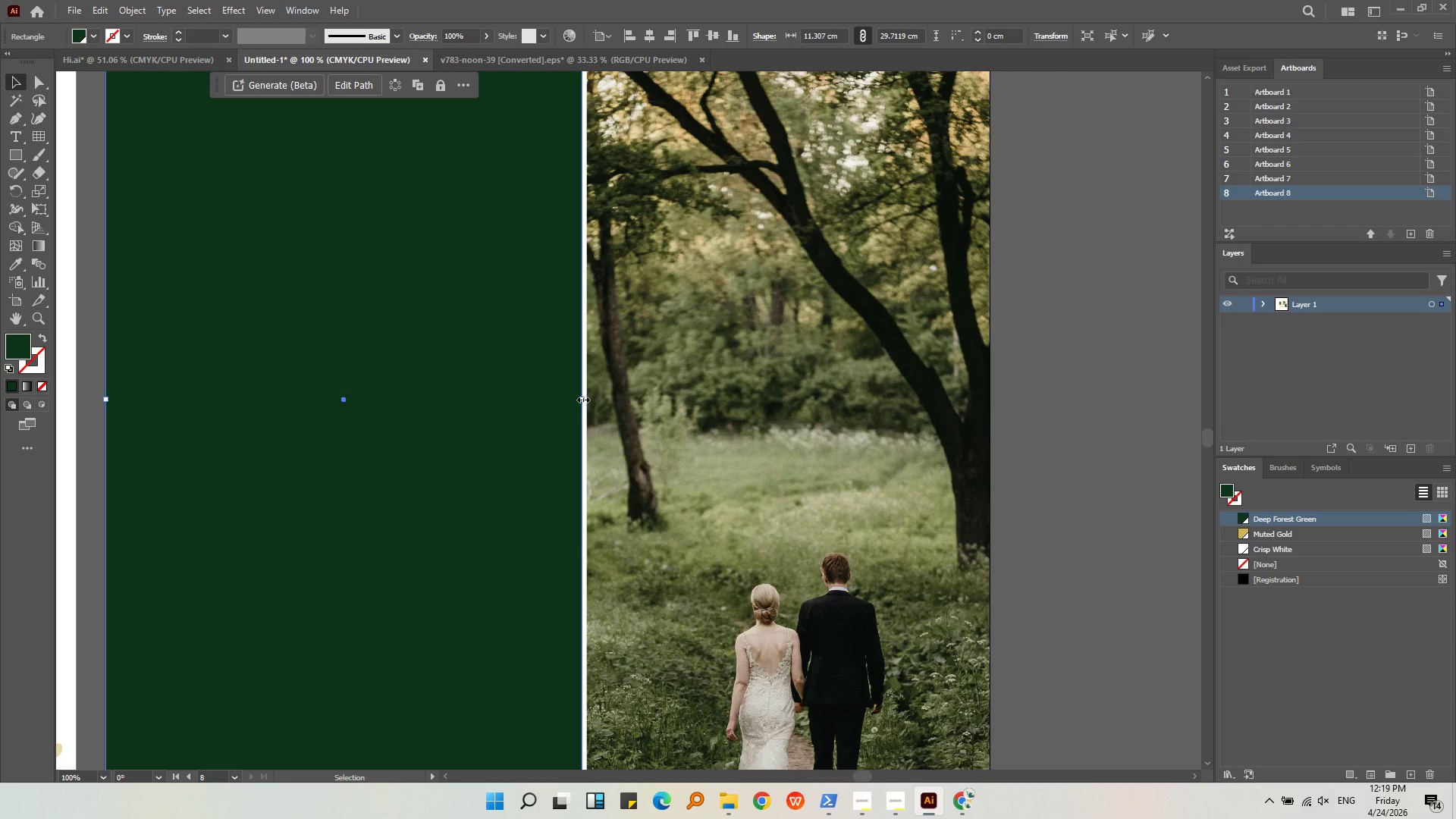 
key(Alt+AltLeft)
 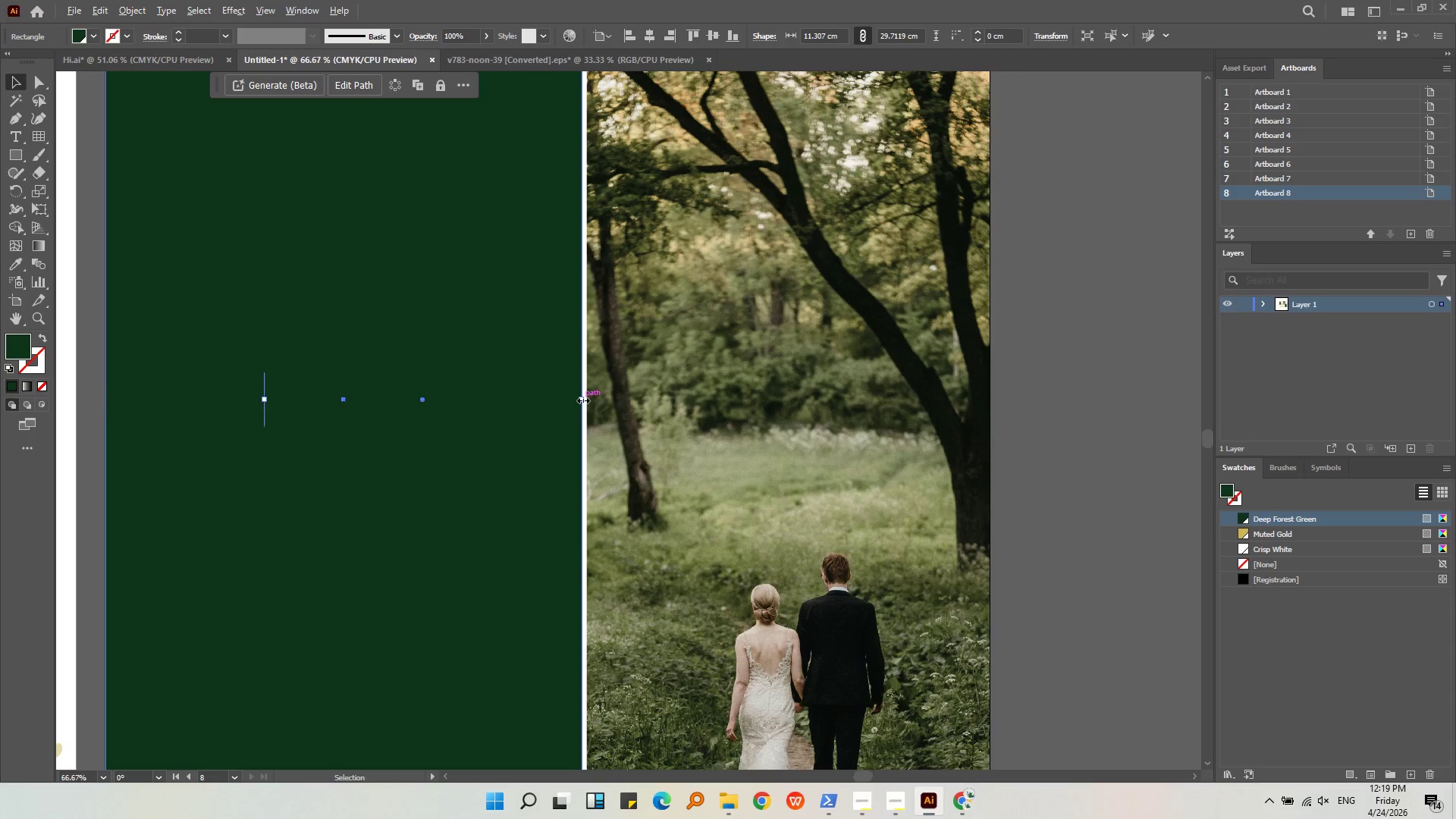 
scroll: coordinate [582, 399], scroll_direction: down, amount: 2.0
 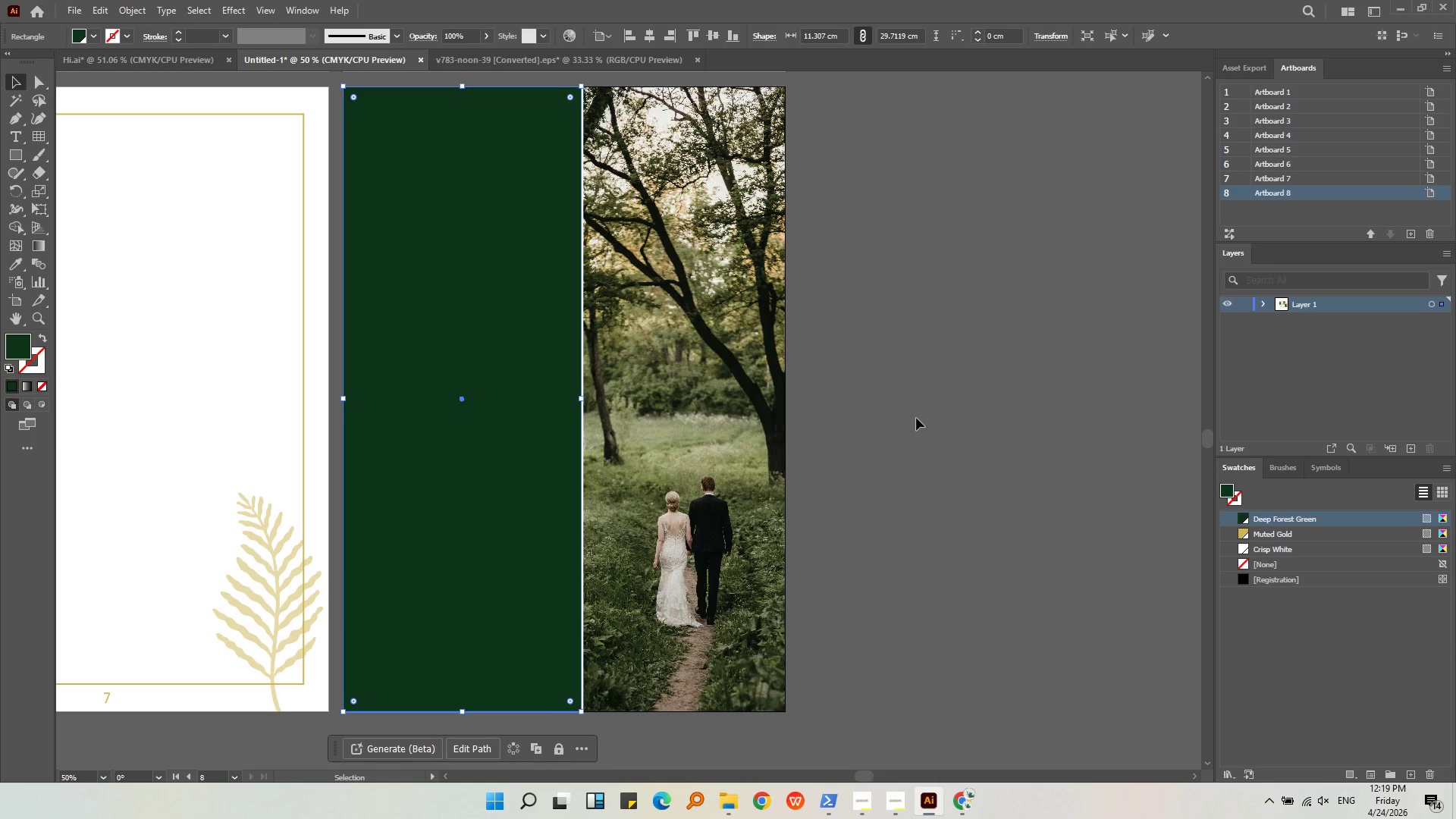 
left_click([916, 418])
 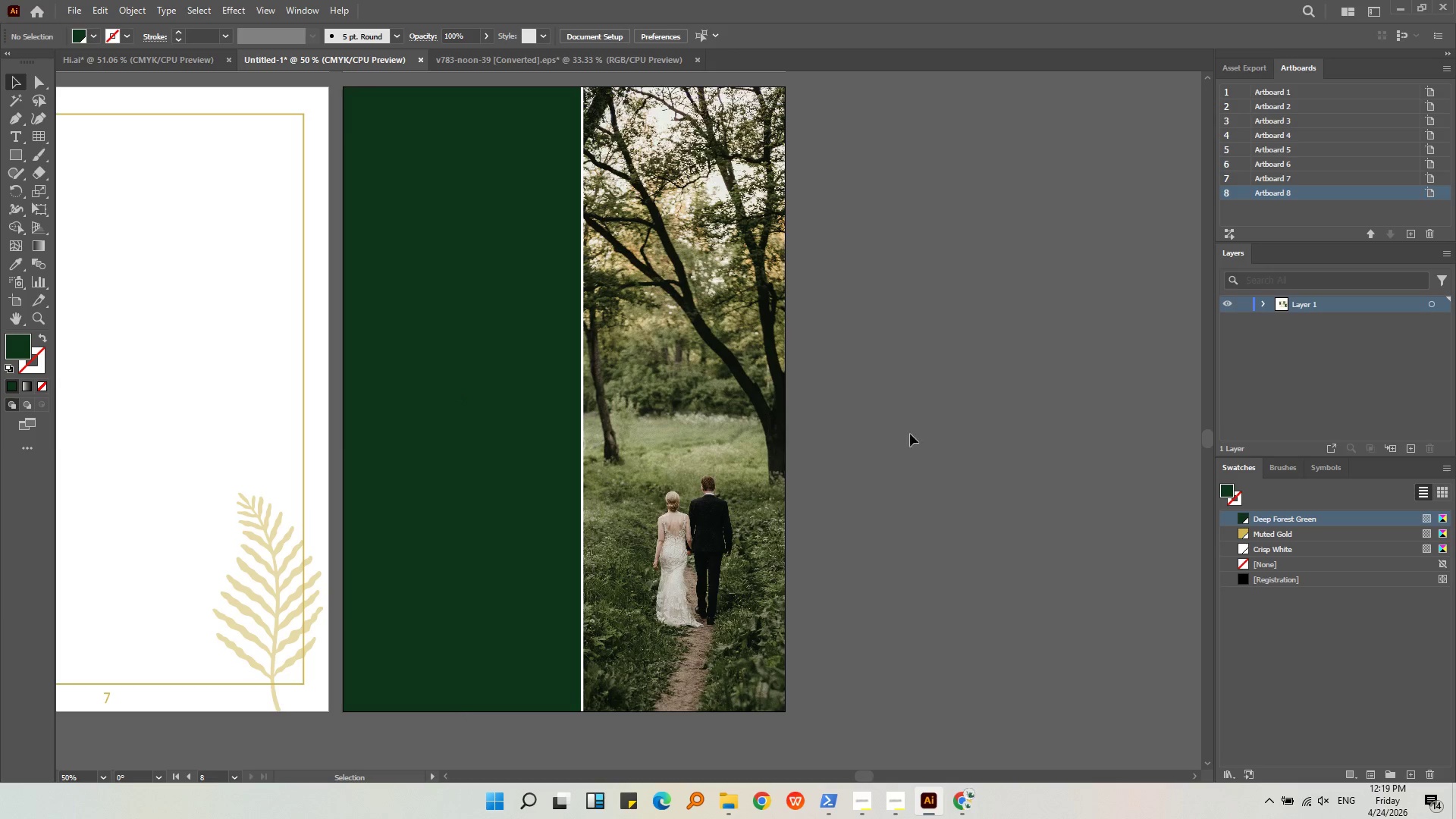 
middle_click([909, 438])
 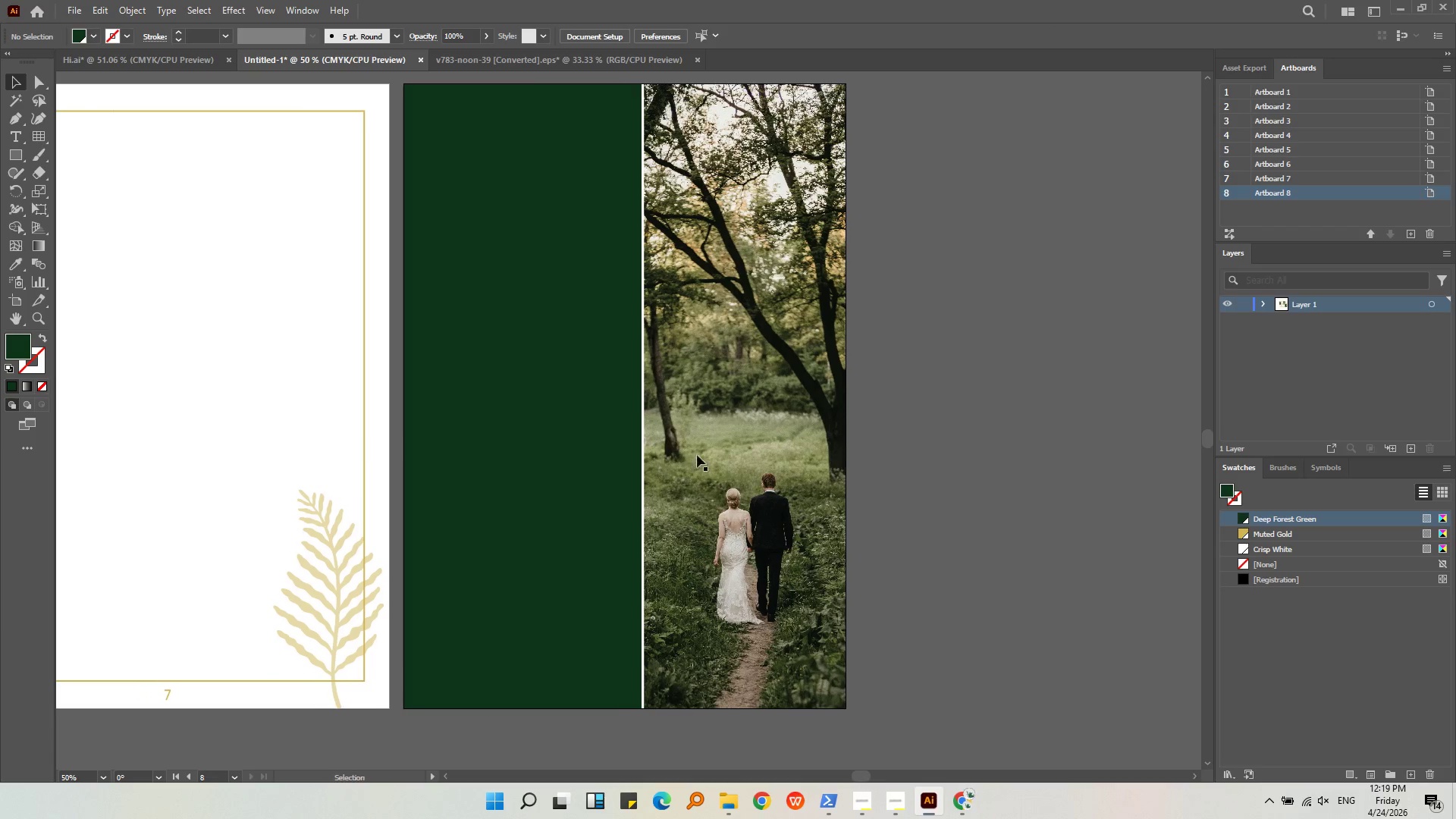 
left_click([506, 441])
 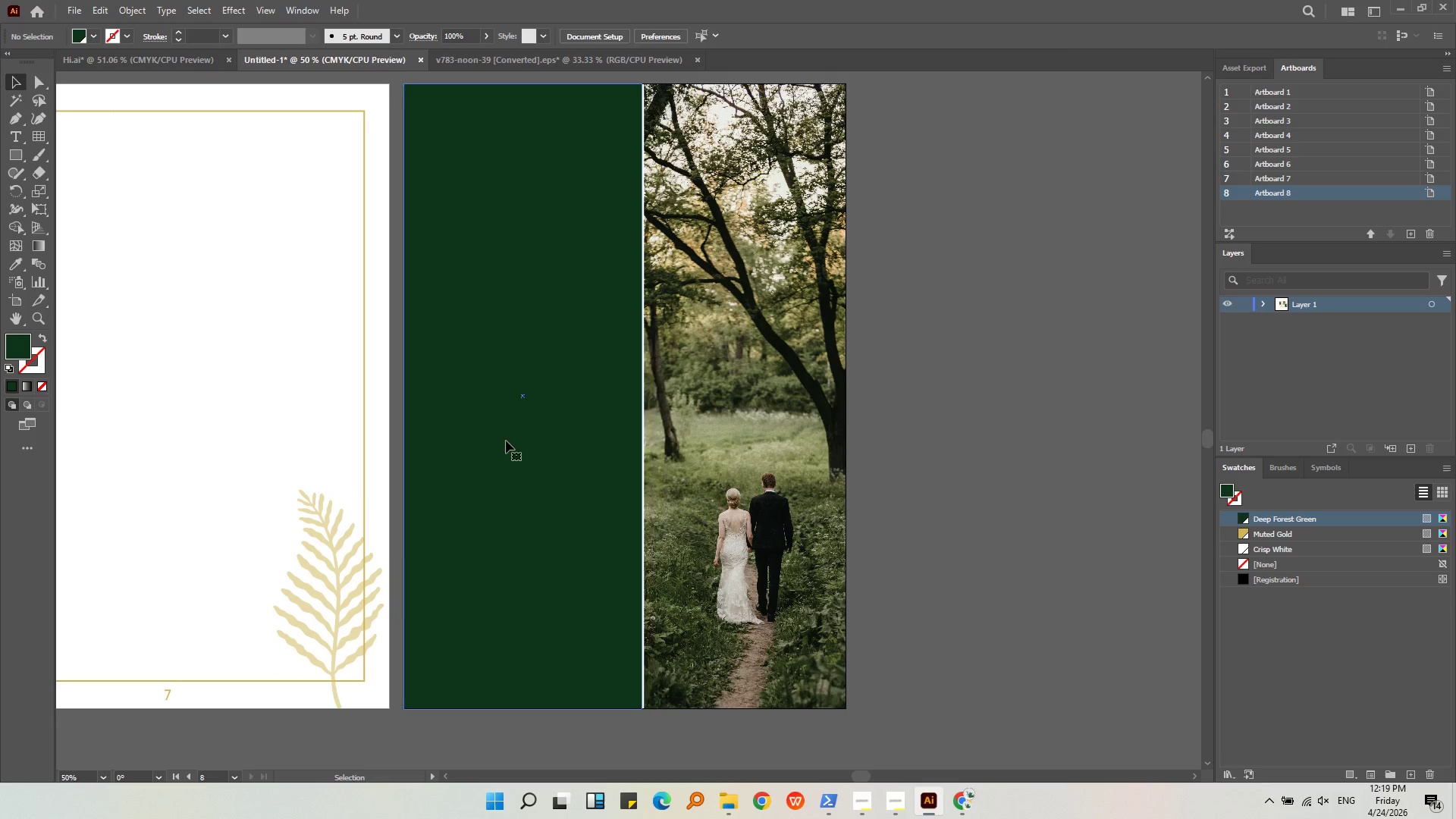 
right_click([506, 441])
 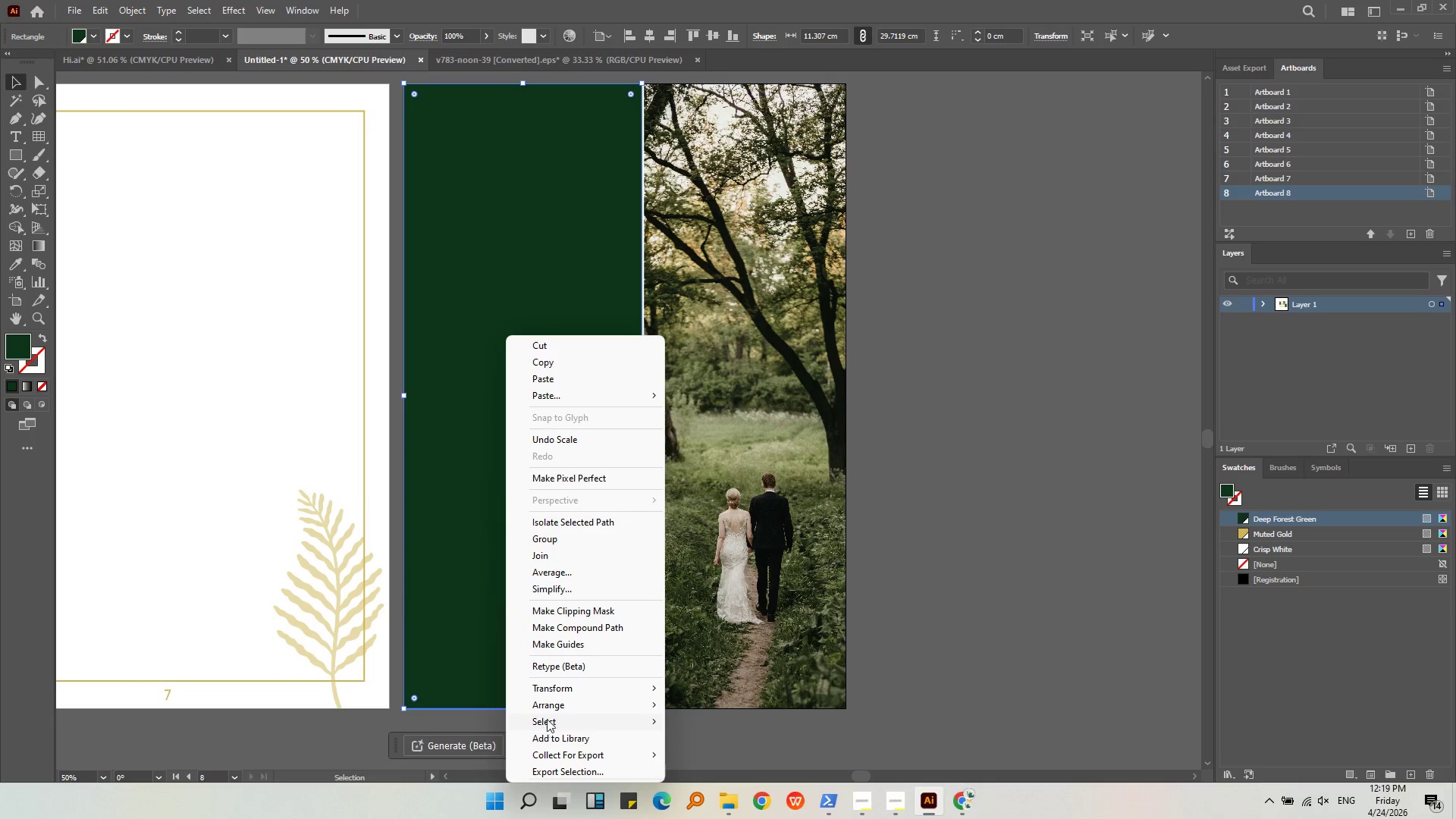 
left_click([551, 709])
 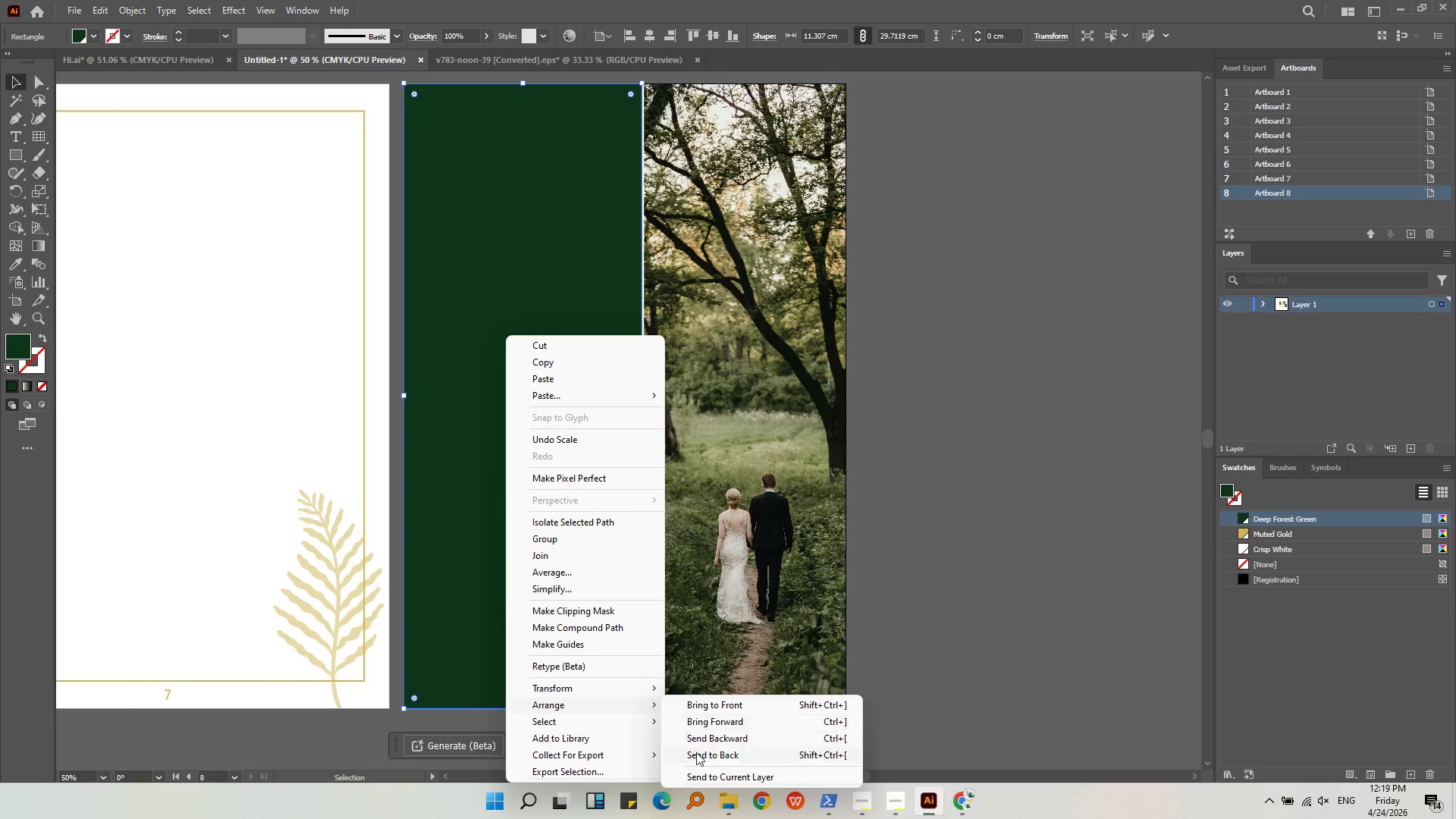 
left_click([696, 752])
 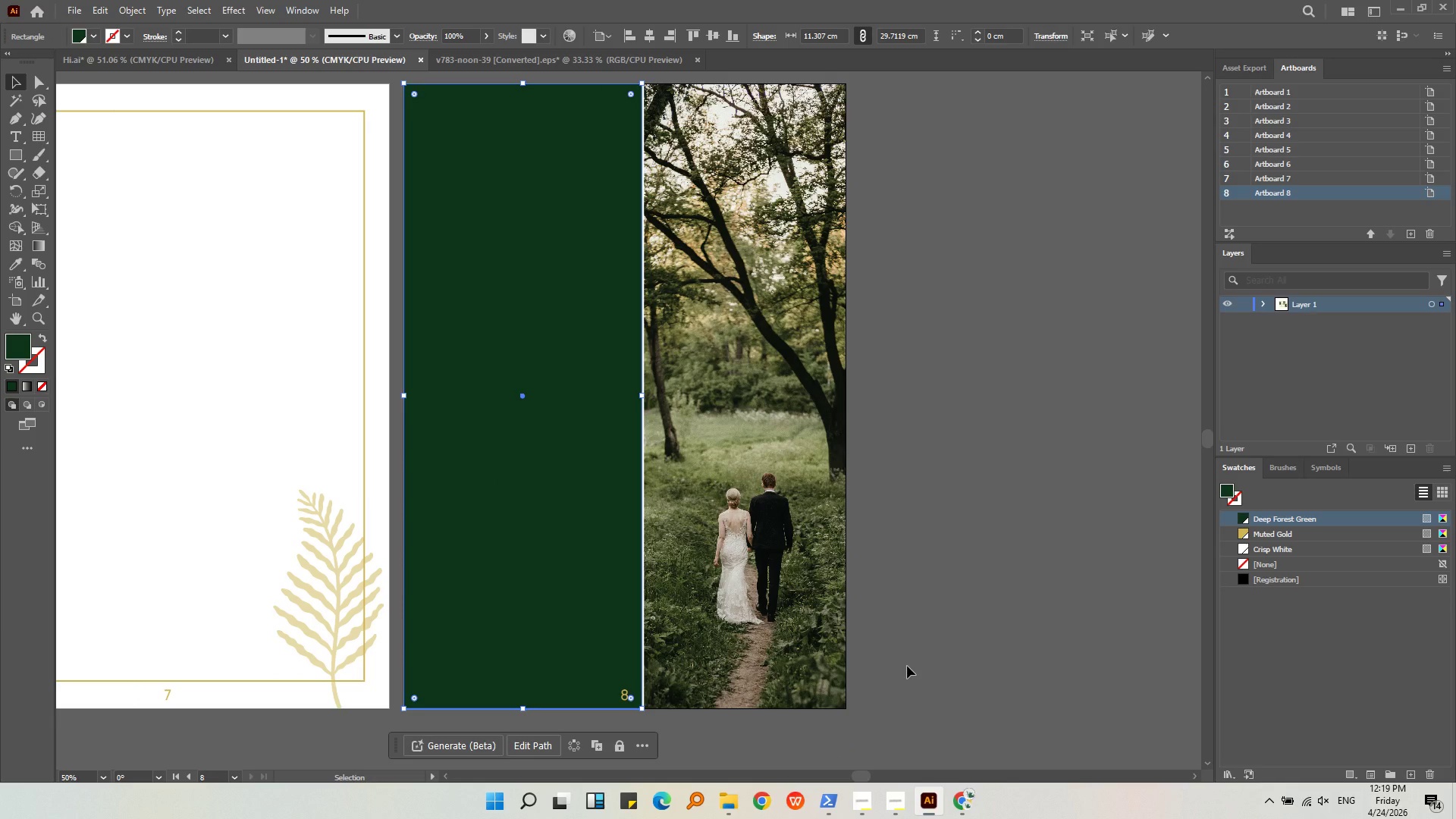 
left_click([907, 666])
 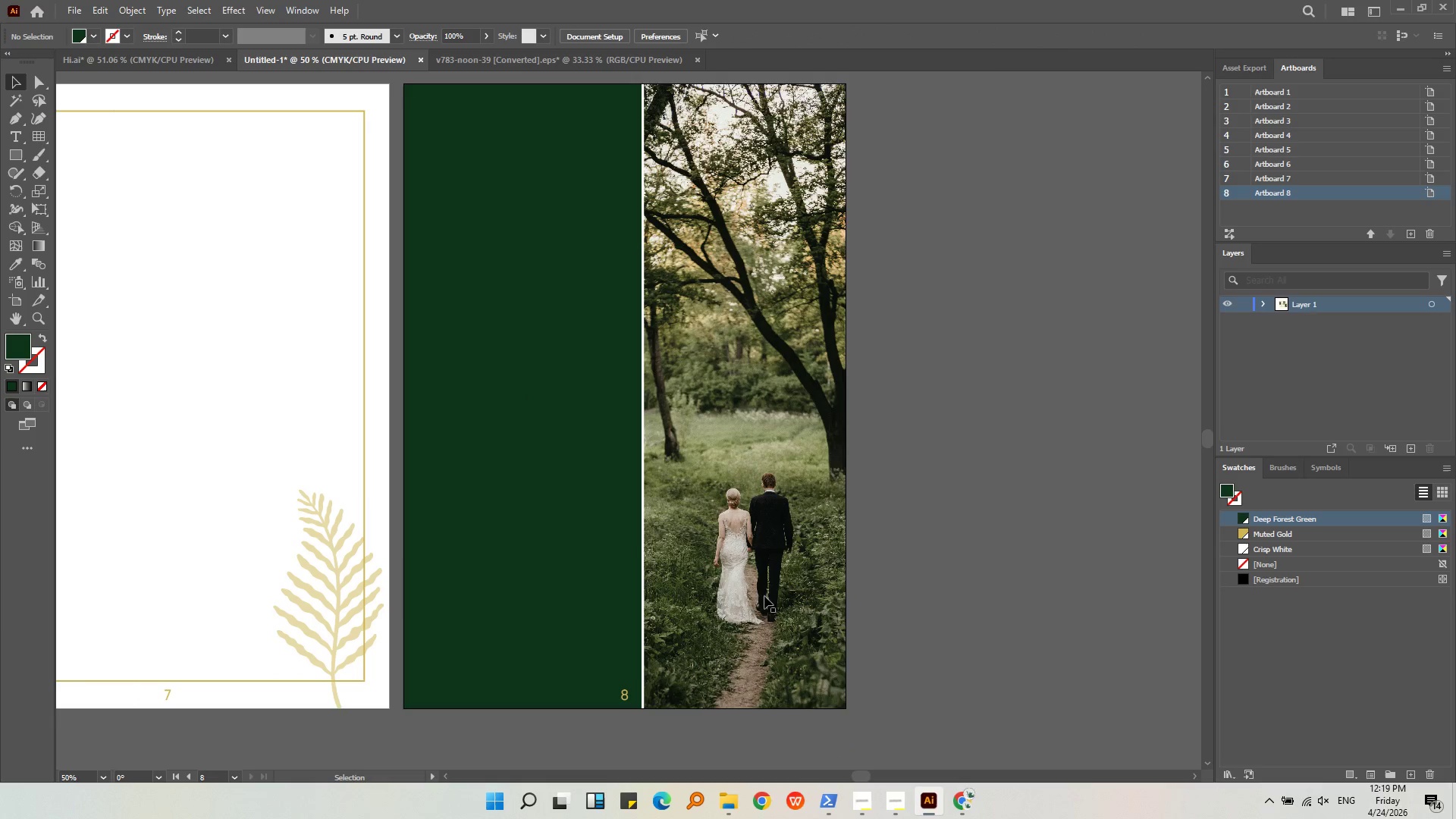 
key(Alt+AltLeft)
 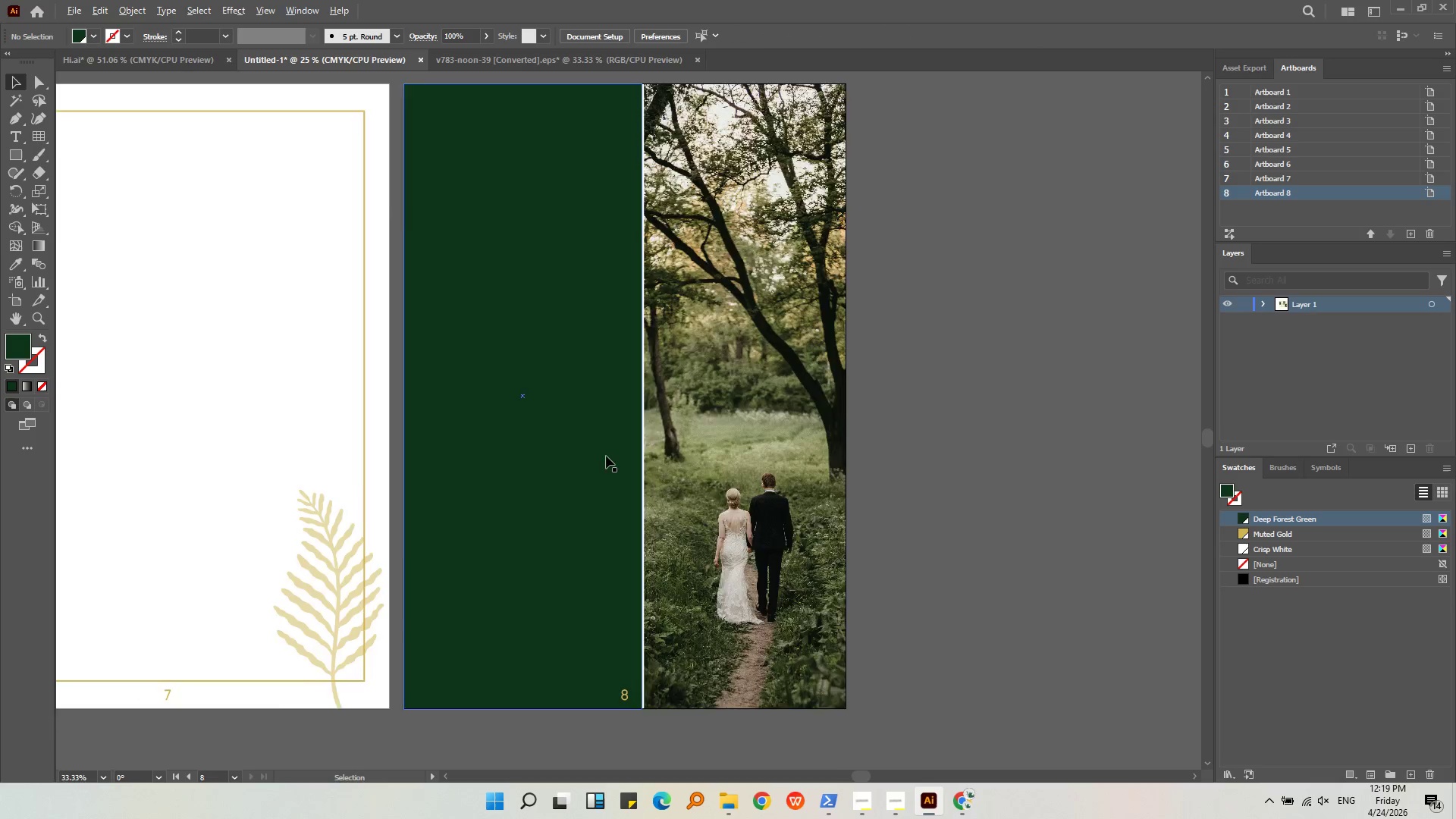 
scroll: coordinate [608, 458], scroll_direction: down, amount: 2.0
 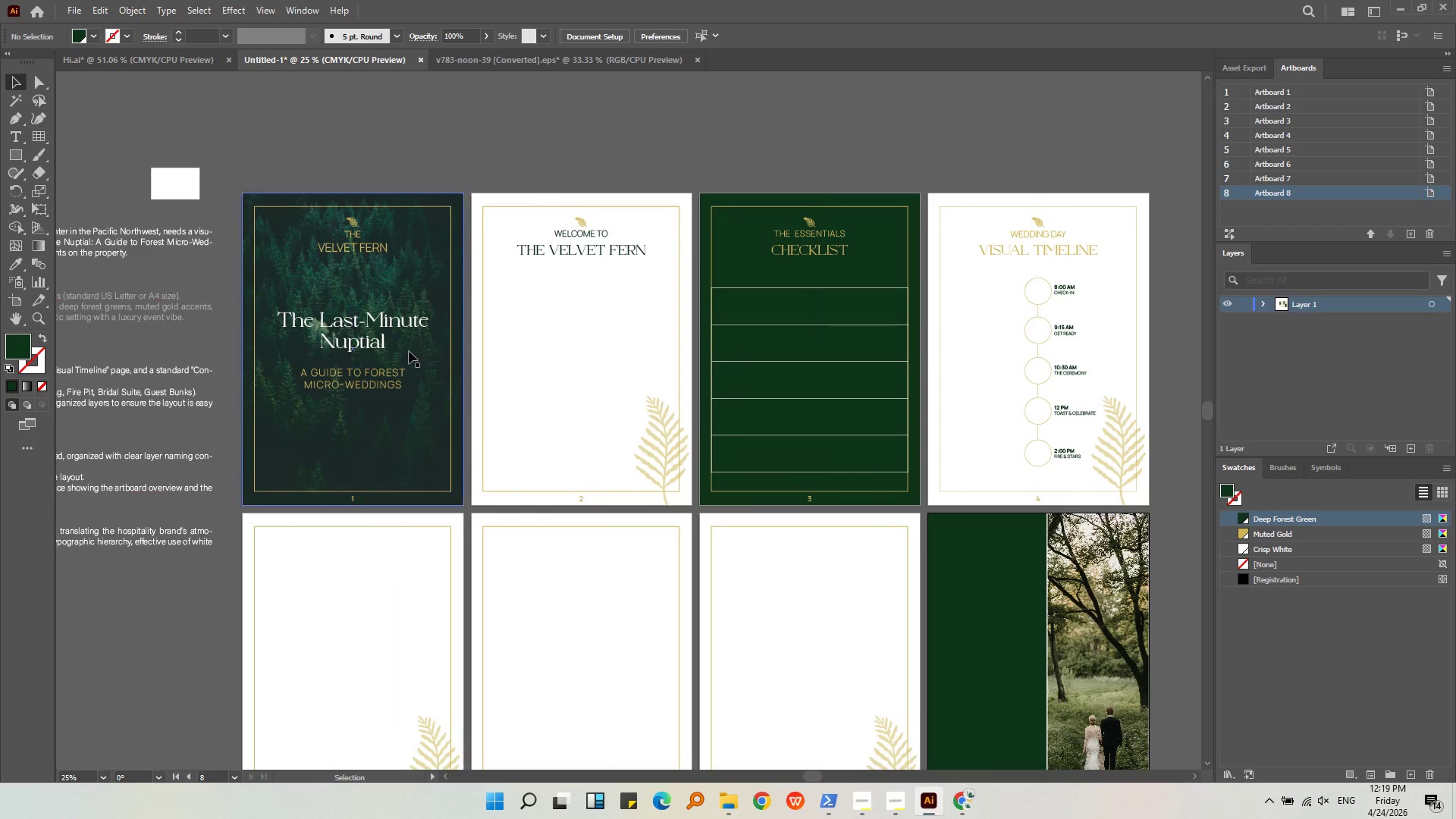 
left_click([352, 249])
 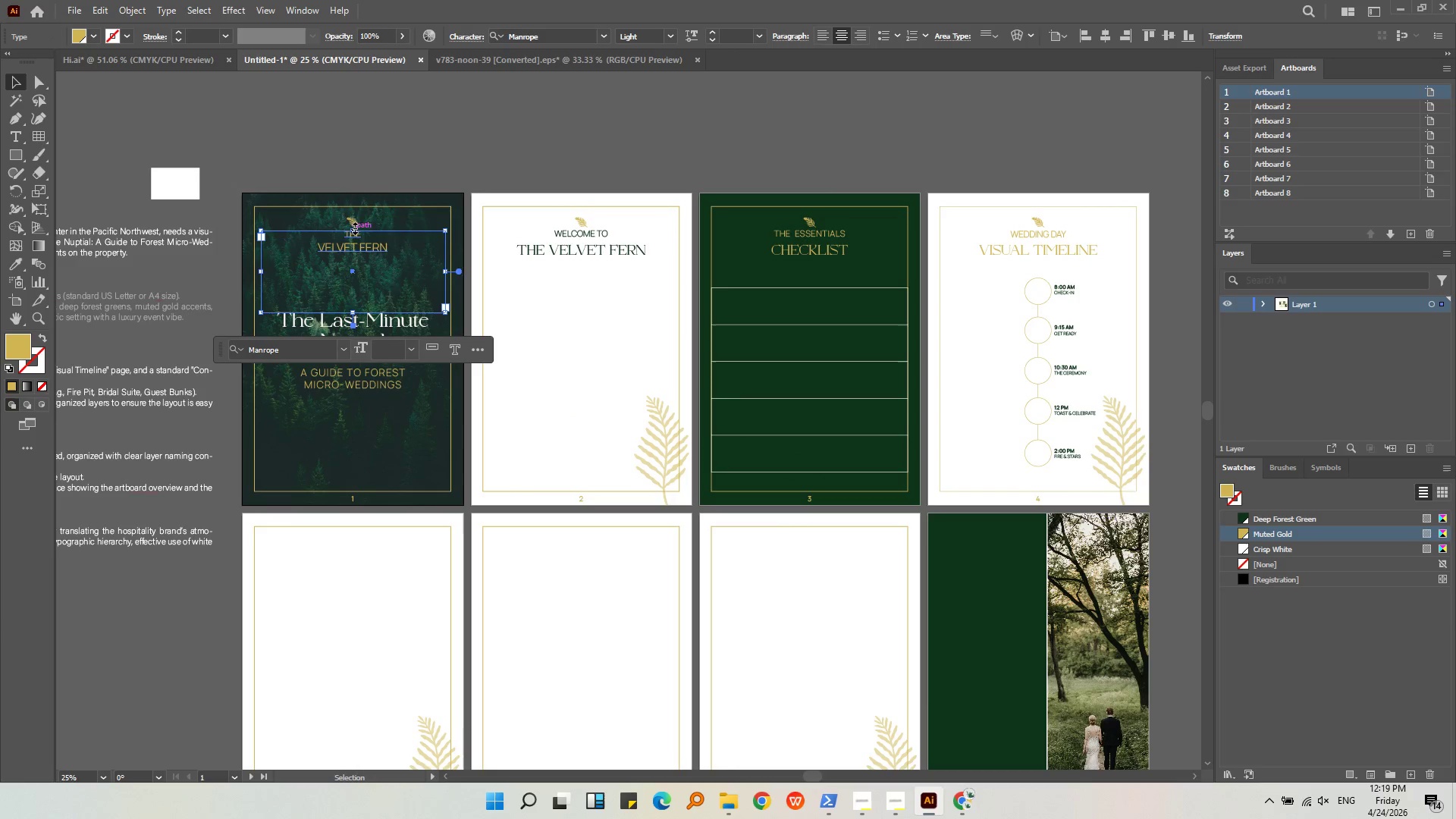 
hold_key(key=ShiftLeft, duration=0.56)
left_click([353, 221])
 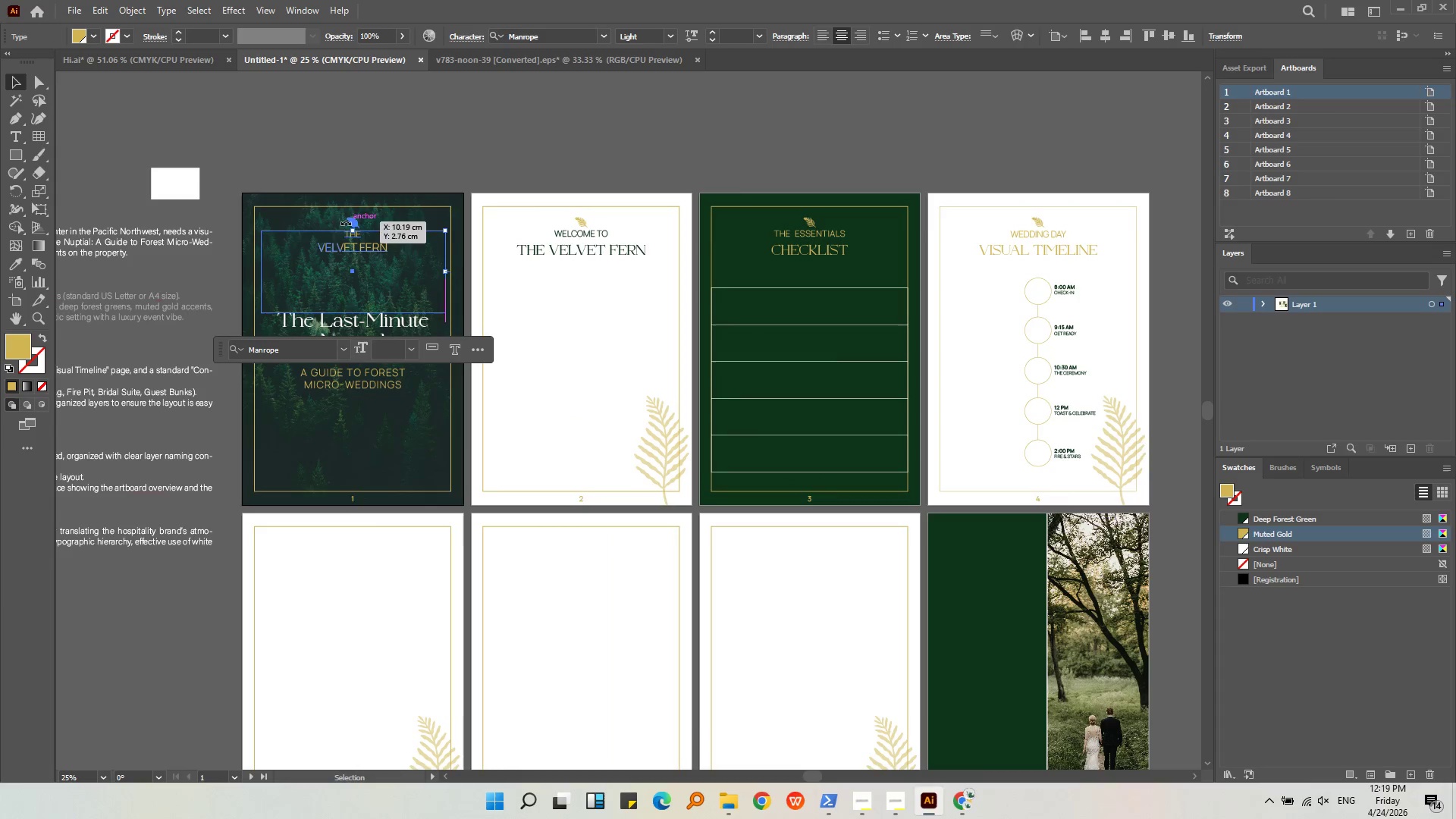 
key(Control+ControlLeft)
 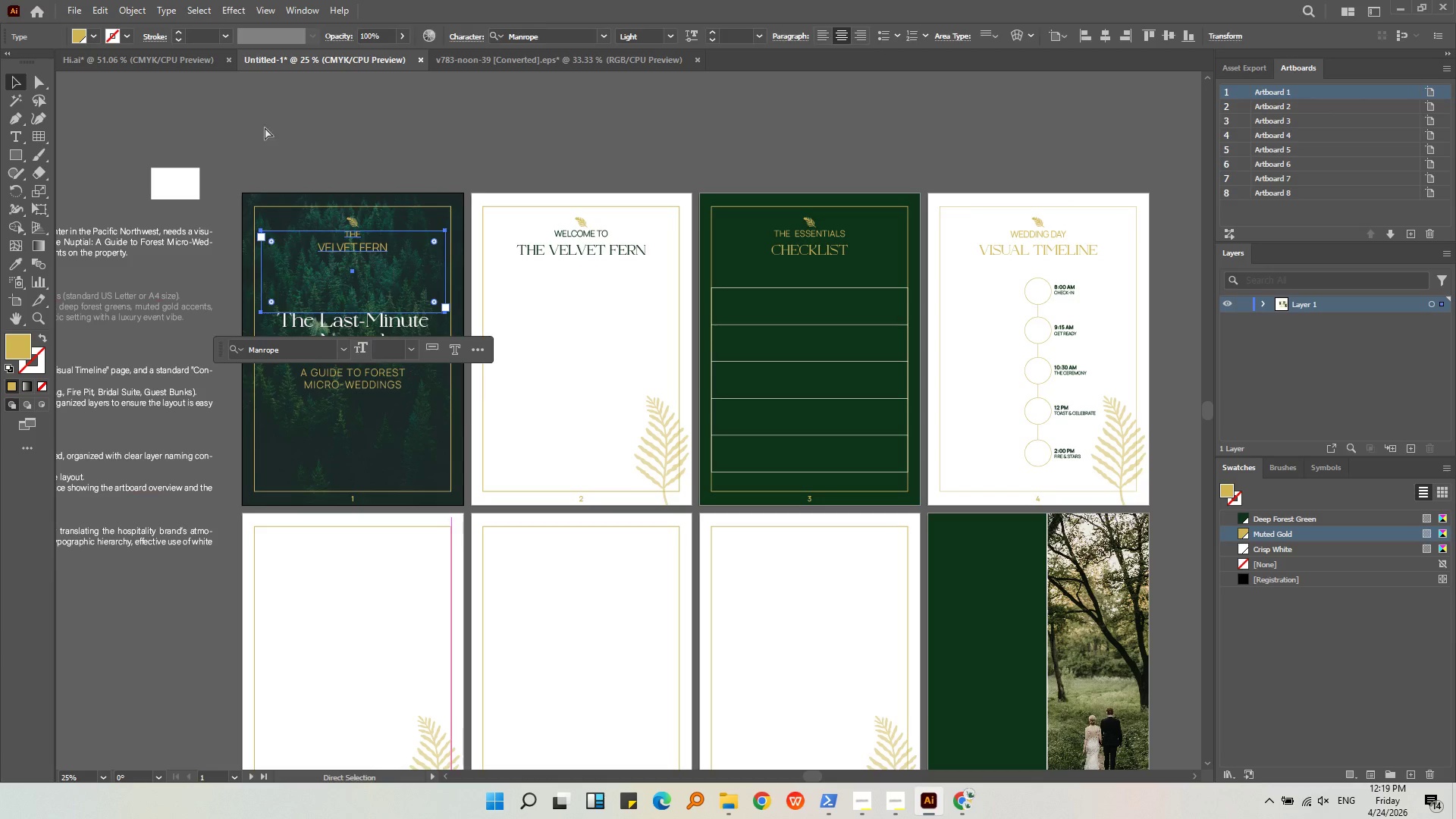 
key(Control+Z)
 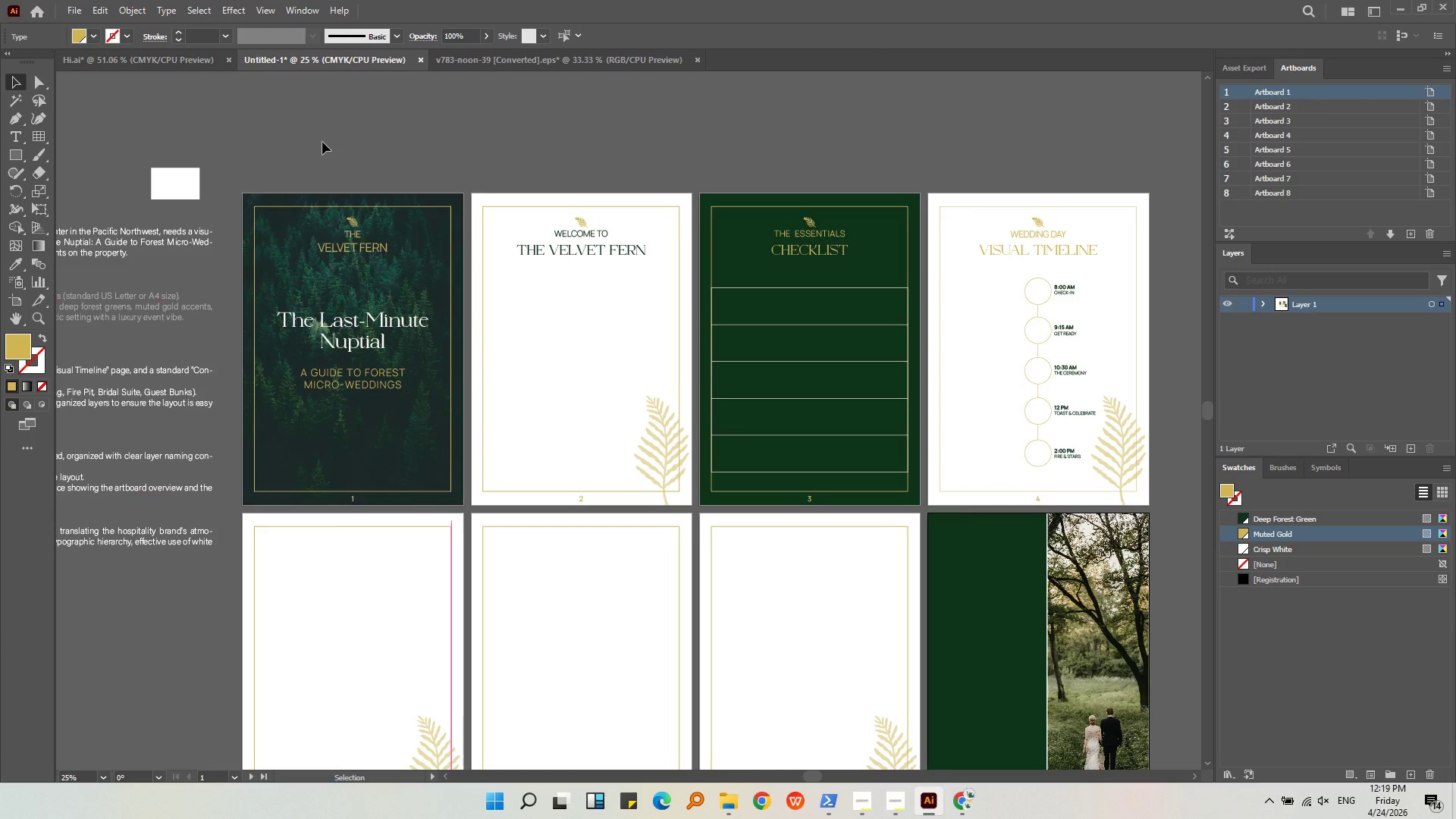 
left_click([322, 142])
 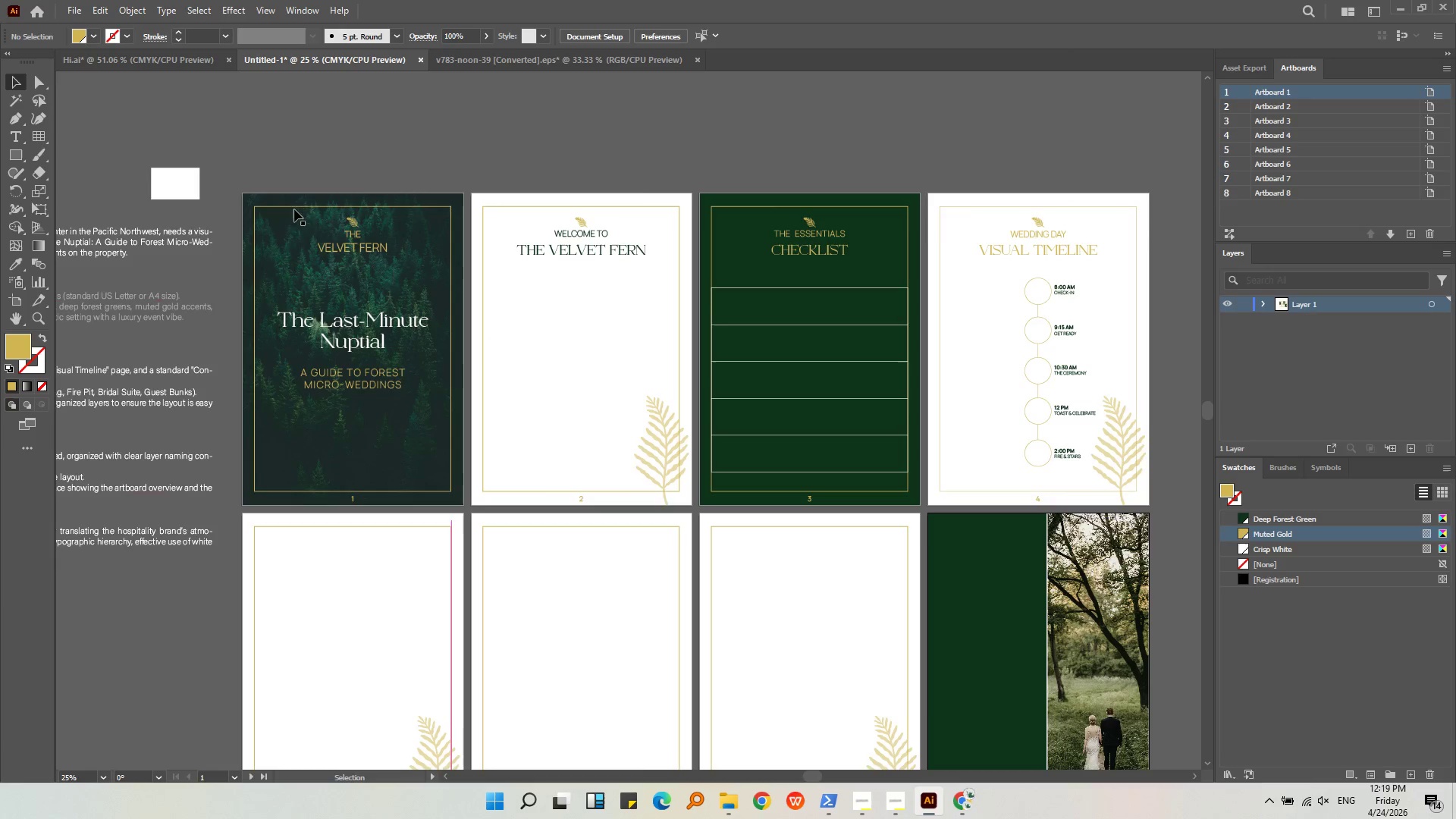 
hold_key(key=AltLeft, duration=0.33)
scroll: coordinate [297, 219], scroll_direction: up, amount: 2.0
 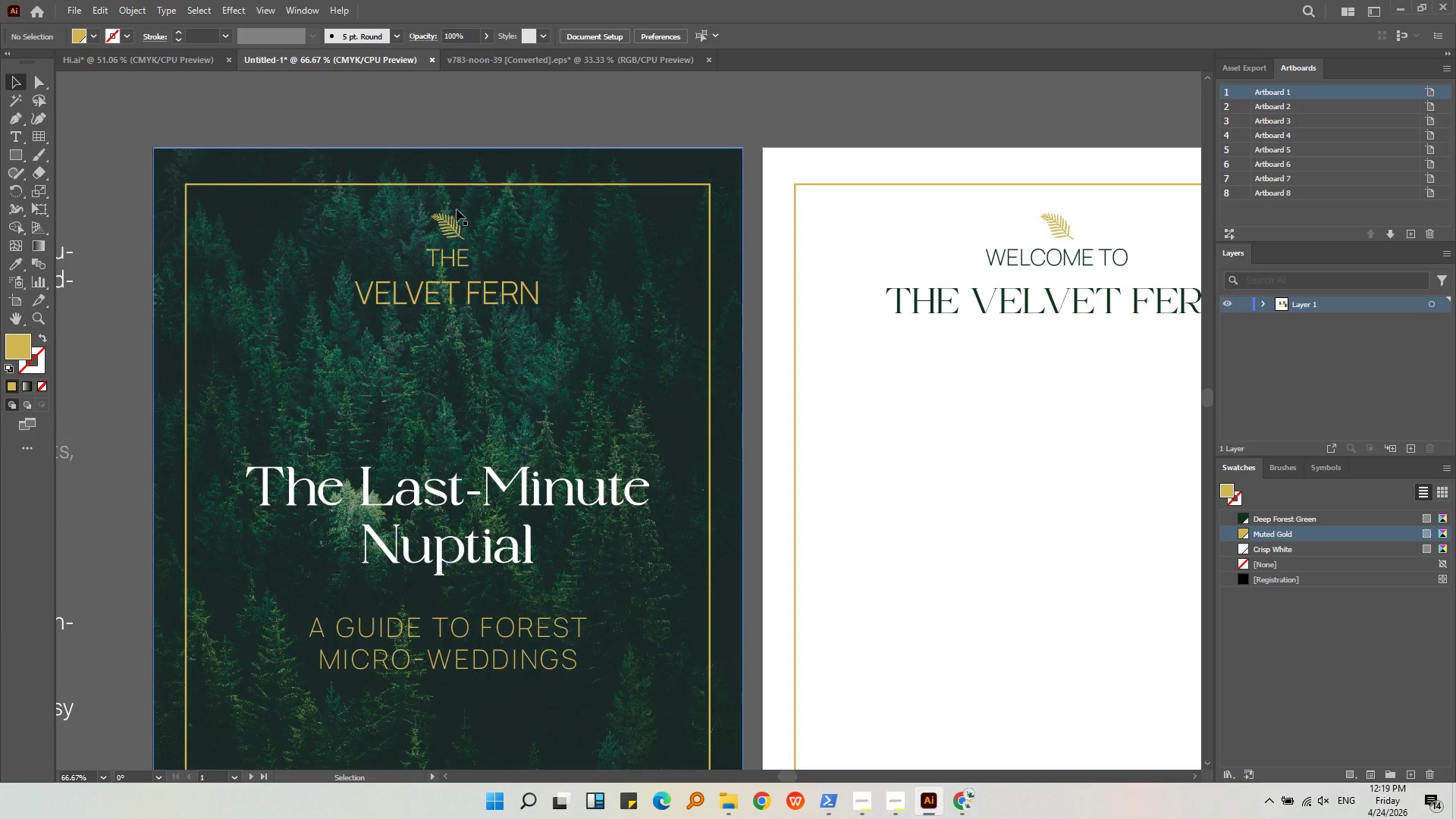 
left_click([444, 217])
 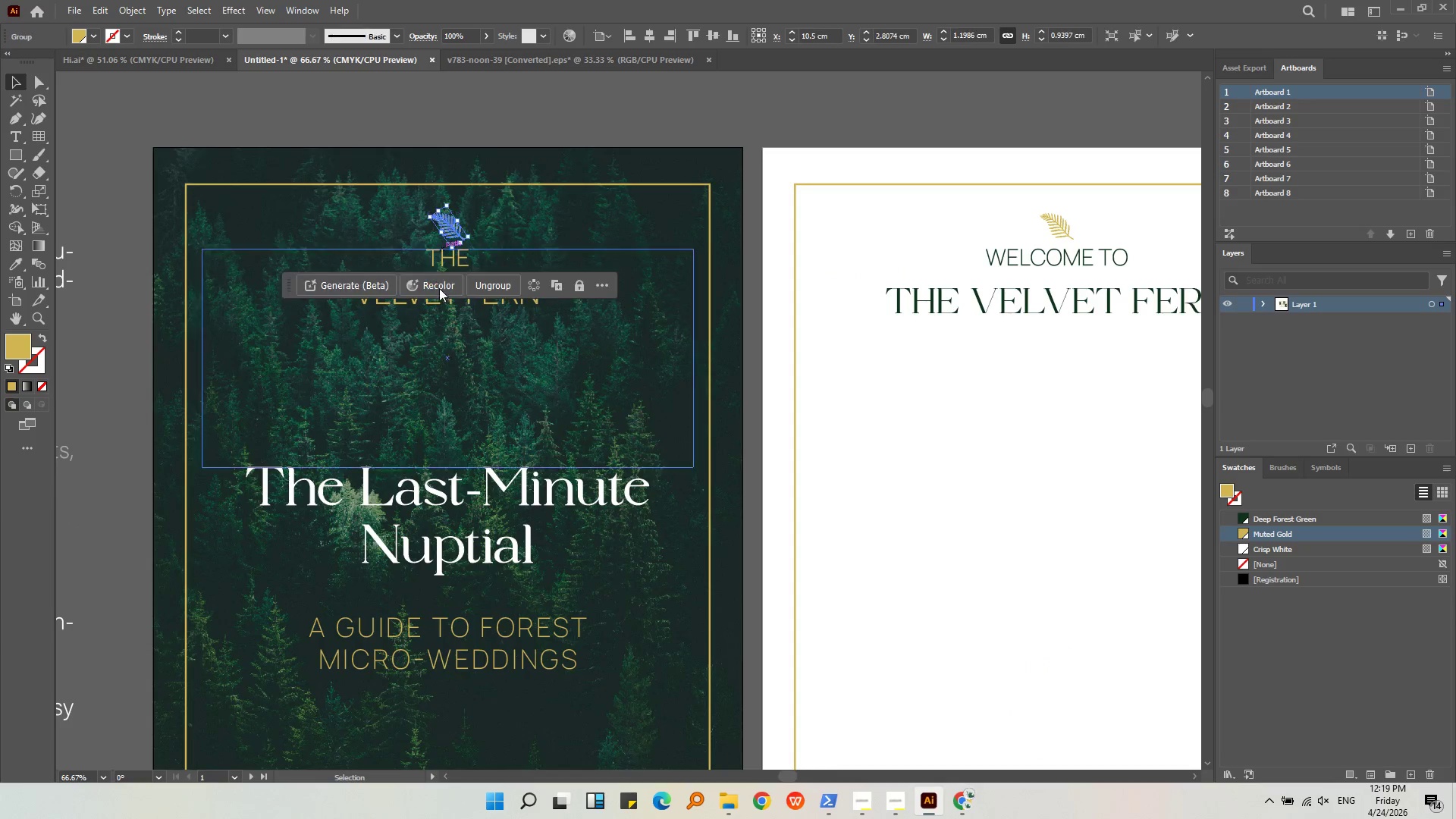 
hold_key(key=ShiftLeft, duration=0.91)
left_click([510, 303])
 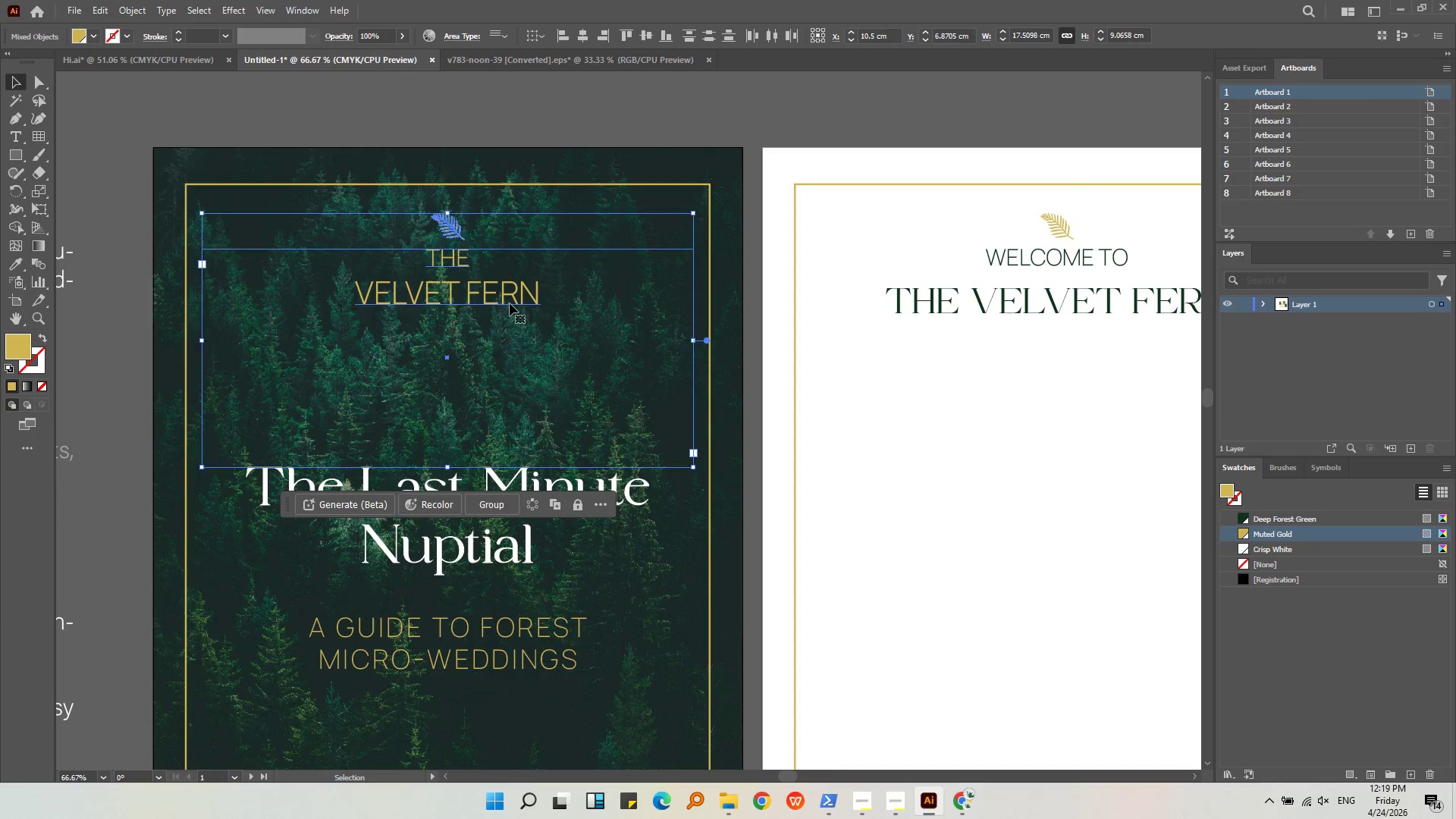 
key(Control+C)
 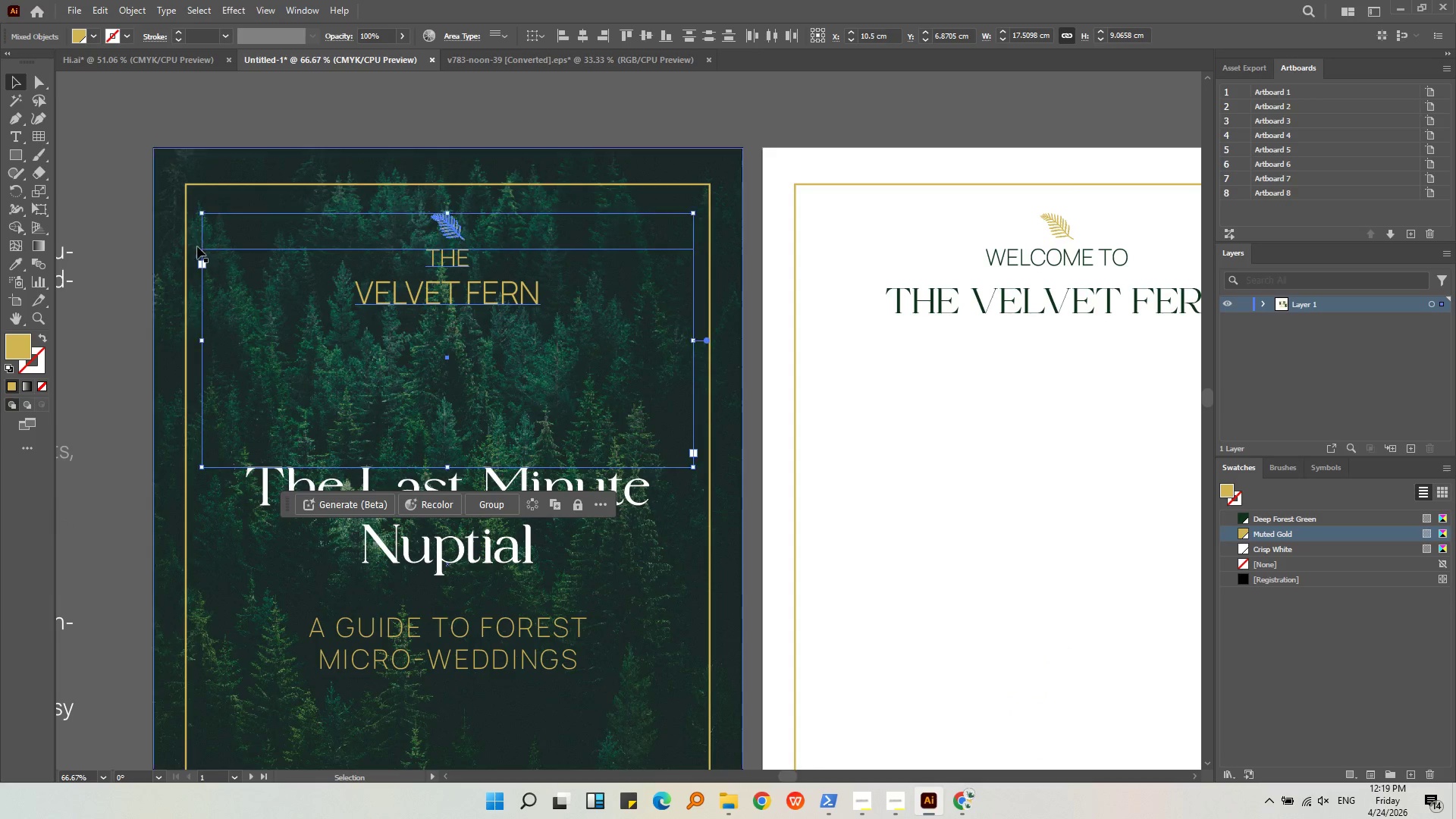 
hold_key(key=AltLeft, duration=0.42)
scroll: coordinate [207, 246], scroll_direction: down, amount: 5.0
 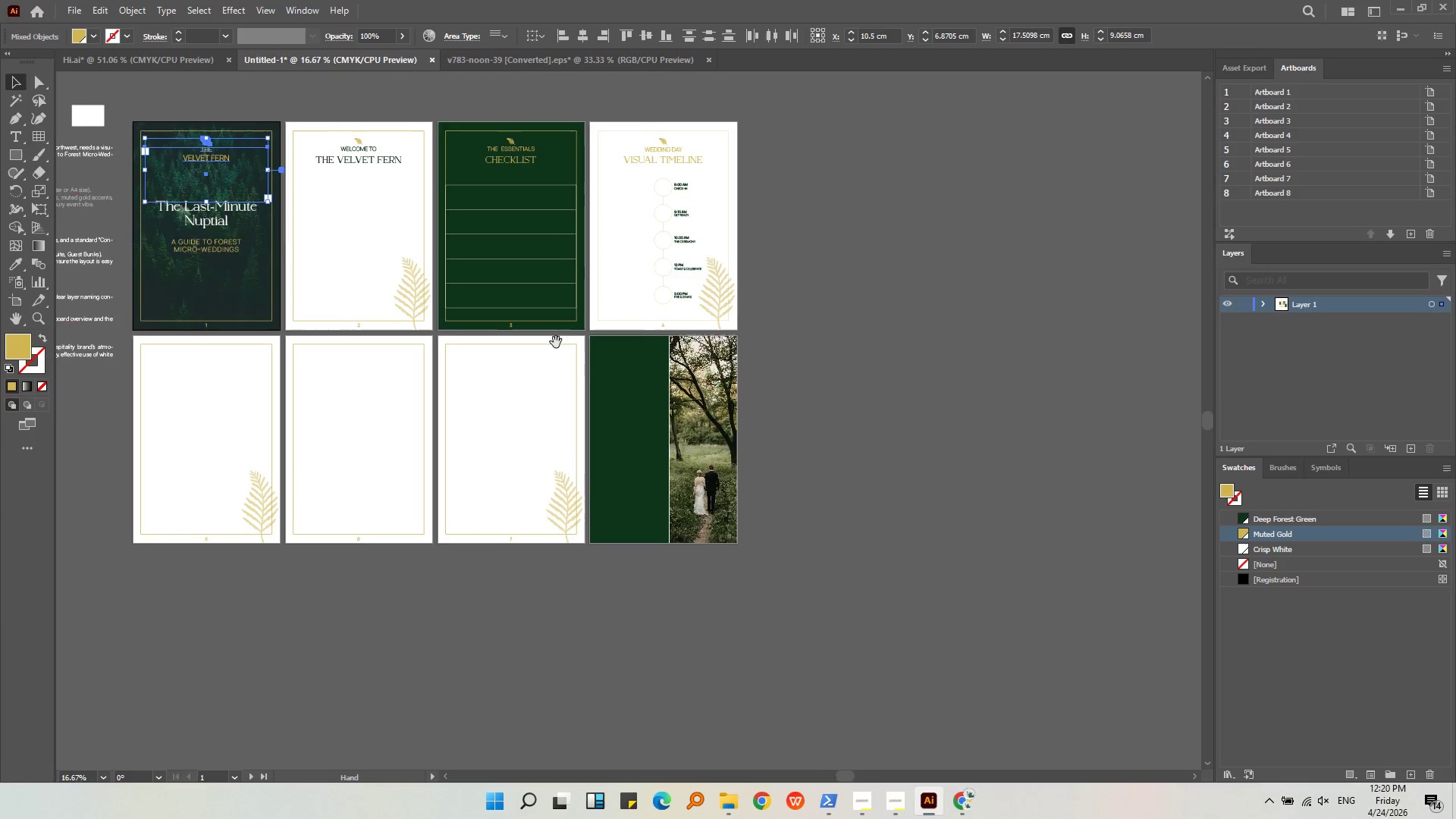 
hold_key(key=AltLeft, duration=0.44)
 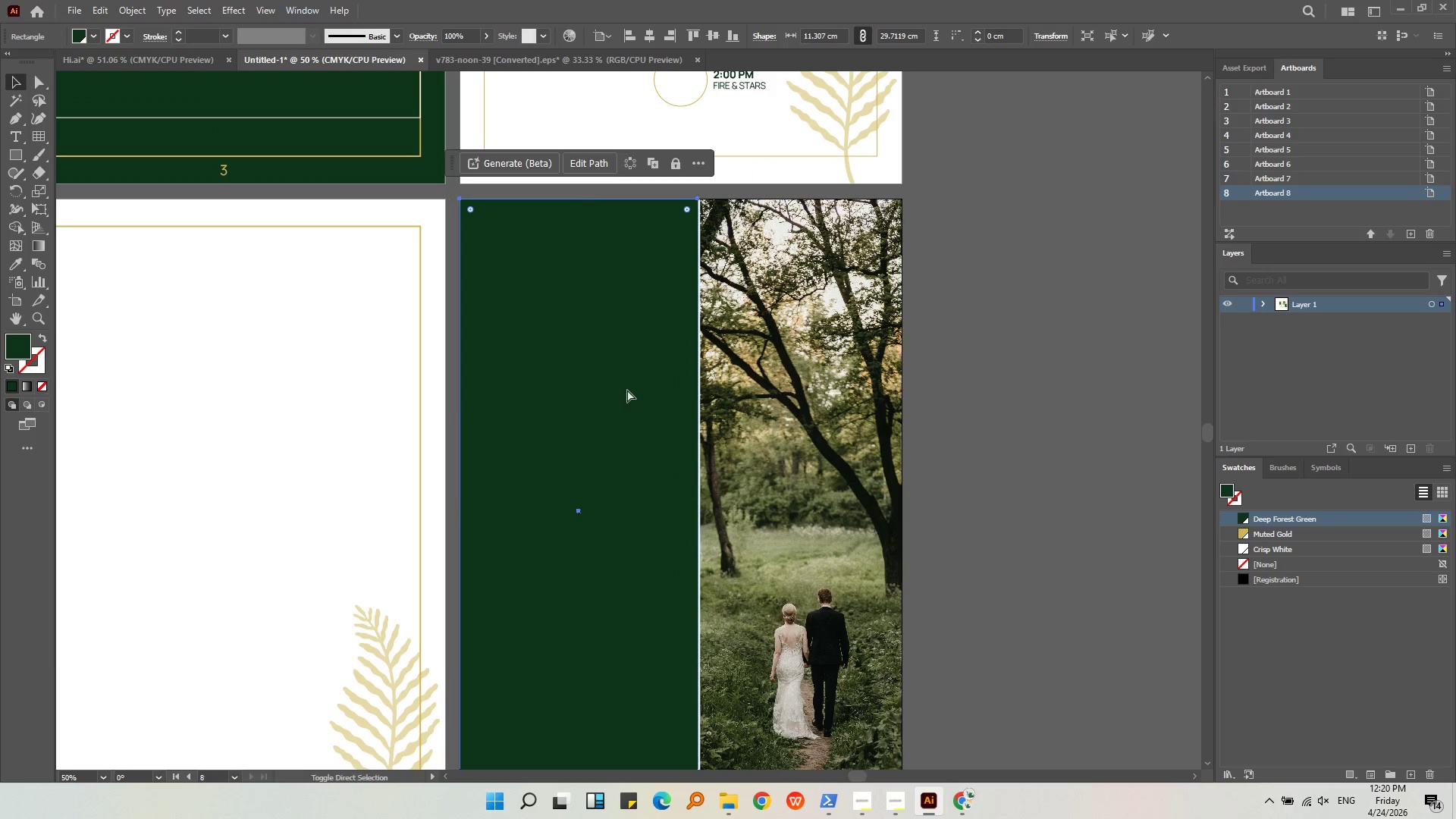 
left_click([630, 391])
 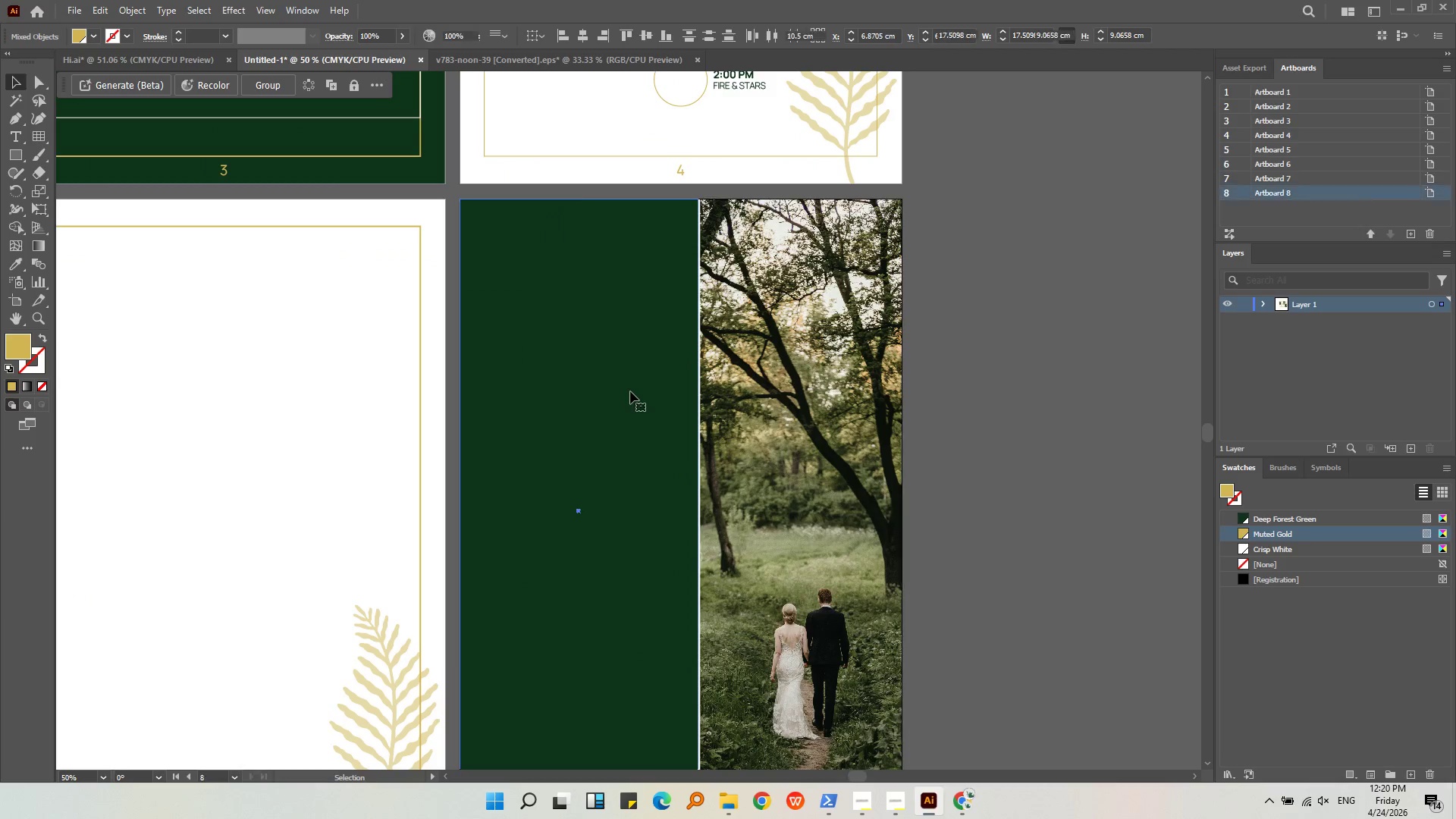 
scroll: coordinate [639, 392], scroll_direction: up, amount: 3.0
 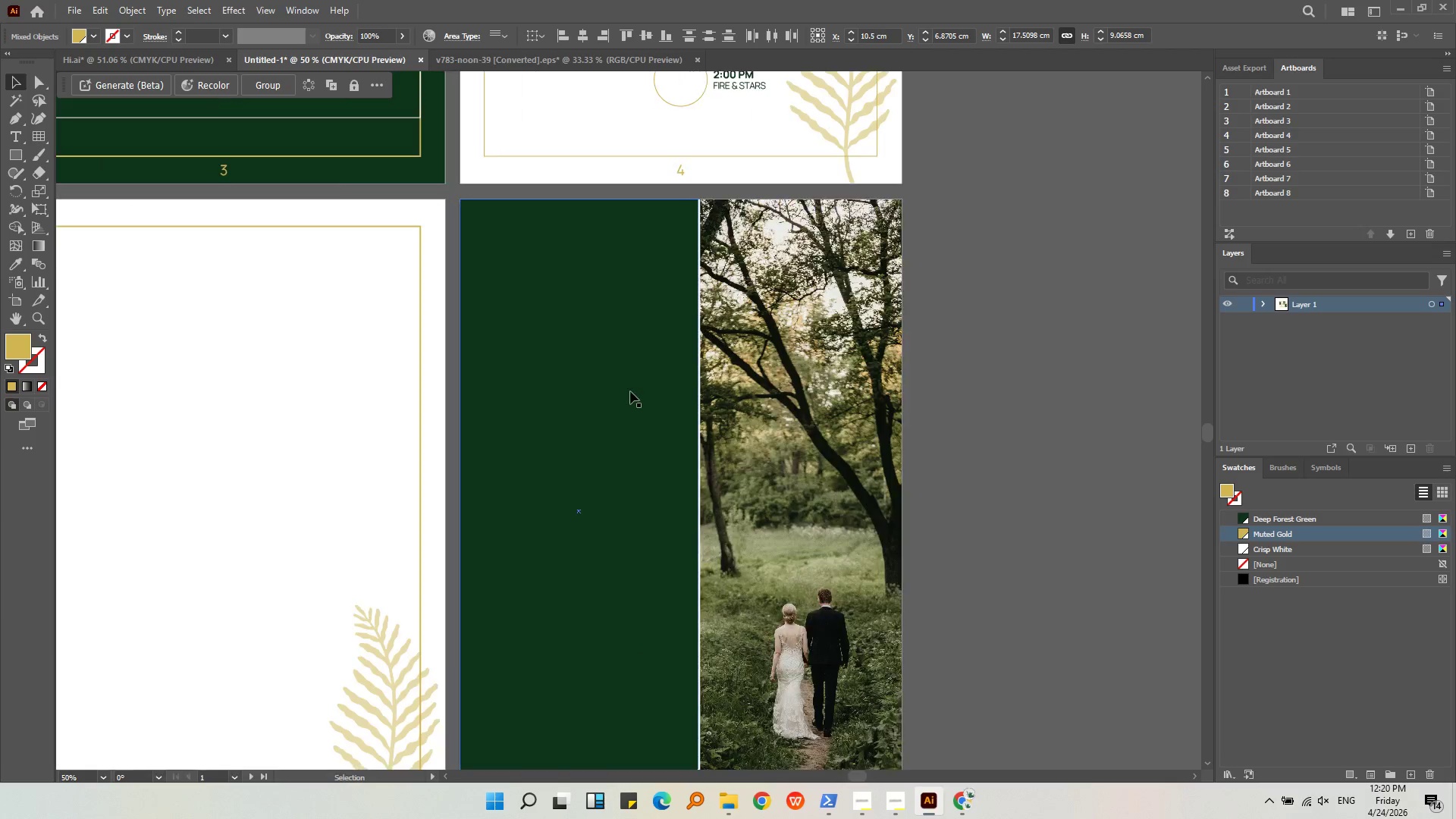 
key(Control+Shift+V)
 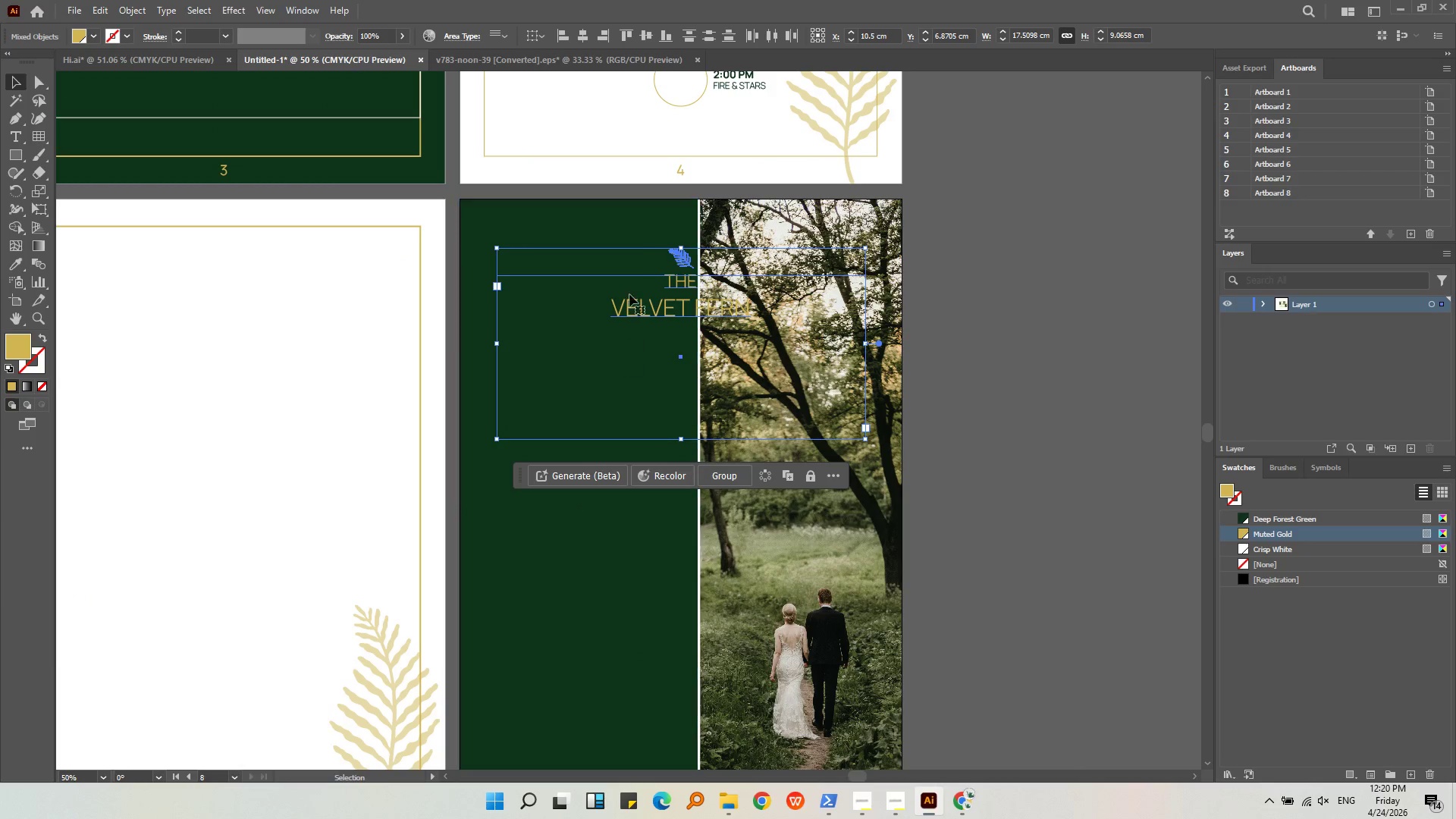 
key(Alt+AltLeft)
 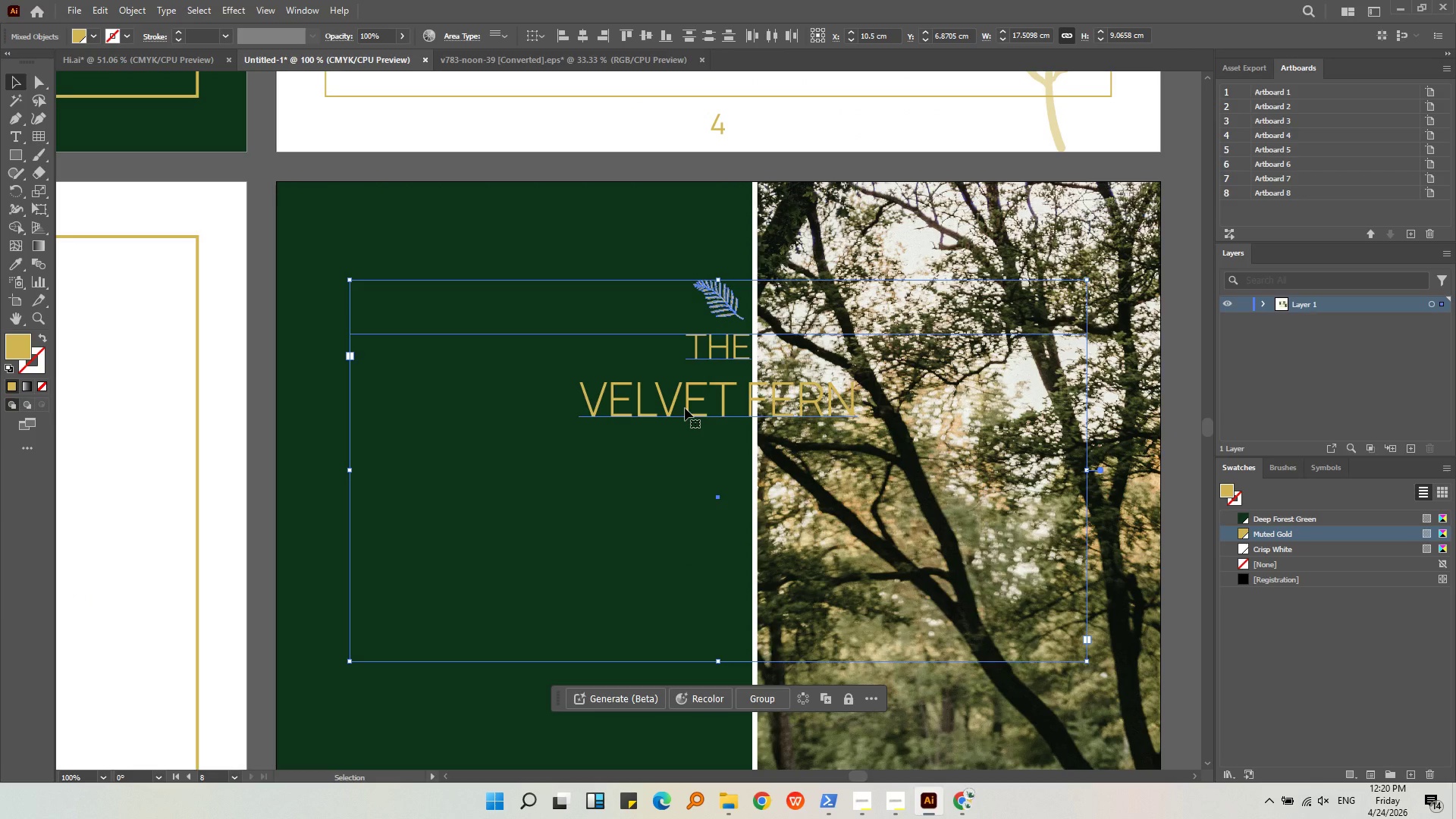 
scroll: coordinate [646, 253], scroll_direction: up, amount: 3.0
 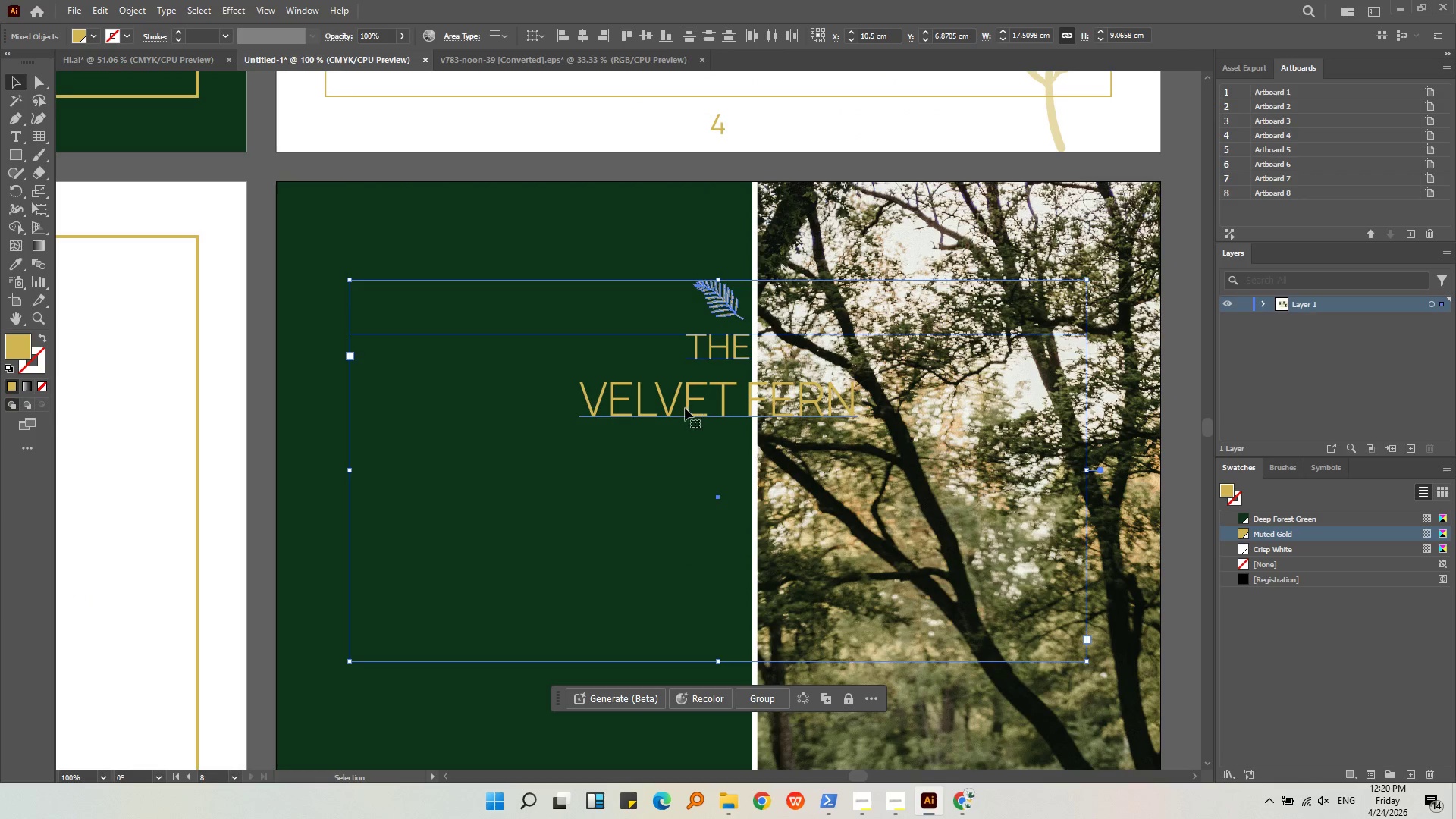 
left_click_drag(start_coordinate=[686, 408], to_coordinate=[474, 410])
 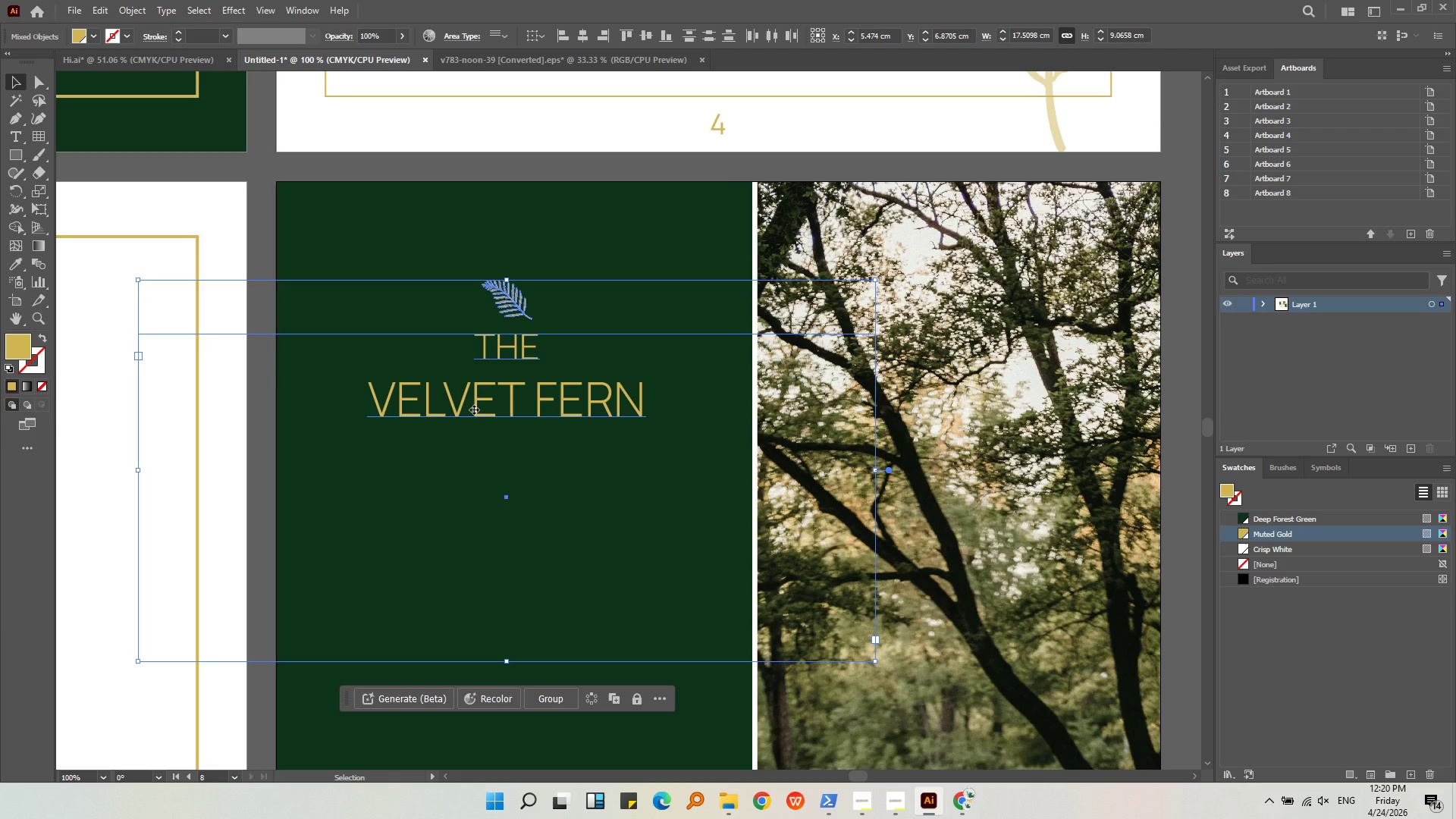 
hold_key(key=ShiftLeft, duration=1.98)
 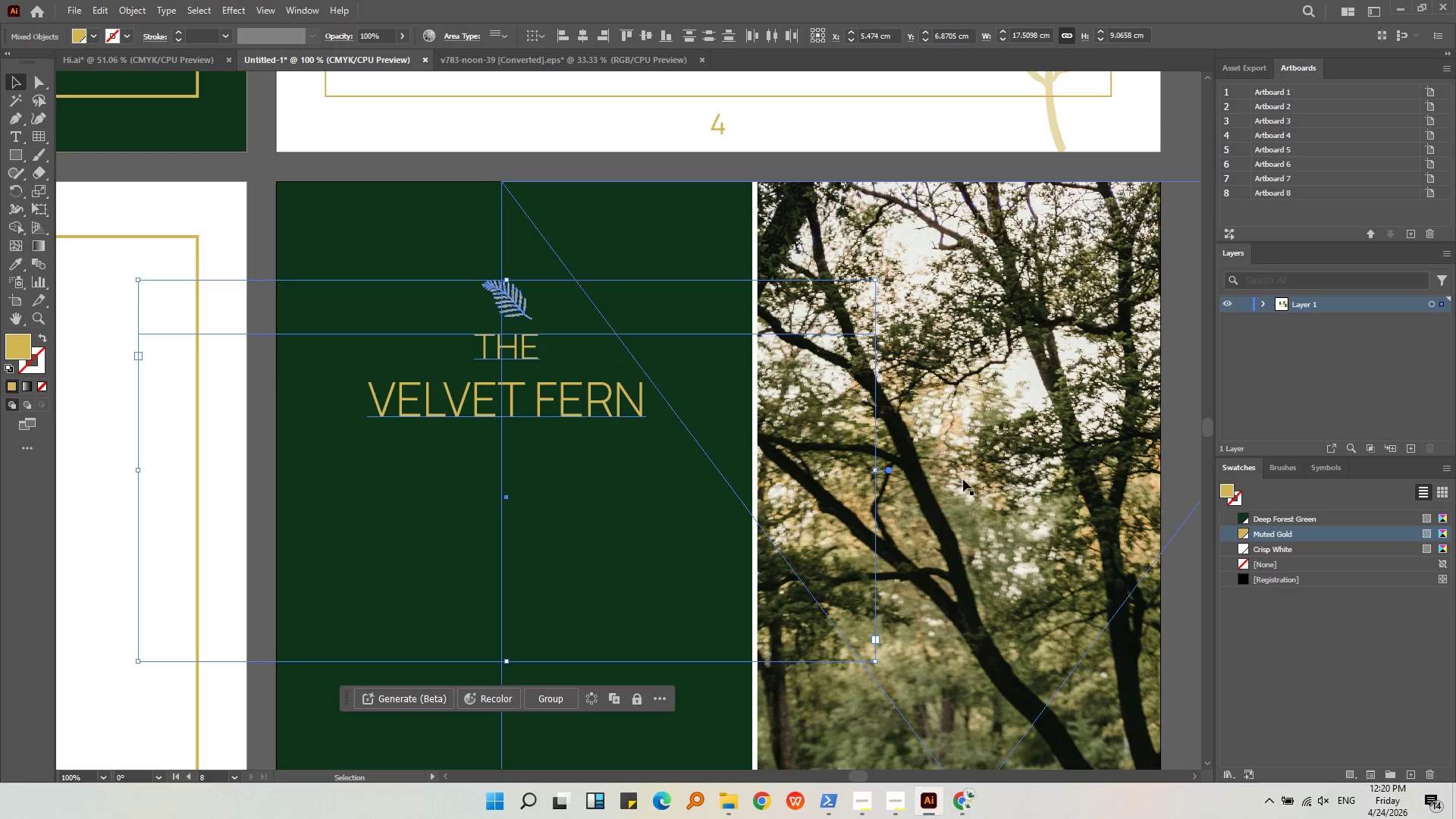 
double_click([558, 424])
 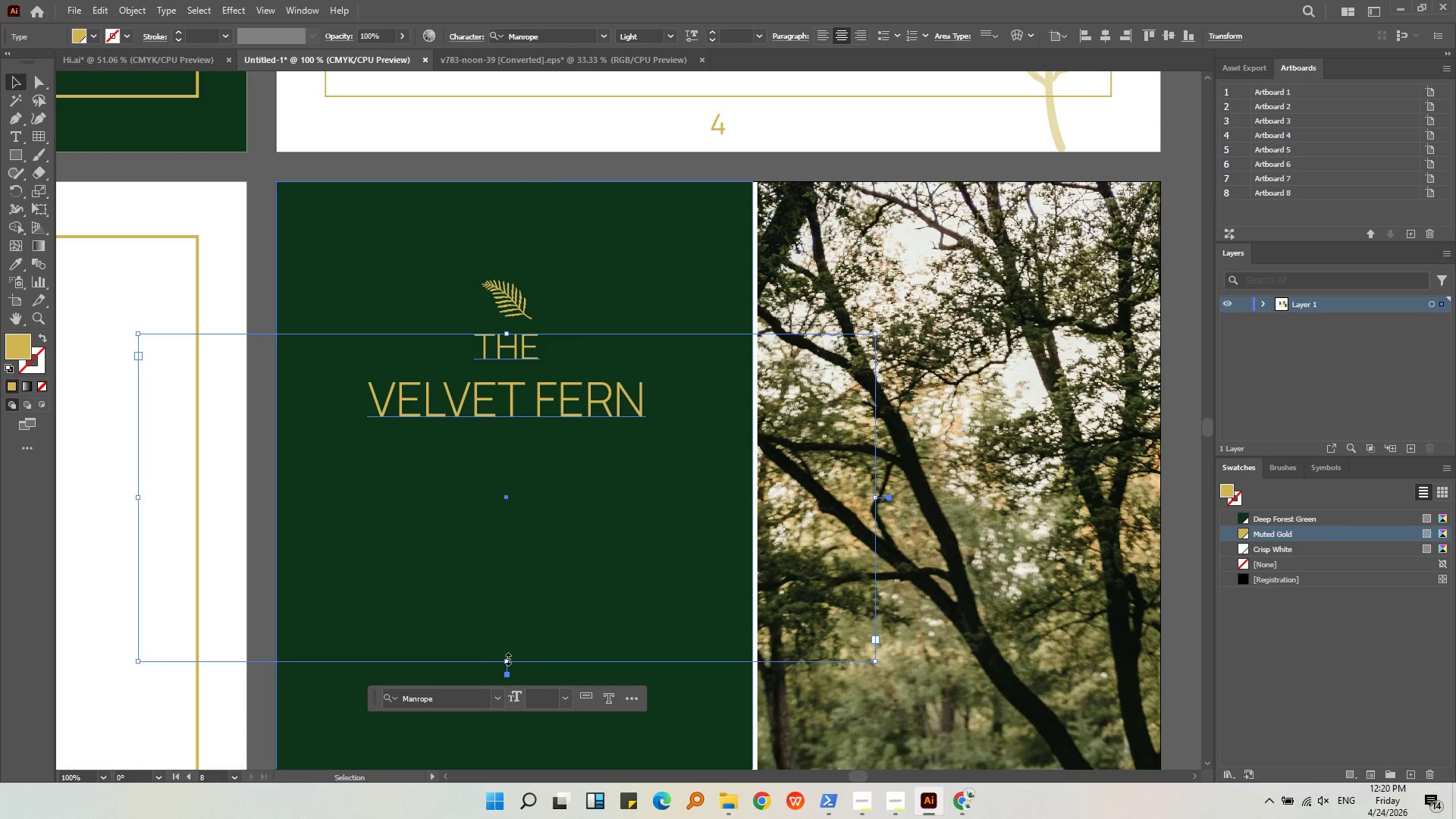 
left_click_drag(start_coordinate=[507, 662], to_coordinate=[504, 446])
 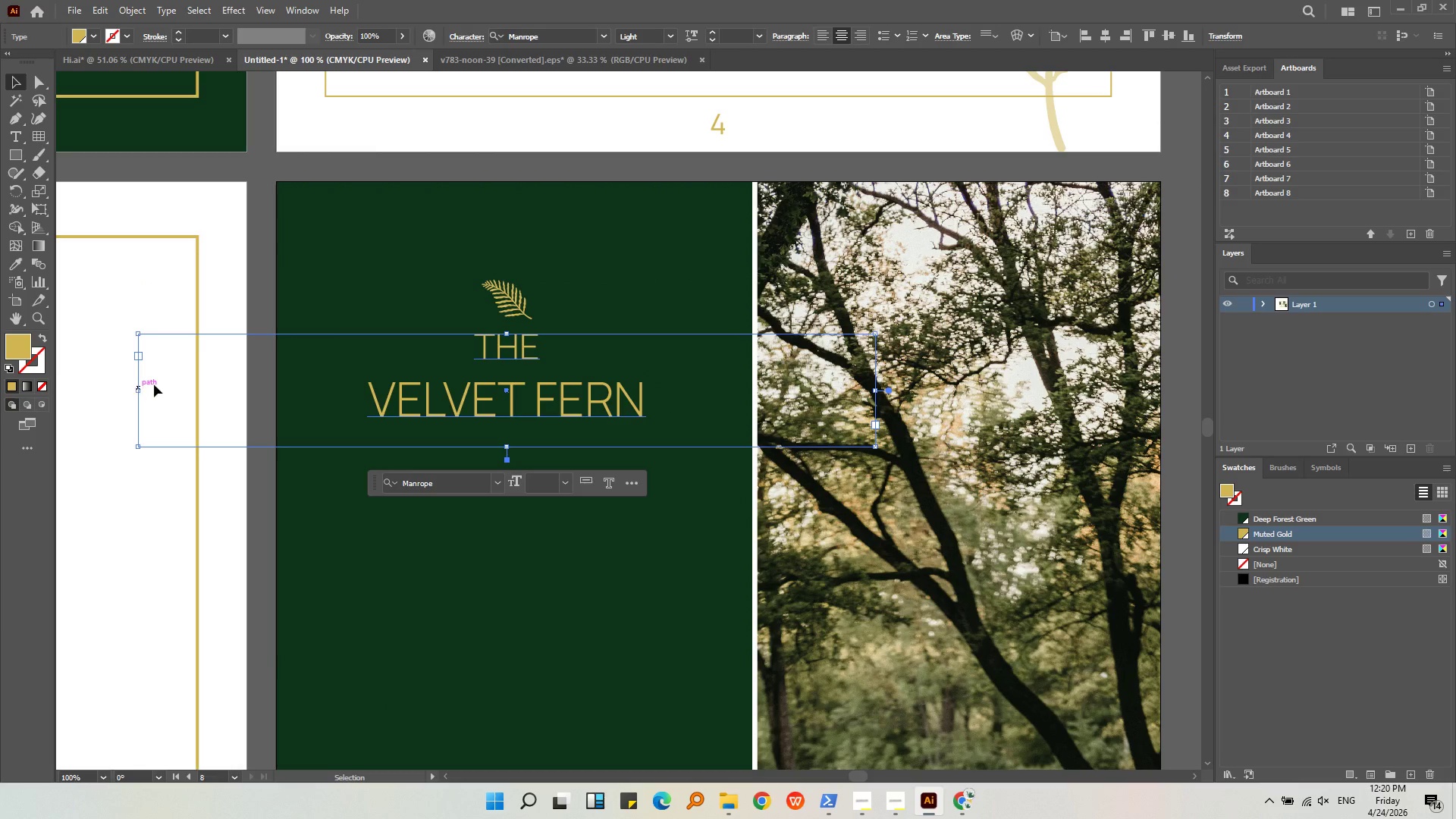 
left_click([519, 297])
 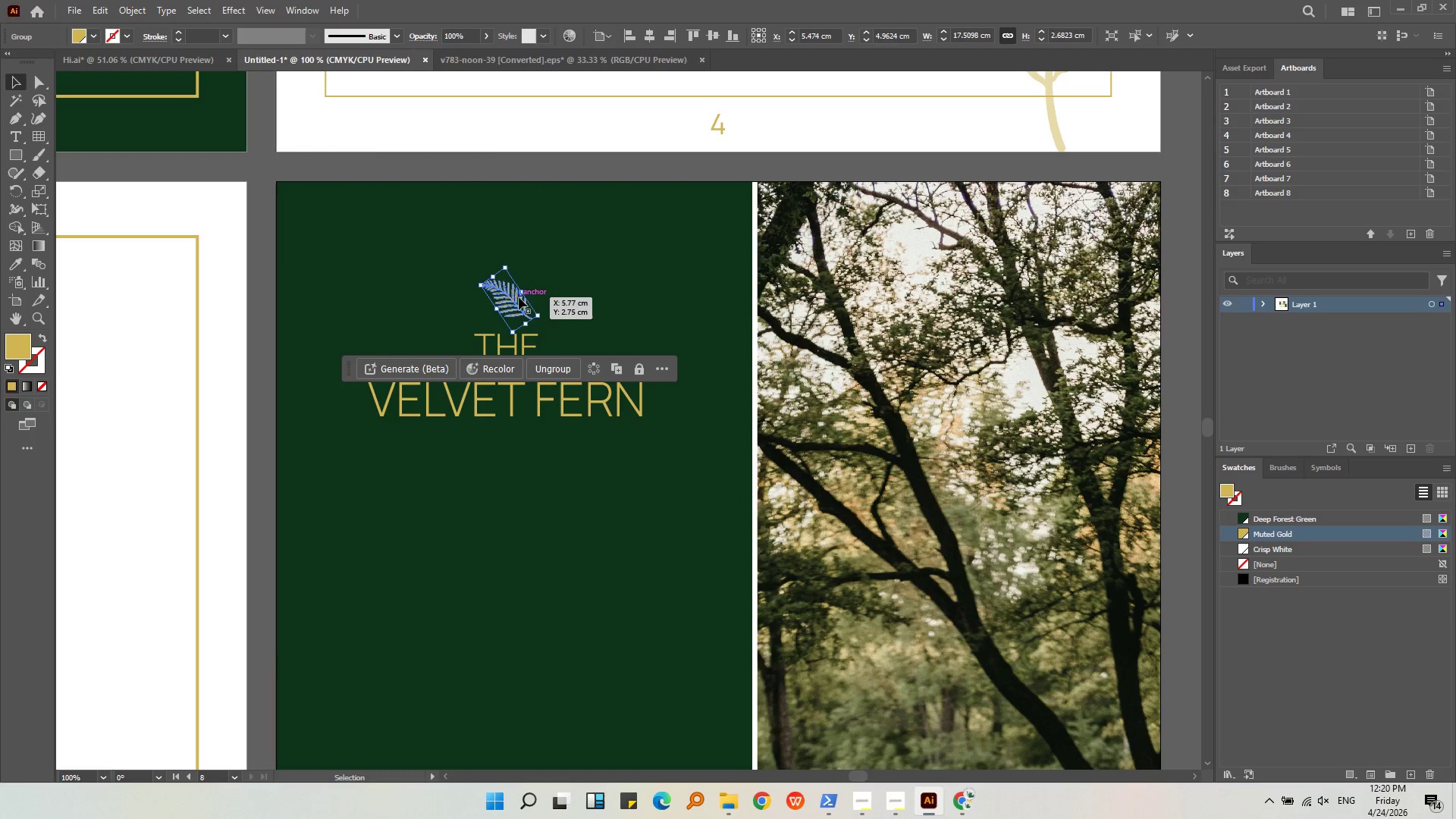 
hold_key(key=AltLeft, duration=0.31)
scroll: coordinate [507, 297], scroll_direction: up, amount: 3.0
 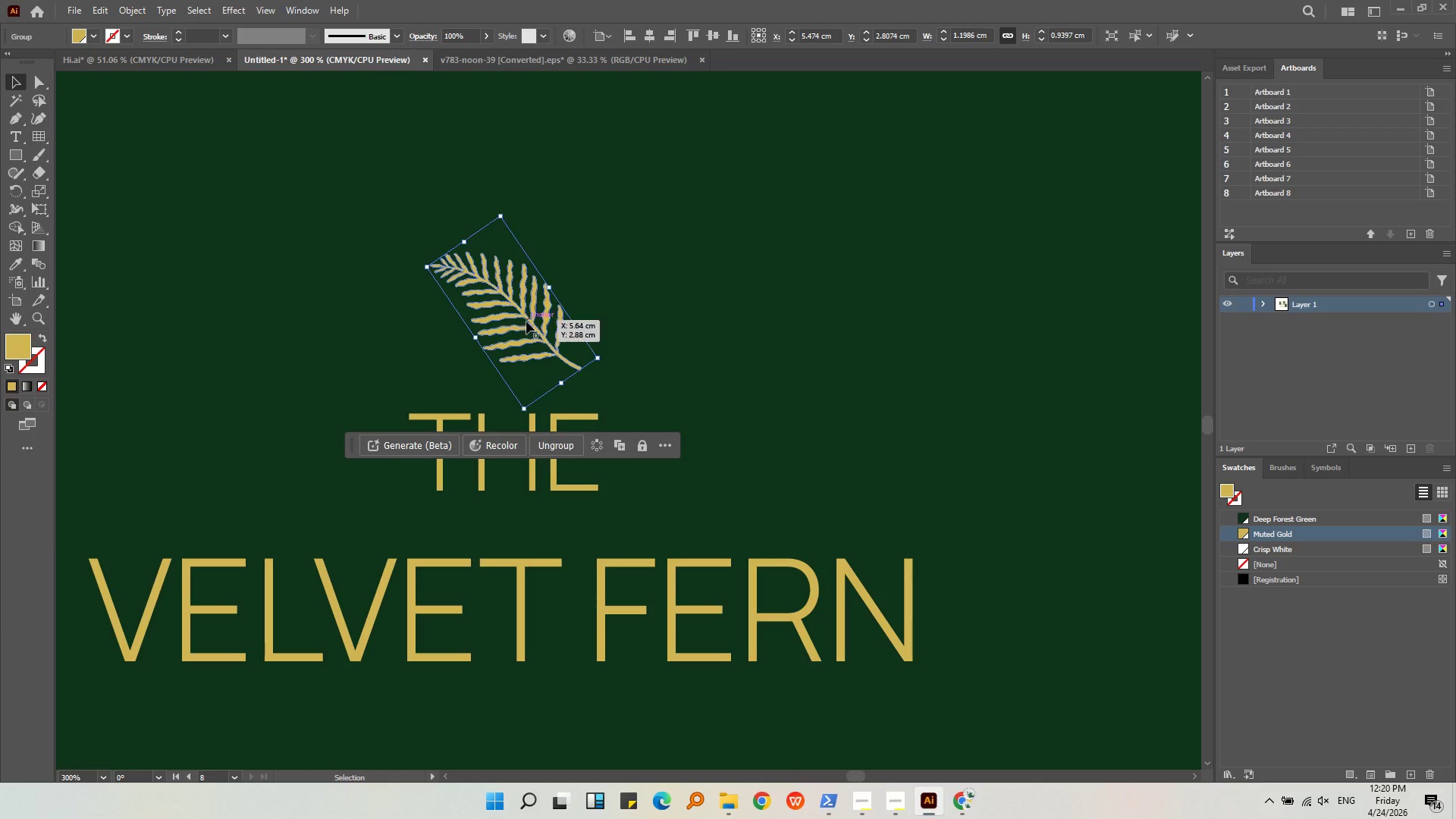 
left_click_drag(start_coordinate=[530, 322], to_coordinate=[521, 322])
 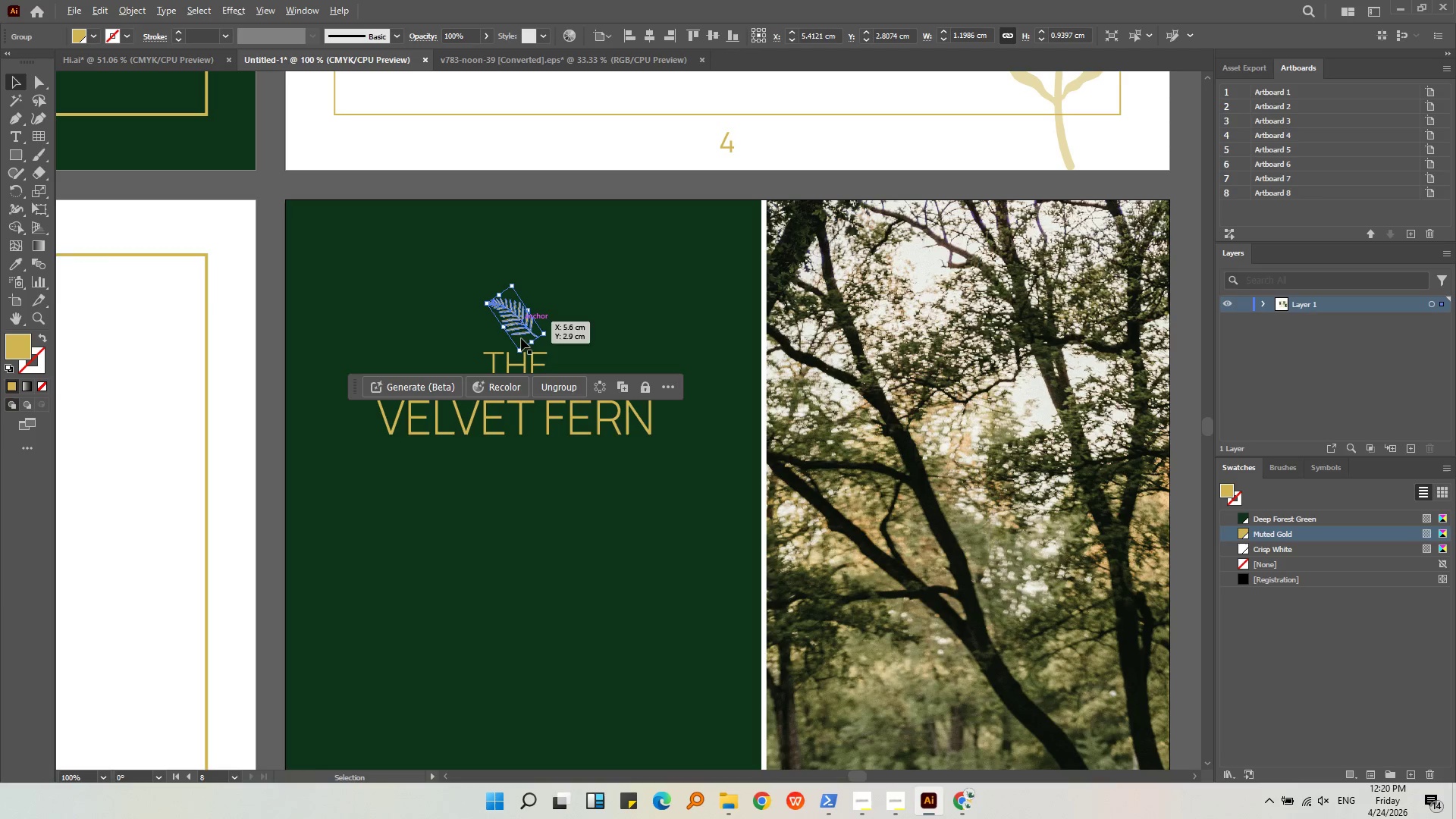 
hold_key(key=ShiftLeft, duration=0.58)
 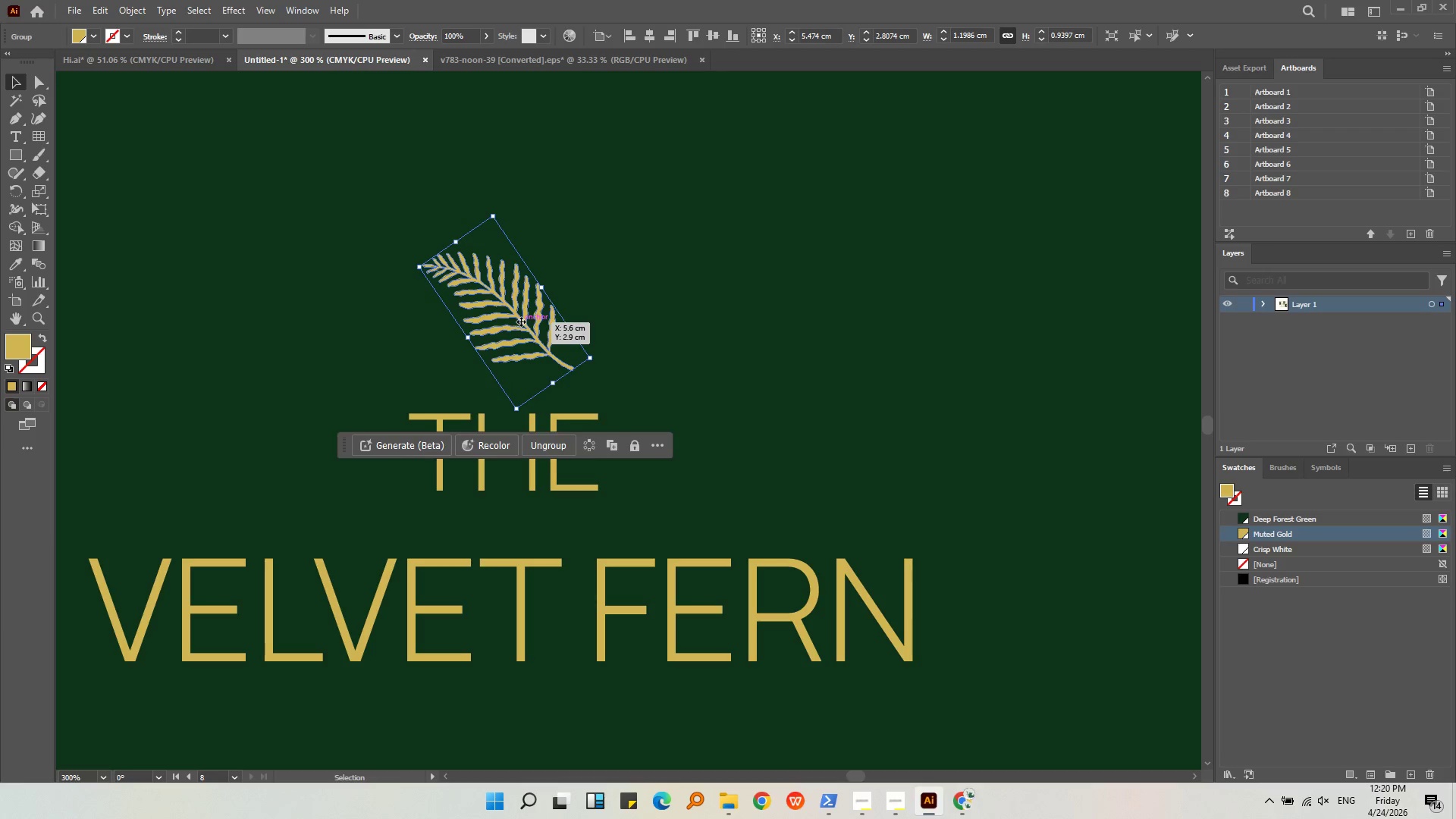 
key(Alt+AltLeft)
 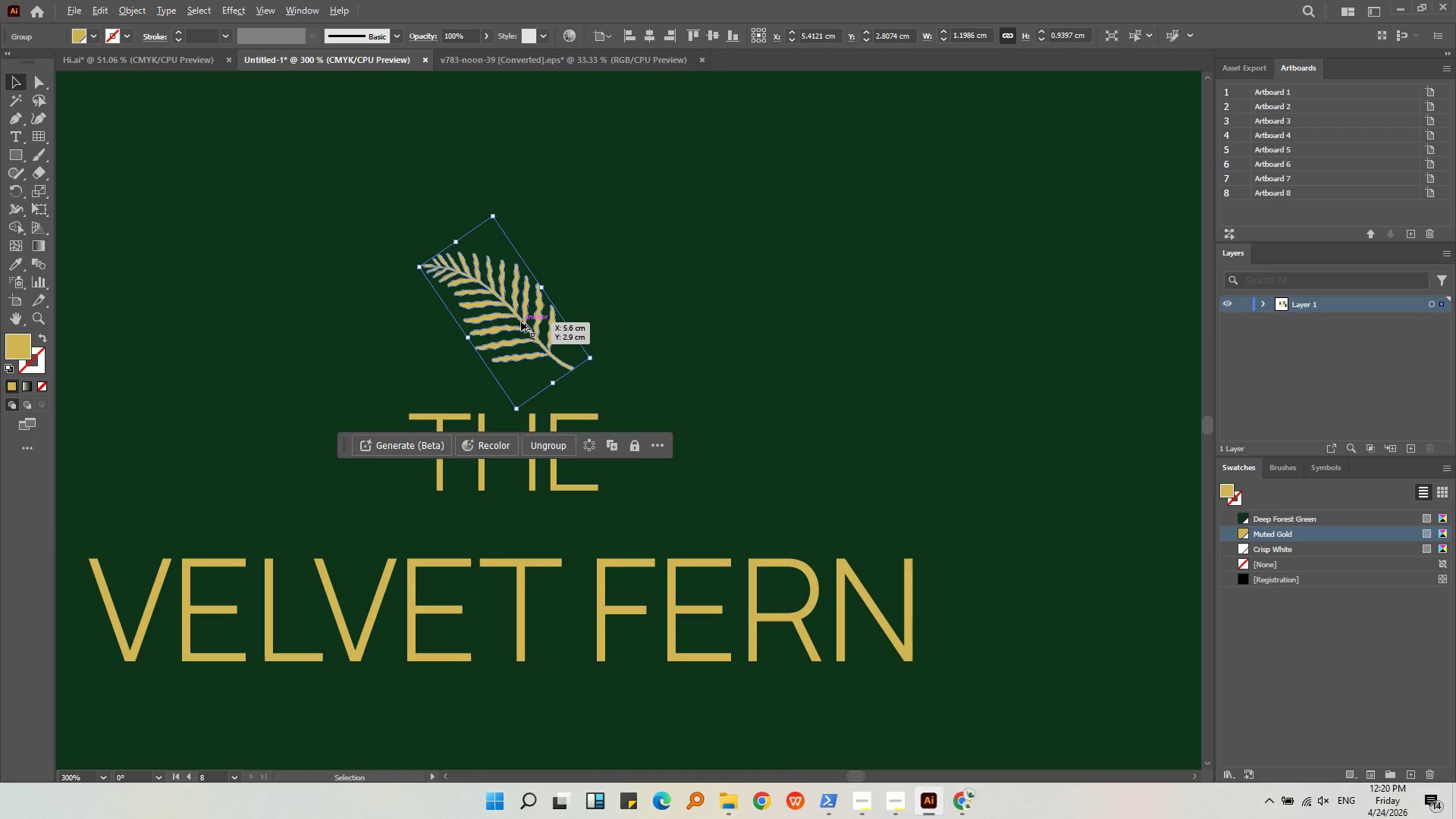 
hold_key(key=ShiftLeft, duration=0.56)
 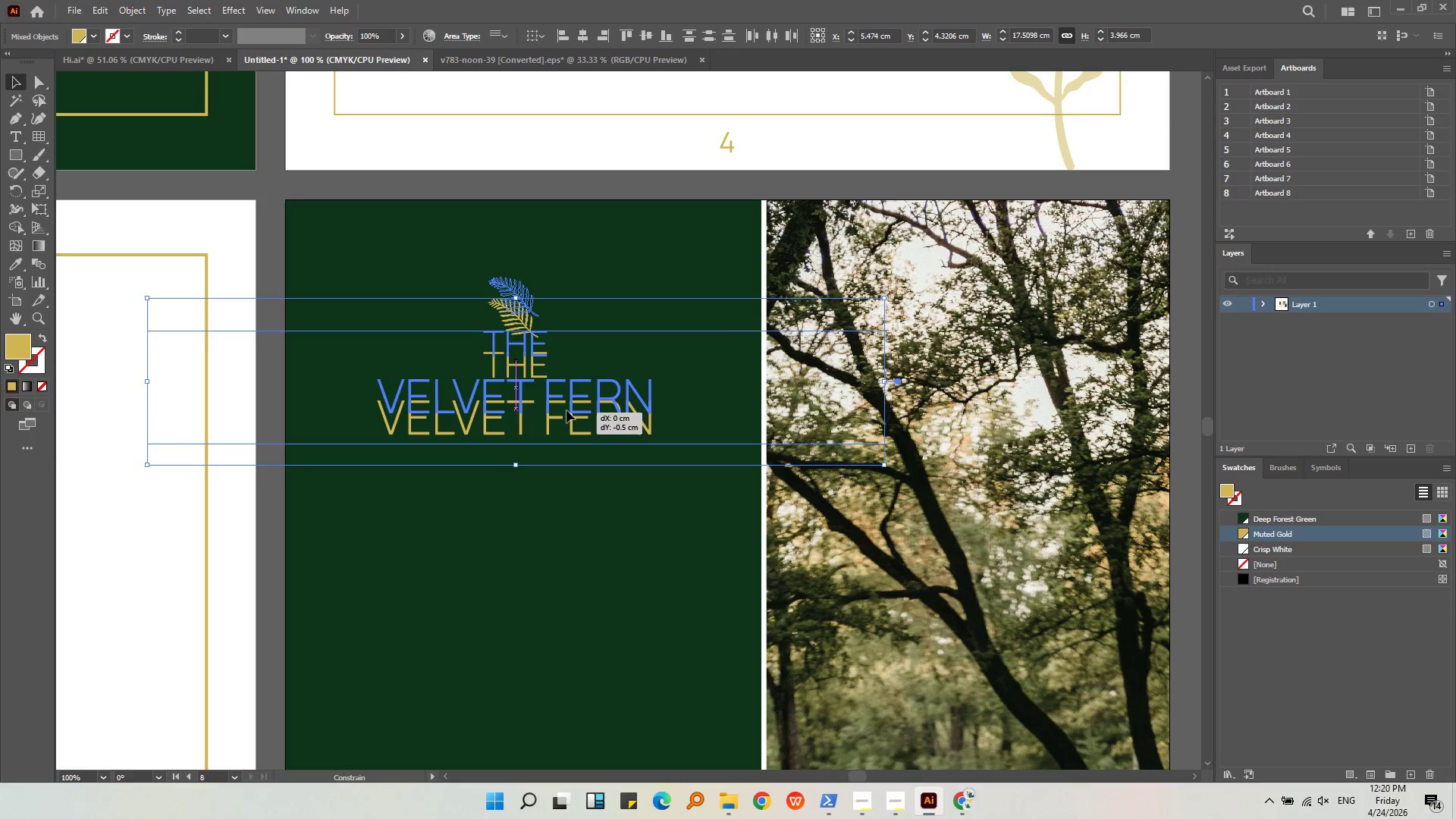 
scroll: coordinate [521, 322], scroll_direction: down, amount: 3.0
 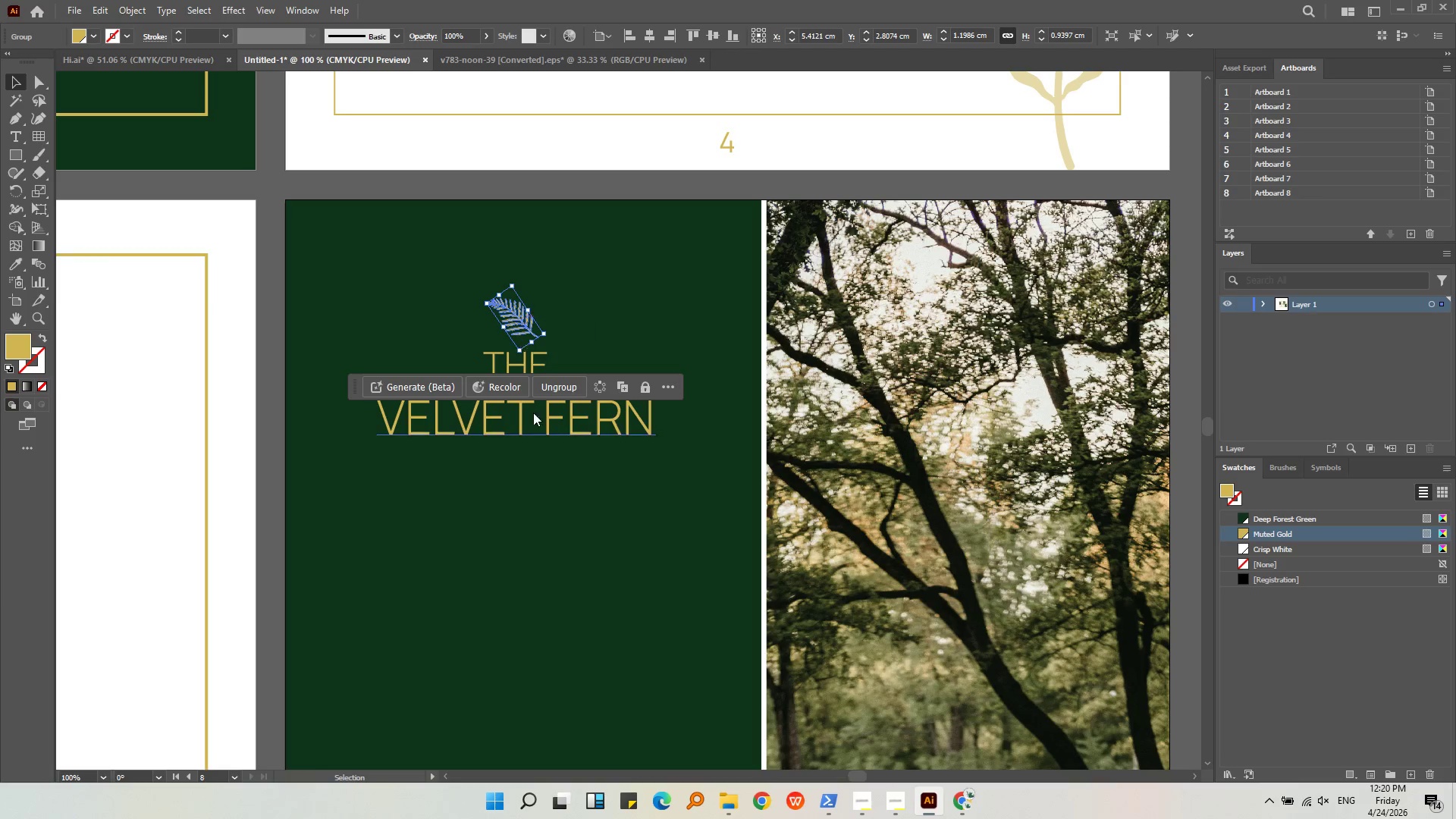 
left_click([540, 438])
 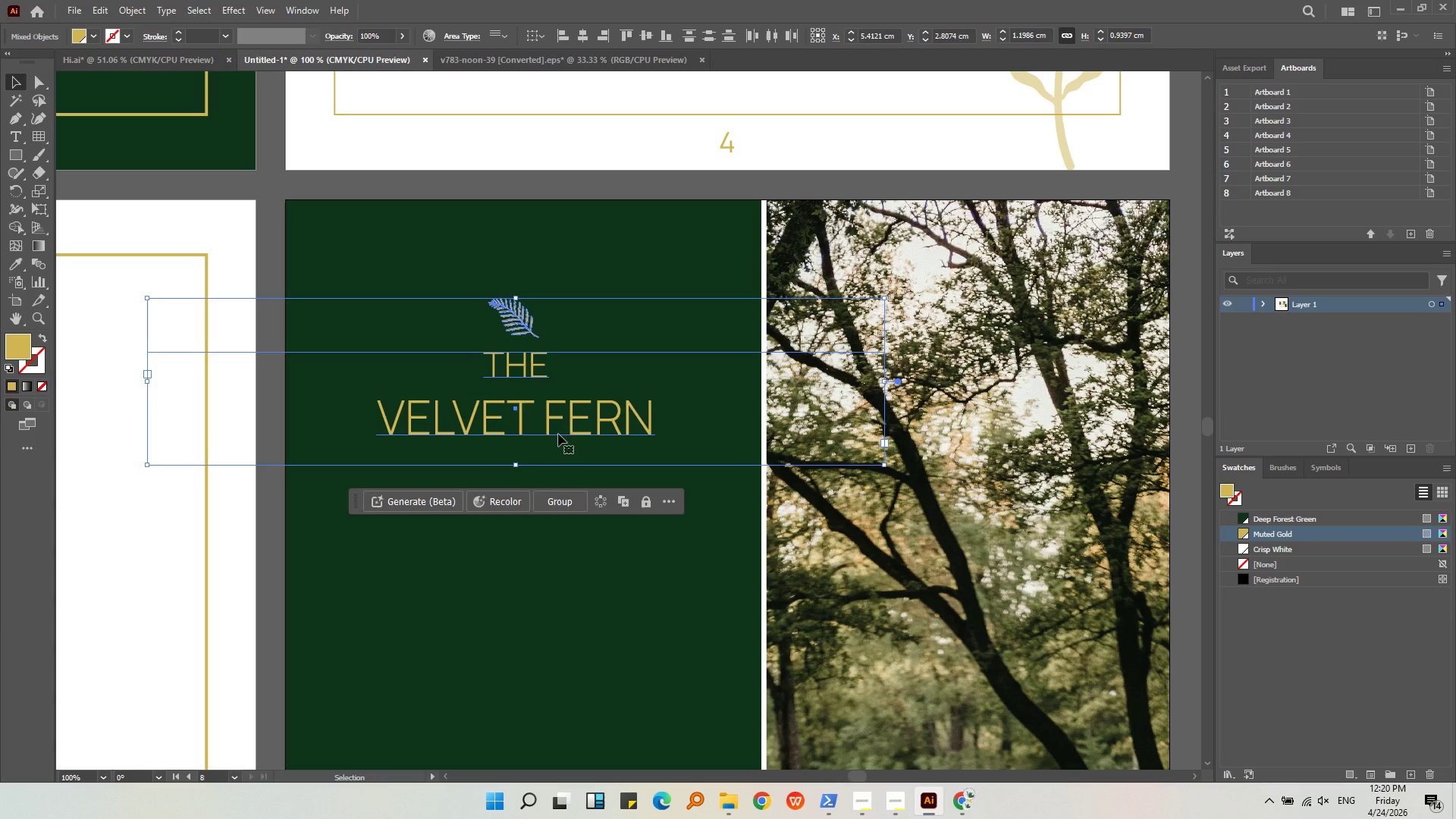 
left_click_drag(start_coordinate=[565, 434], to_coordinate=[566, 409])
 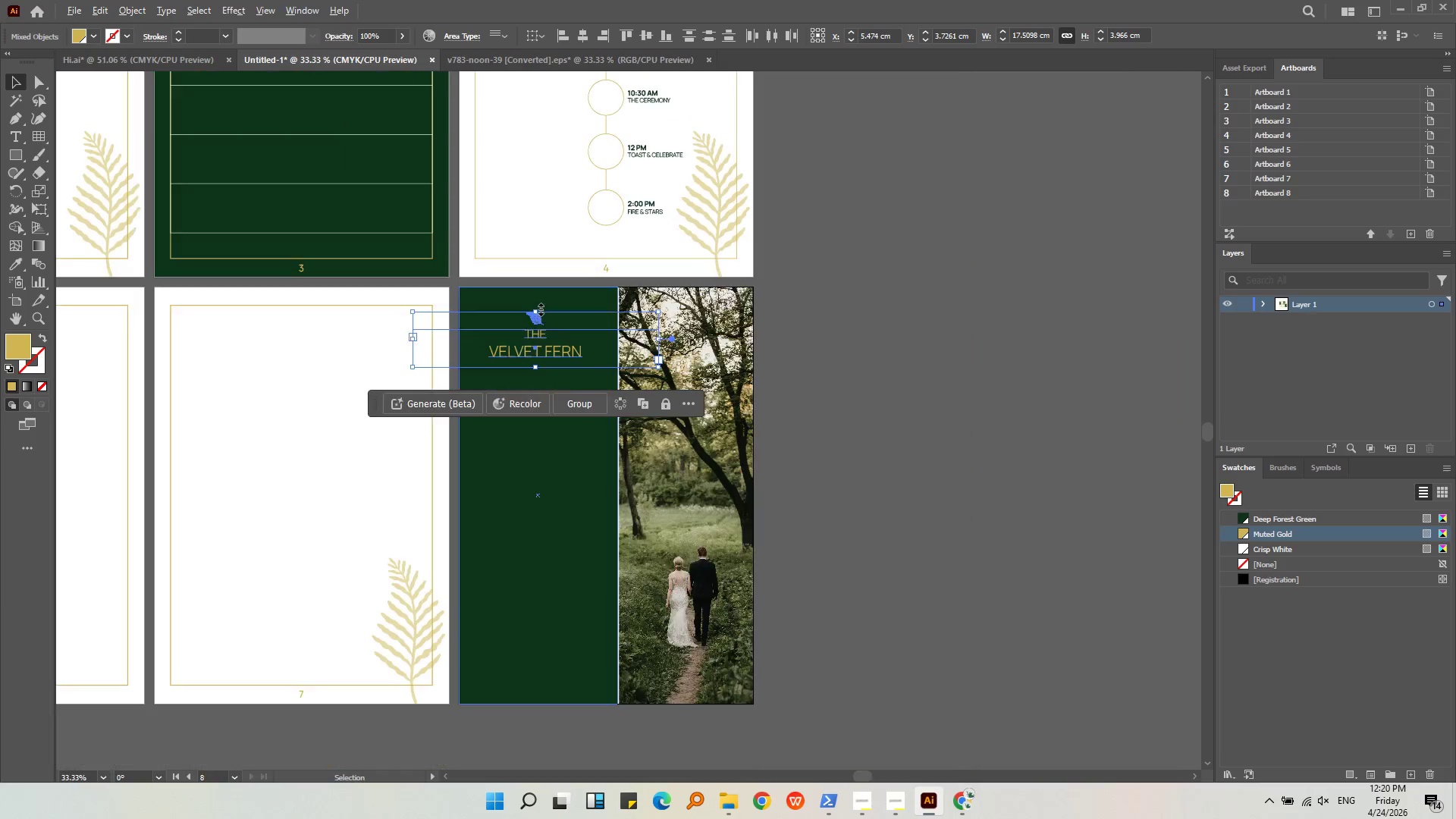 
hold_key(key=ShiftLeft, duration=0.53)
 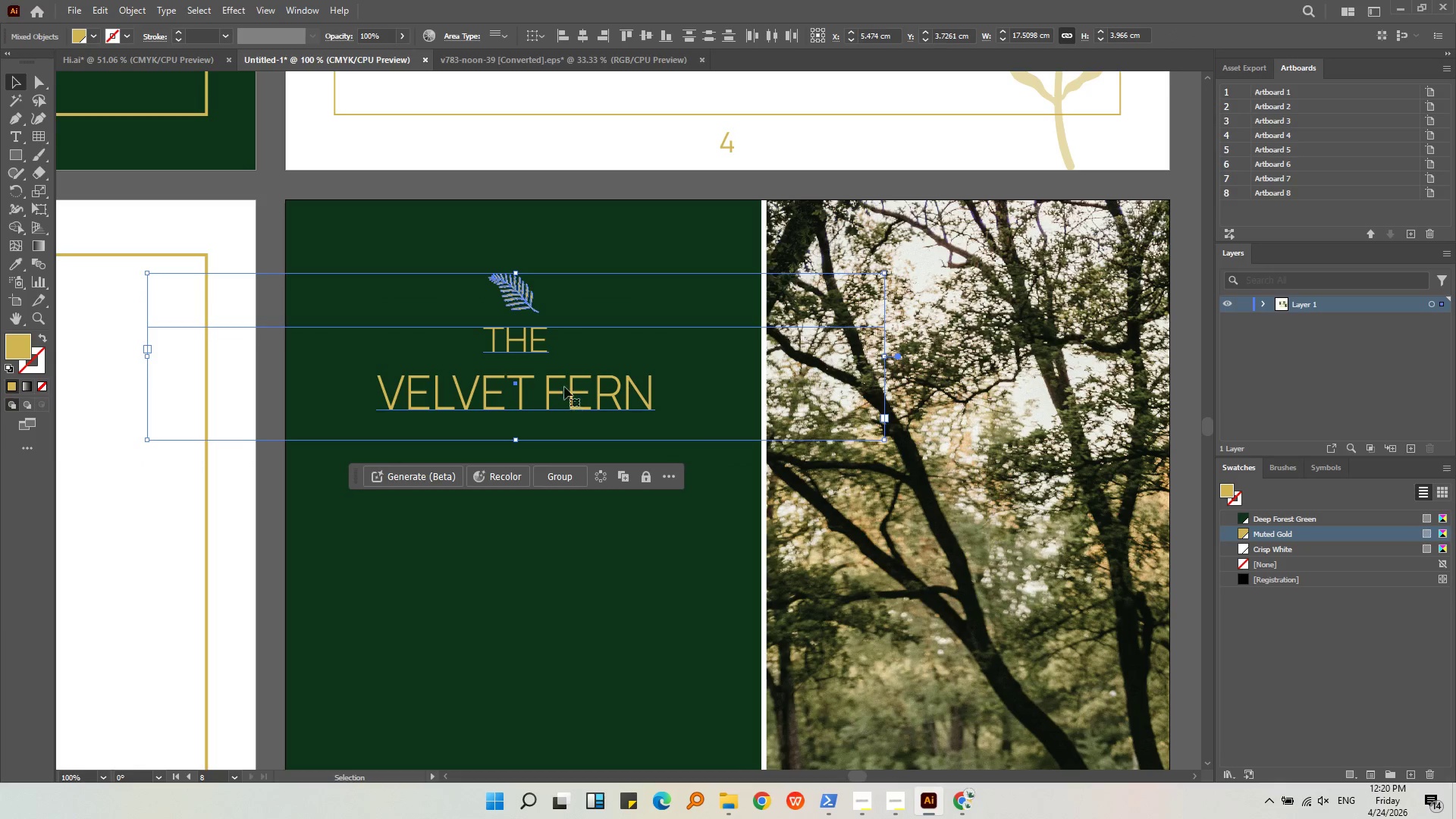 
hold_key(key=AltLeft, duration=0.34)
 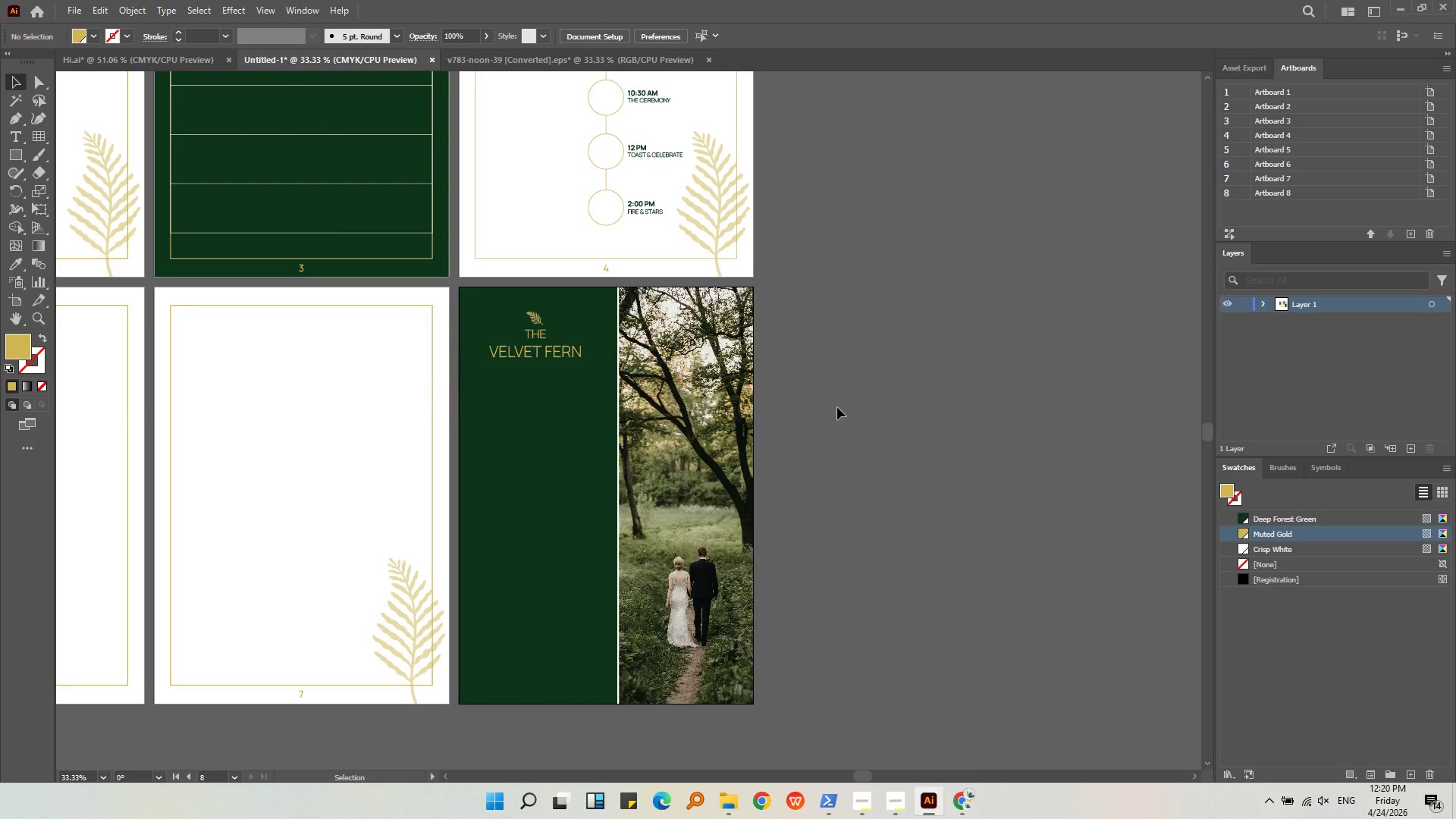 
left_click([837, 407])
 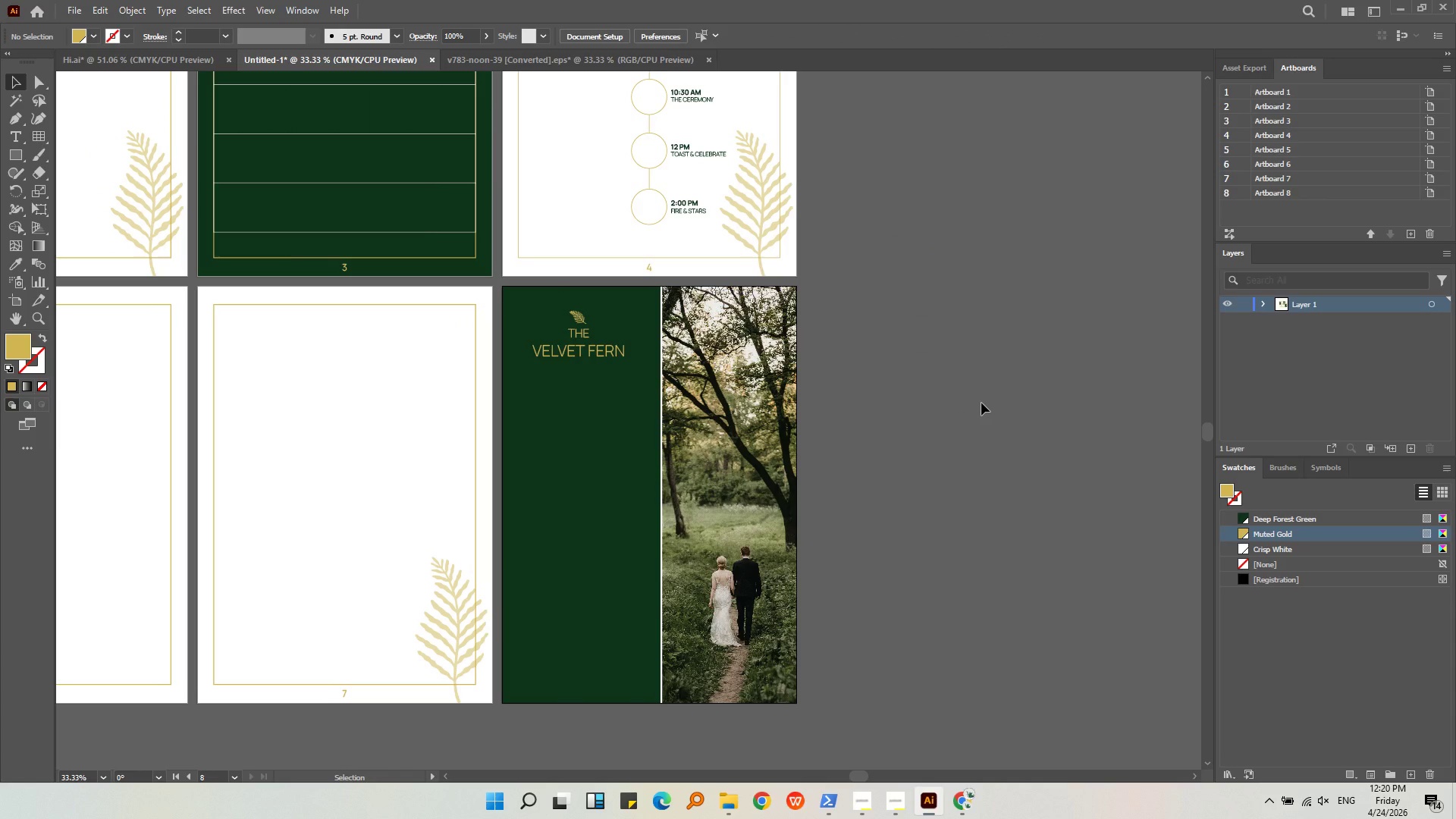 
scroll: coordinate [540, 315], scroll_direction: down, amount: 3.0
 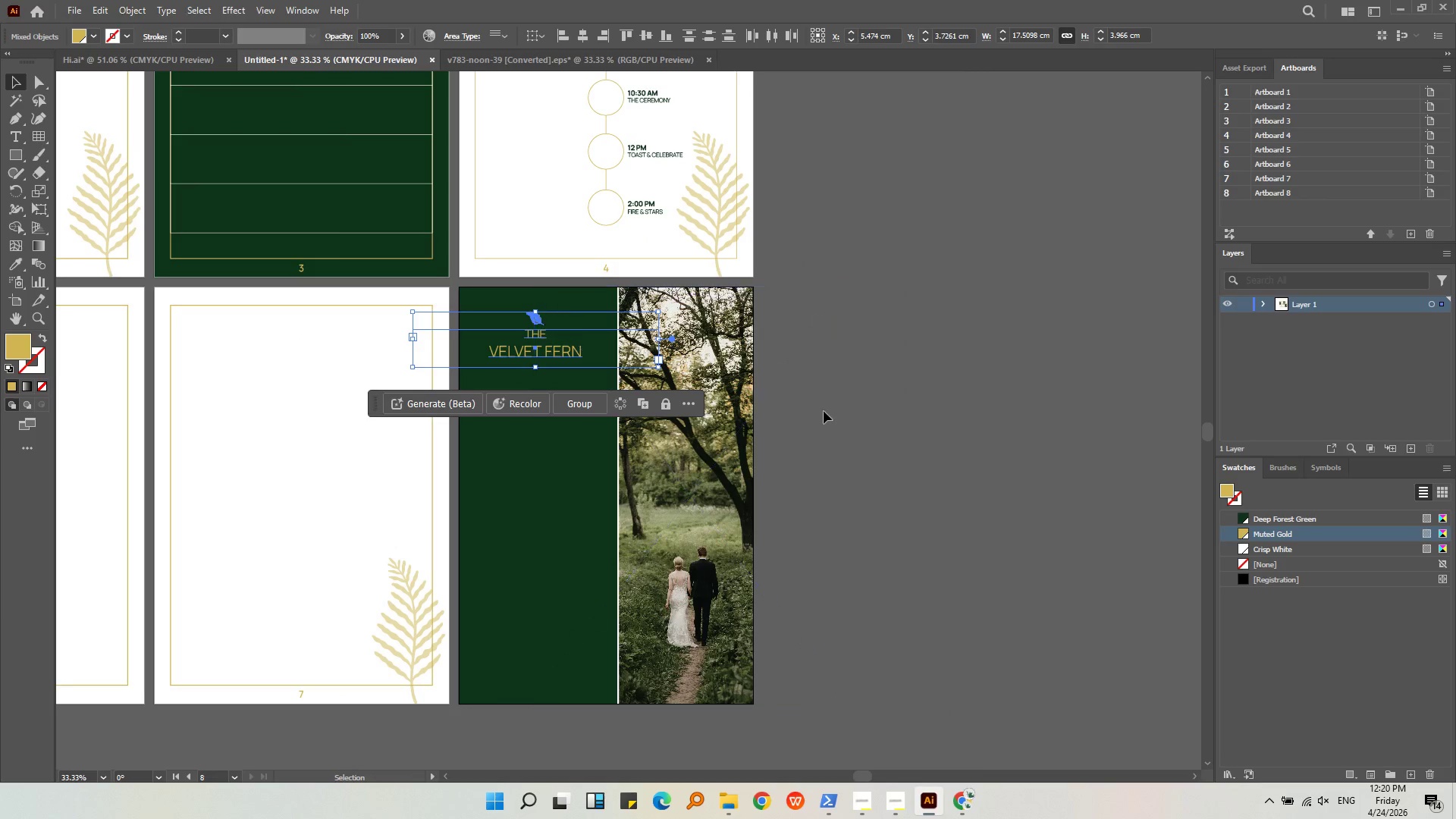 
hold_key(key=AltLeft, duration=0.36)
scroll: coordinate [943, 382], scroll_direction: down, amount: 2.0
 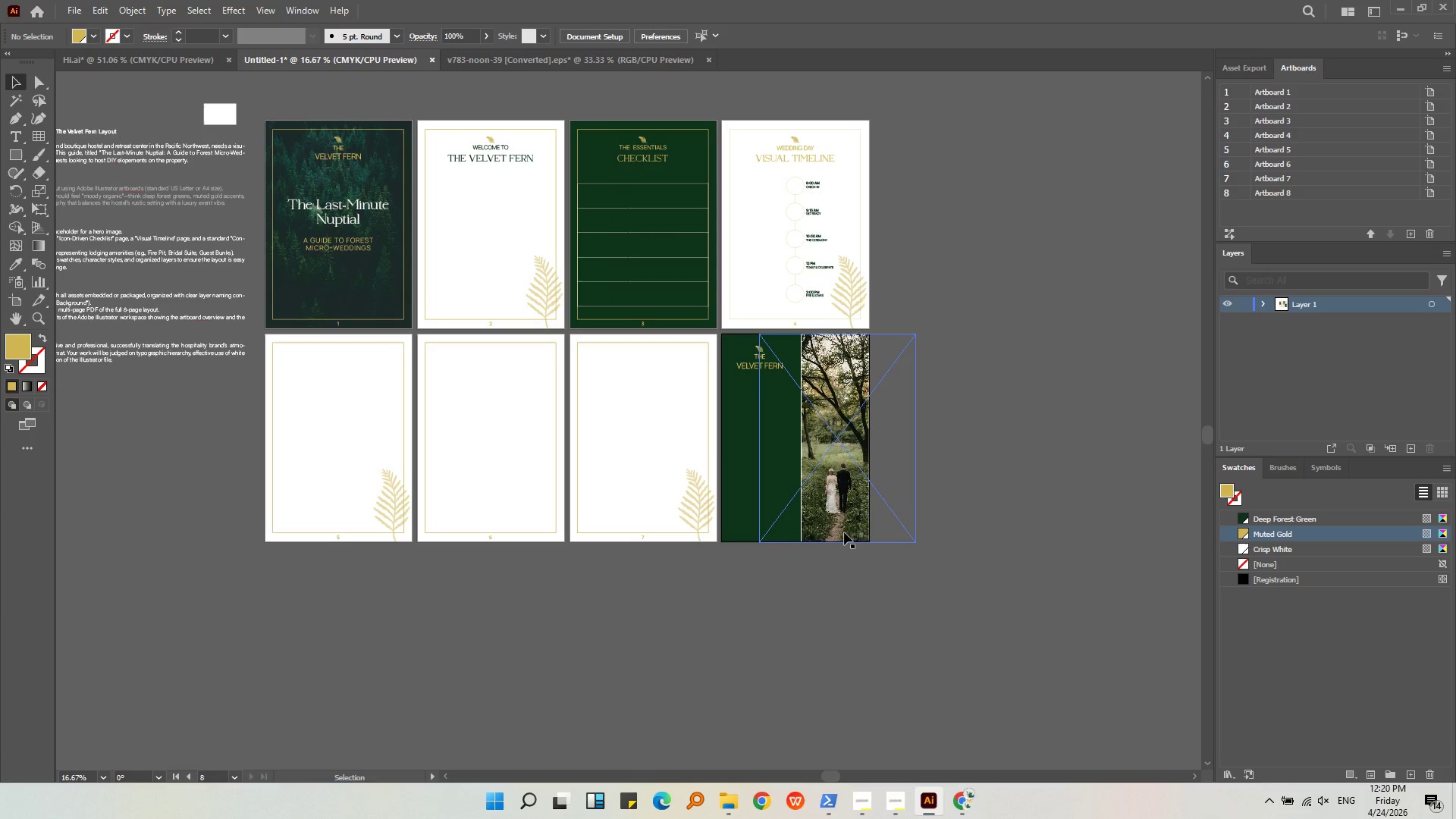 
double_click([765, 538])
 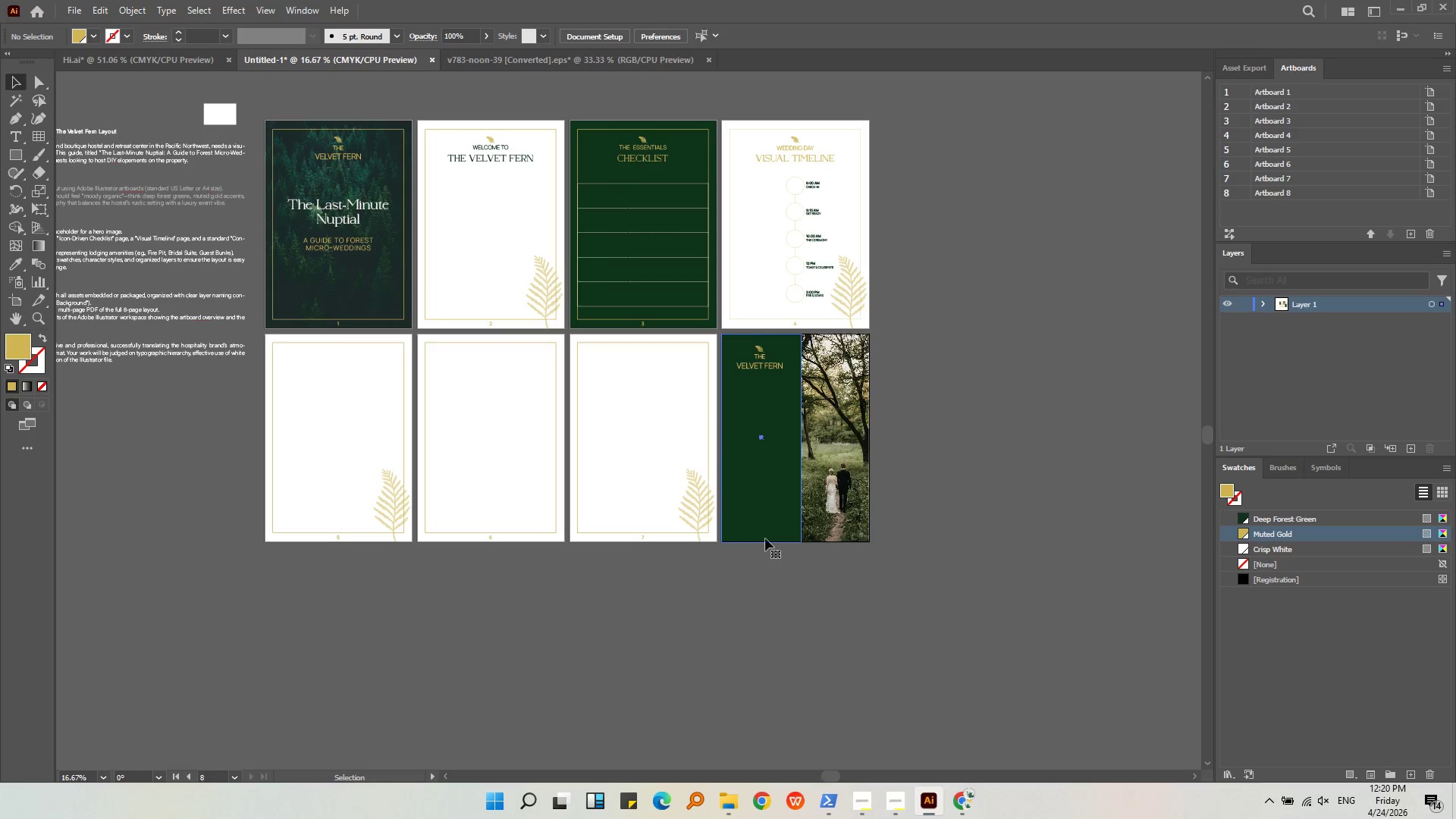 
right_click([765, 538])
 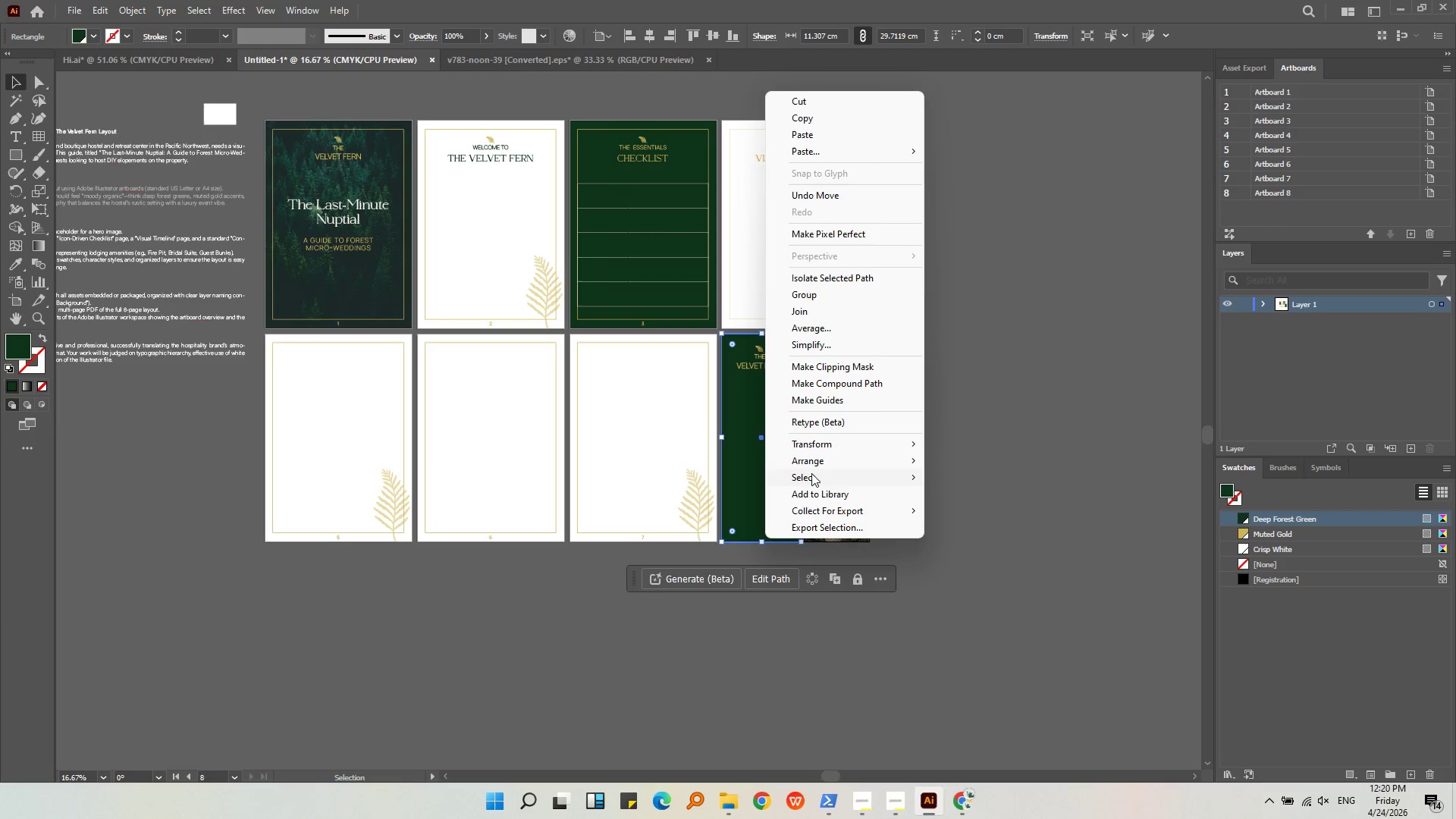 
left_click([811, 463])
 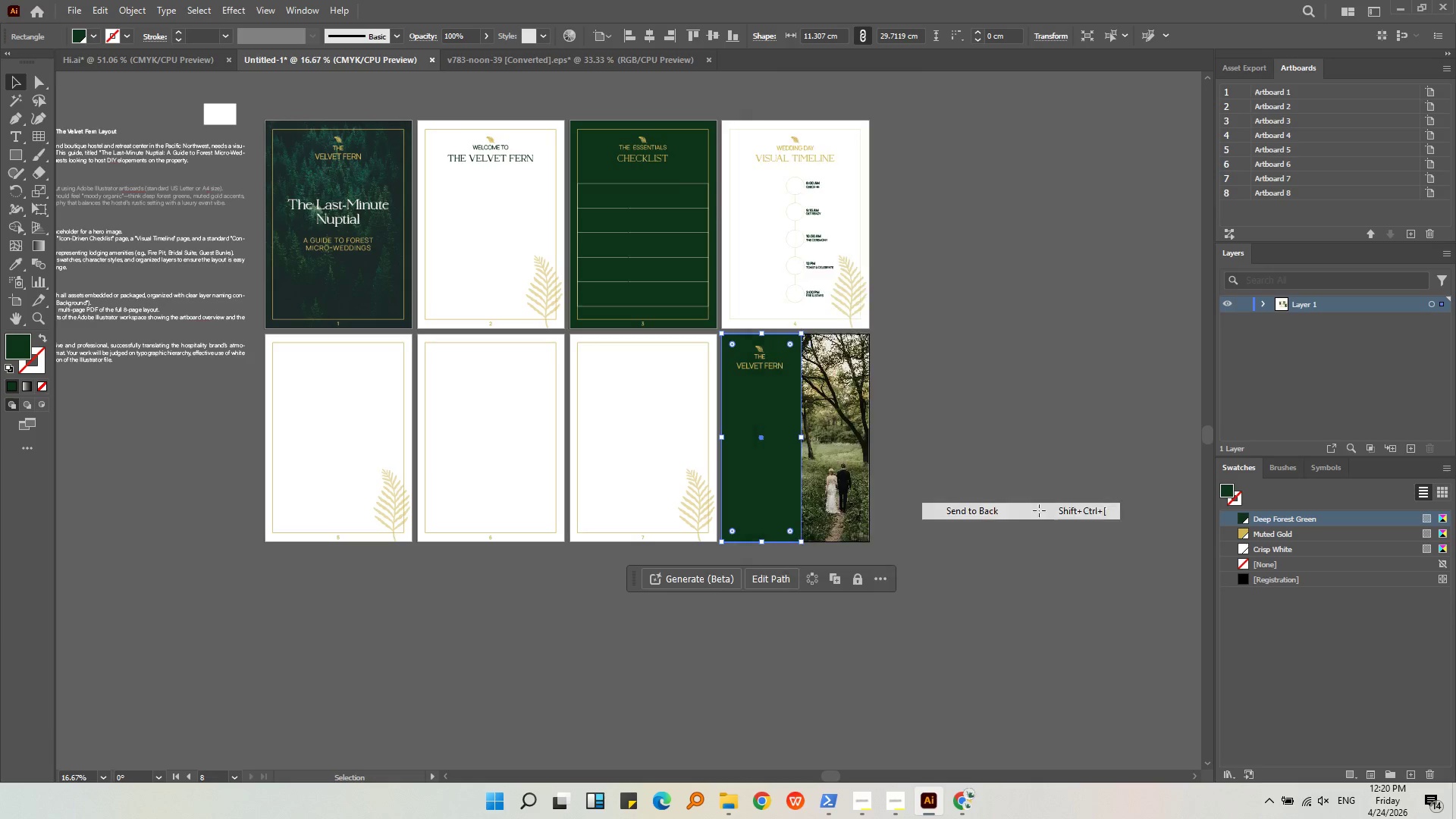 
double_click([1039, 510])
 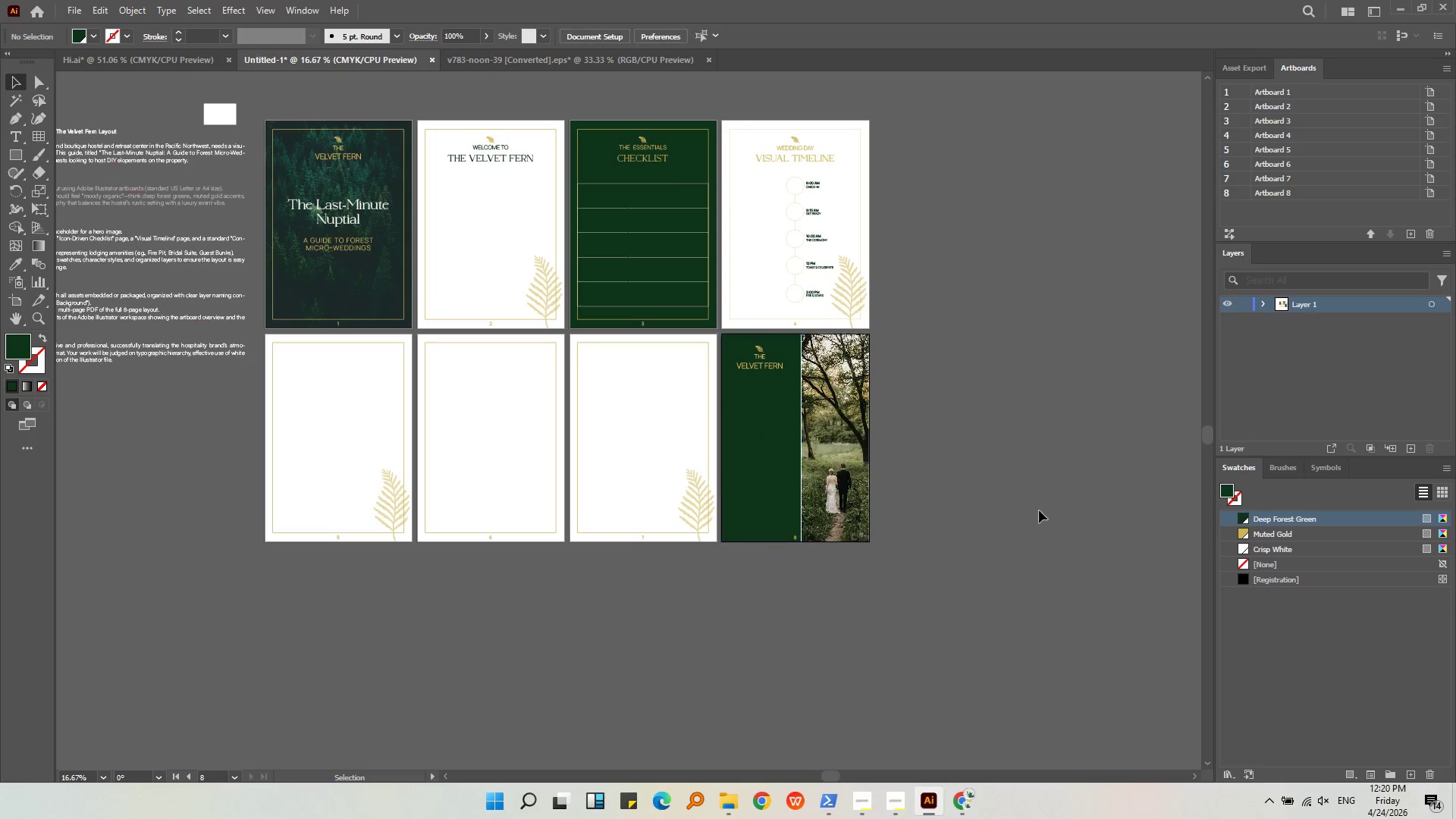 
key(Alt+AltLeft)
 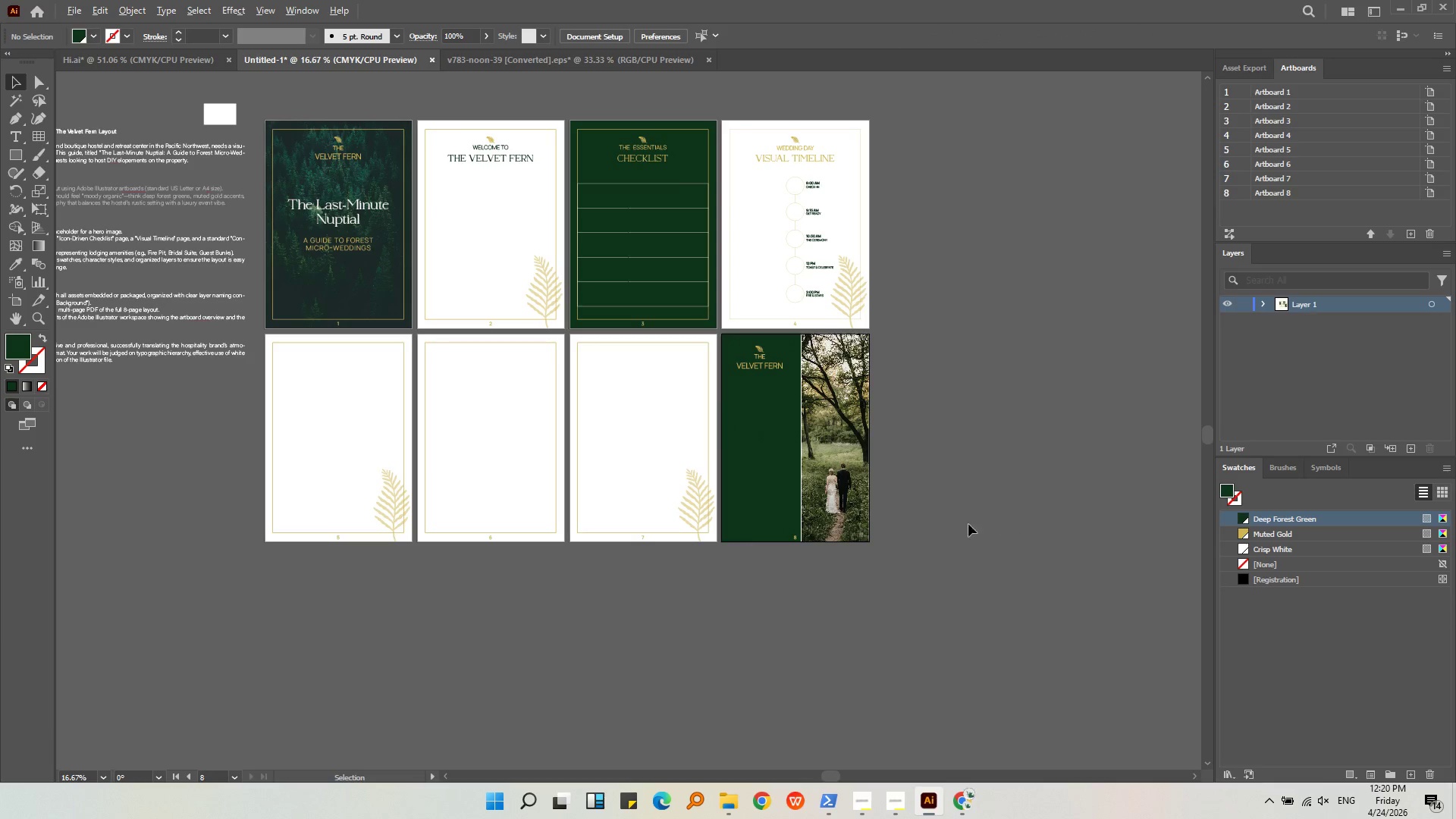 
scroll: coordinate [943, 521], scroll_direction: up, amount: 2.0
 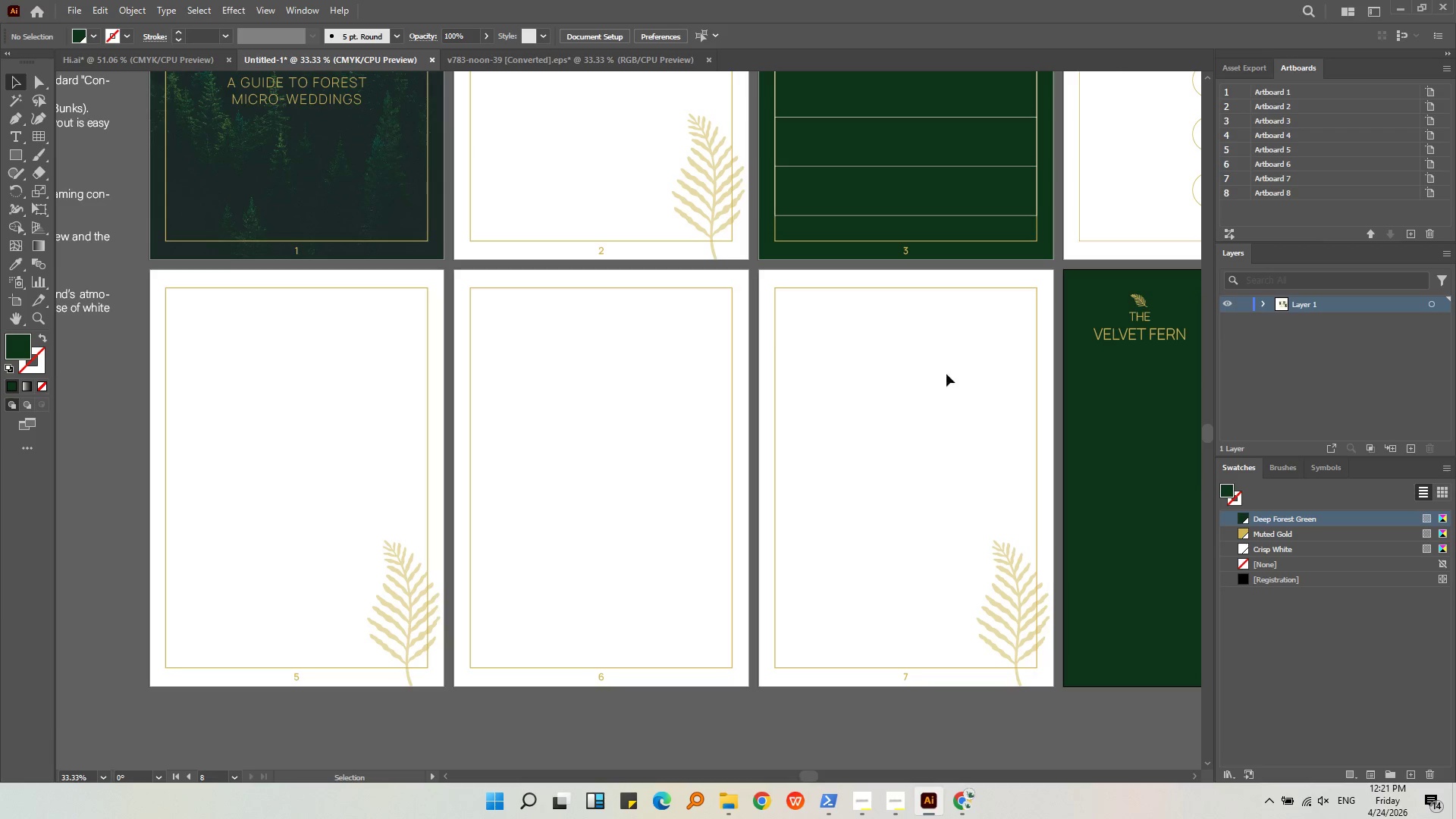 
wait(38.19)
 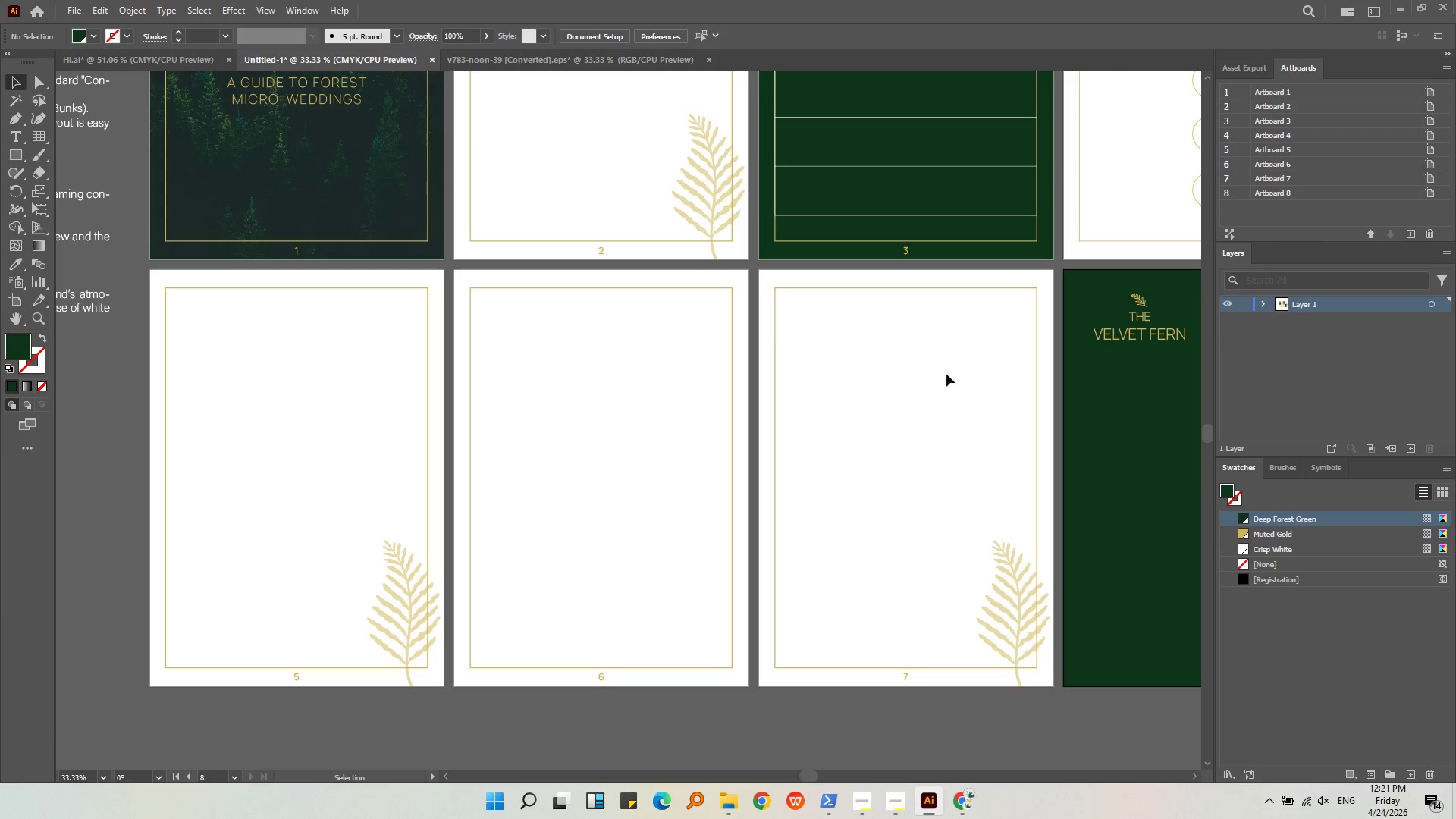 
left_click([735, 804])
 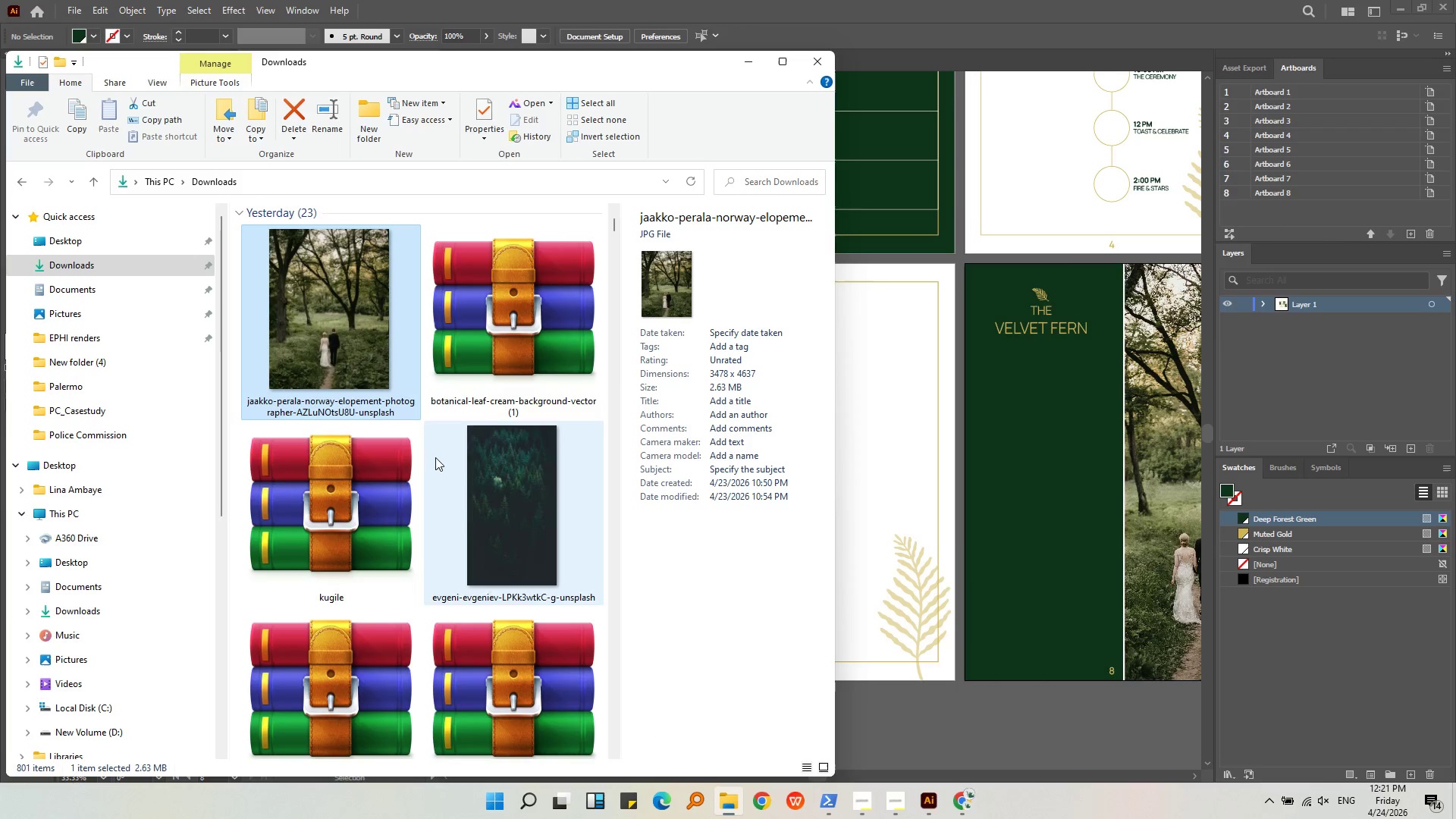 
scroll: coordinate [423, 435], scroll_direction: up, amount: 7.0
 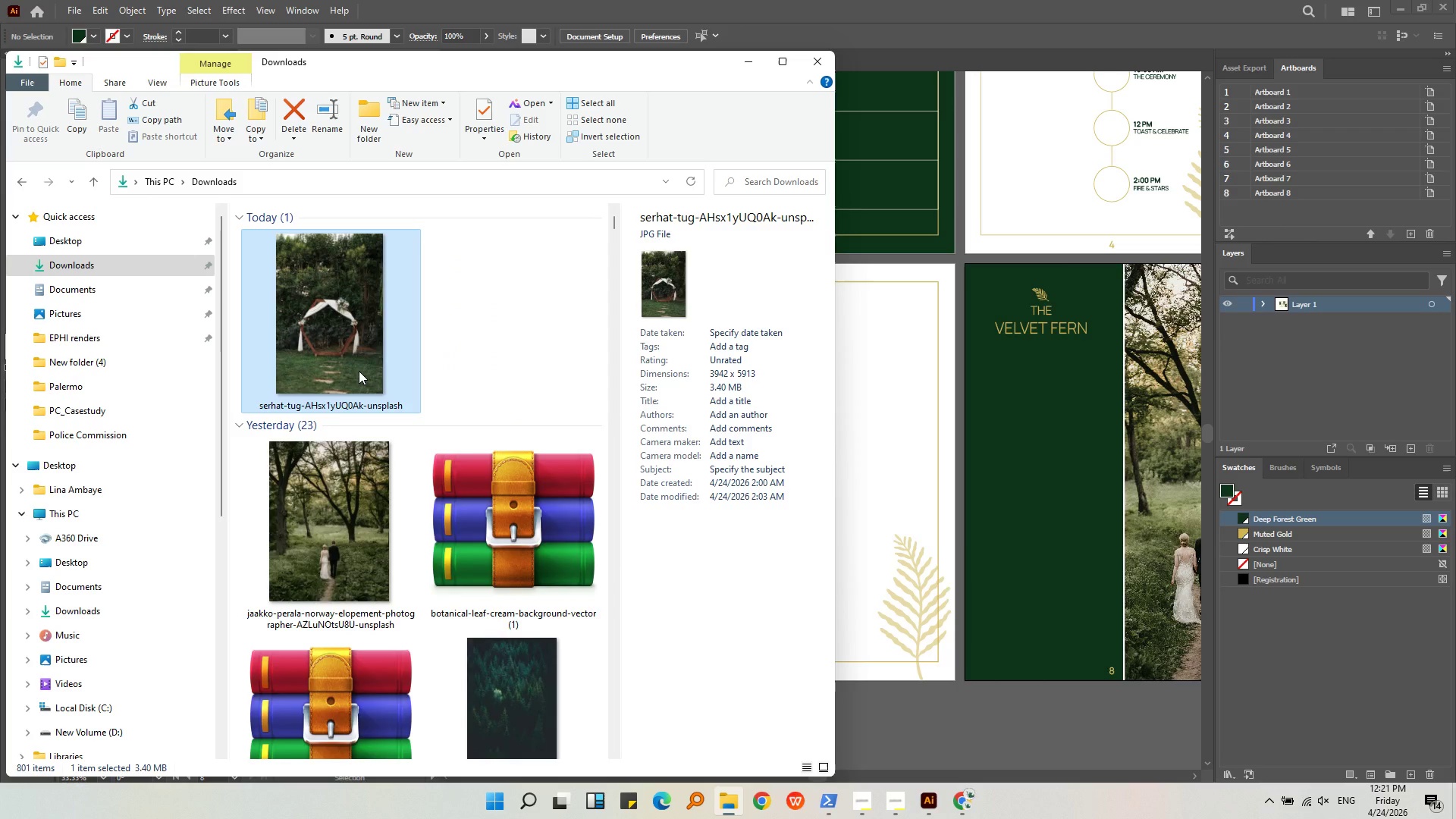 
key(Control+C)
 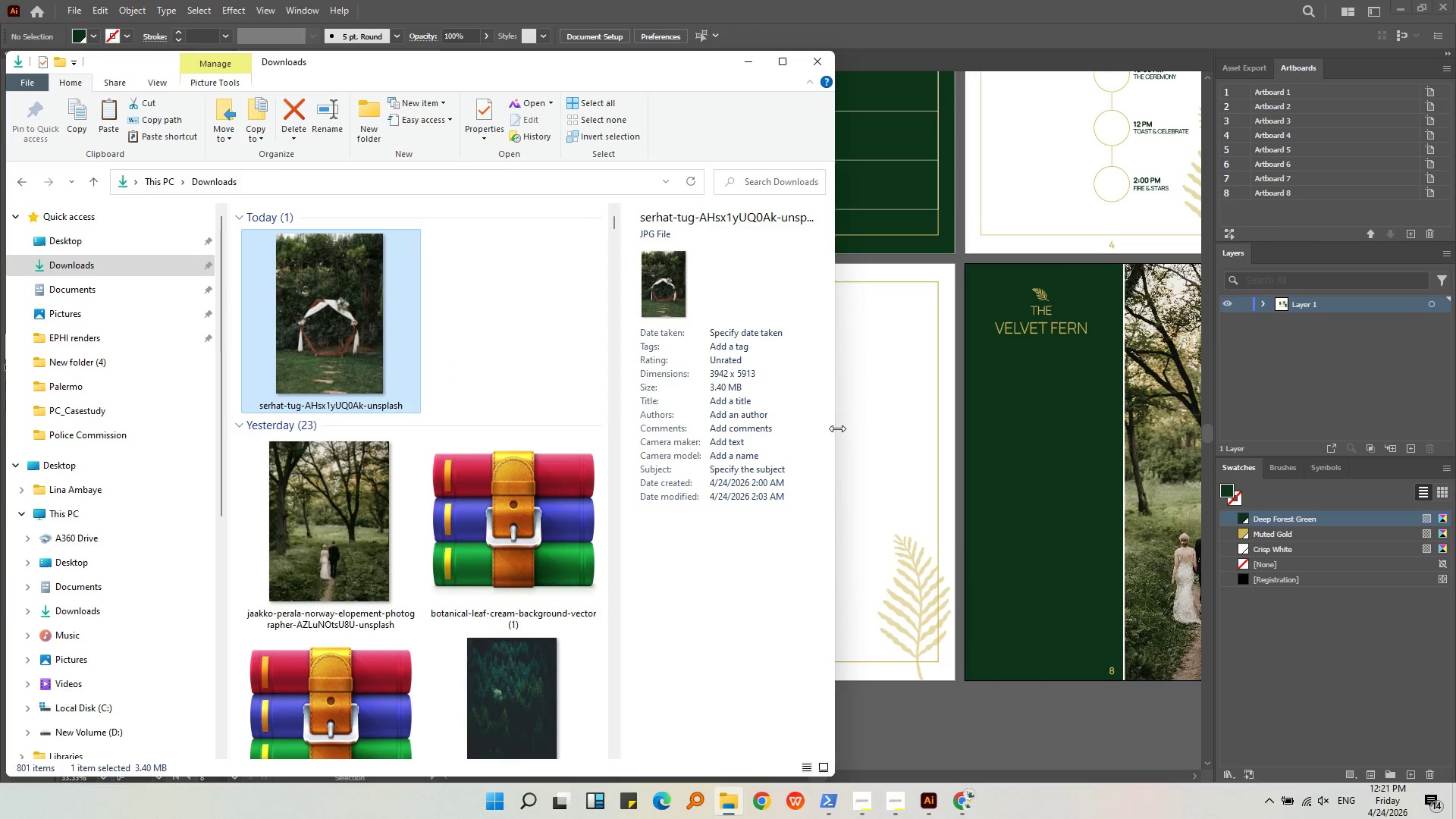 
double_click([864, 428])
 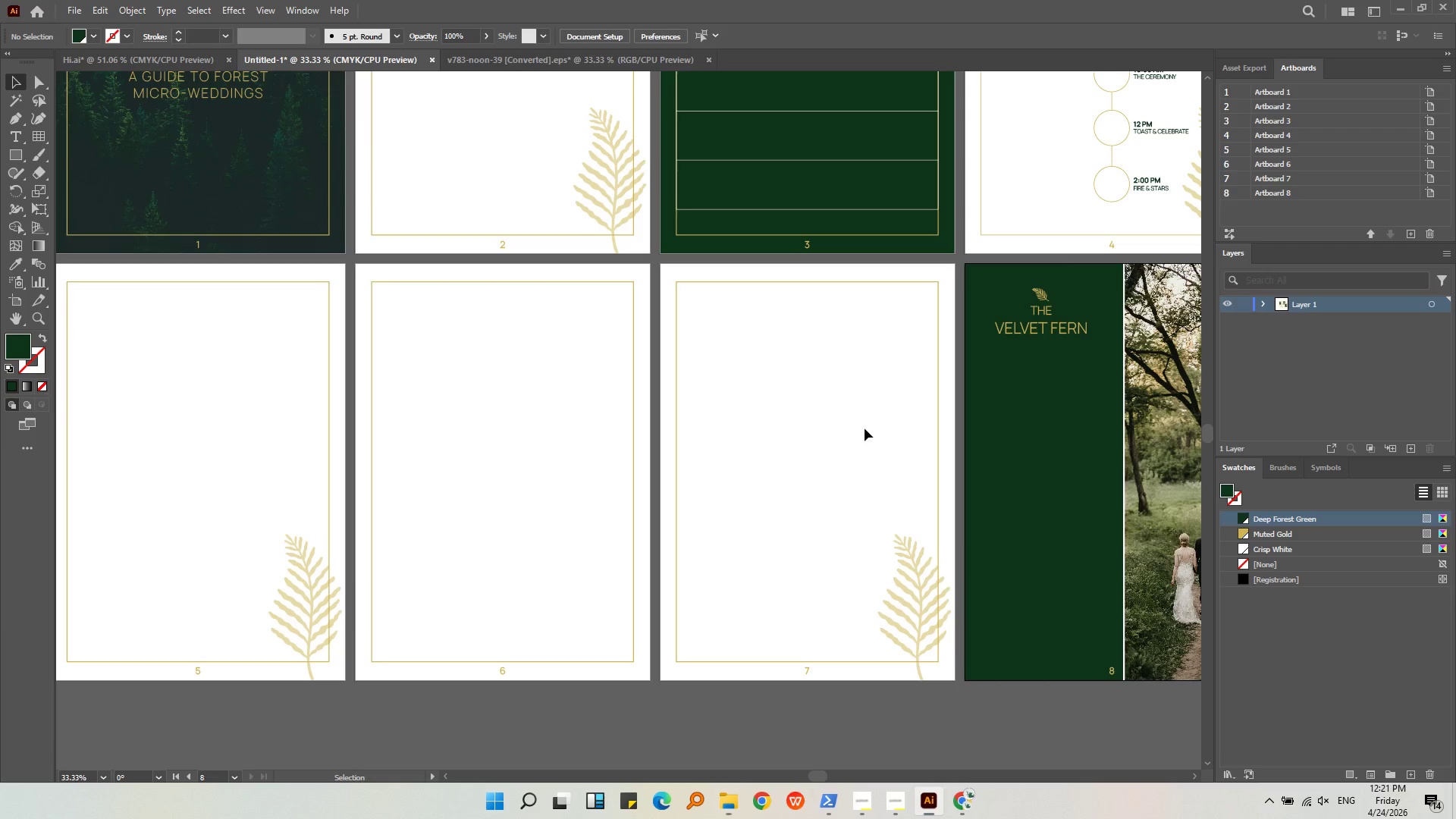 
key(Alt+AltLeft)
 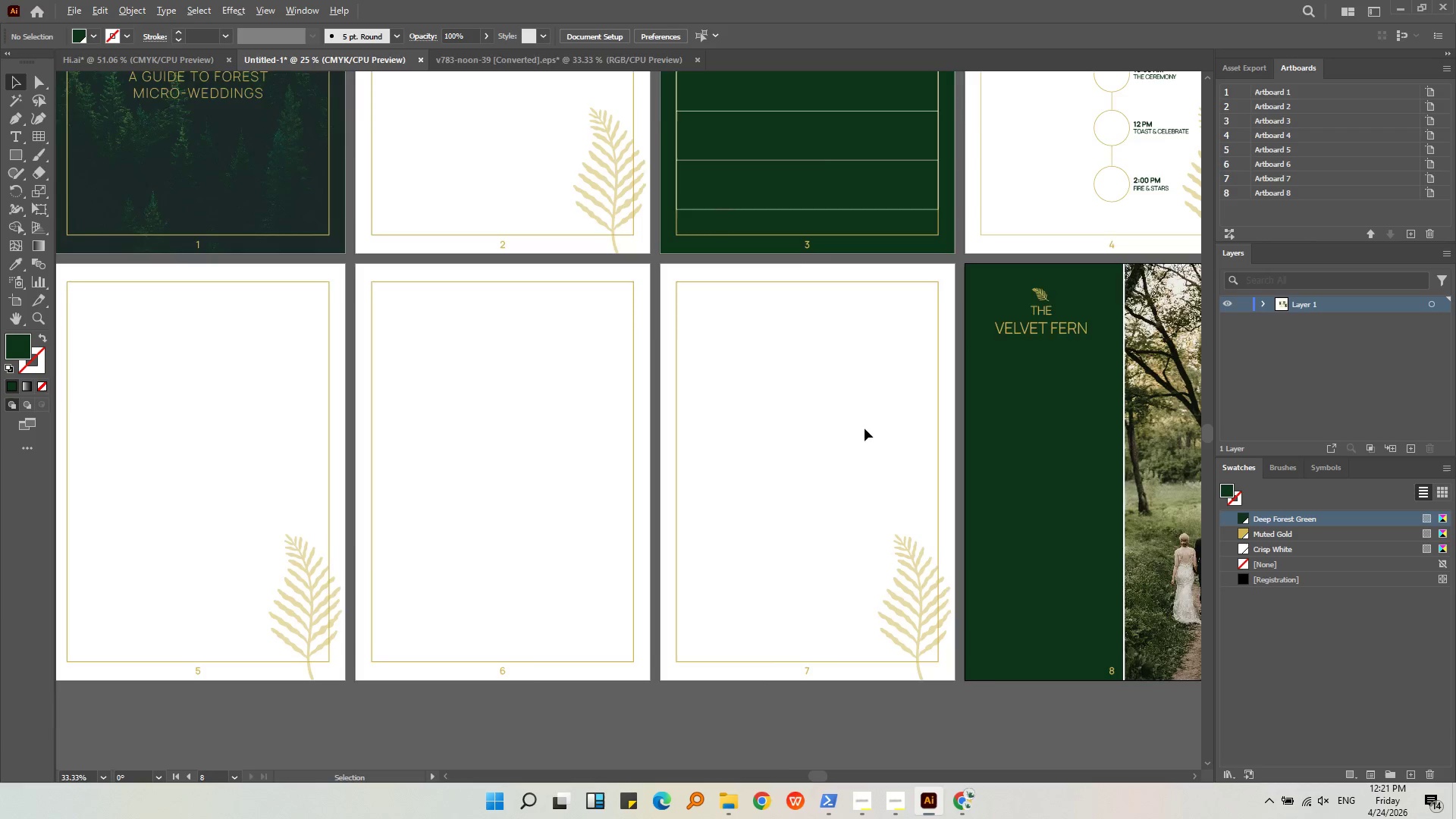 
scroll: coordinate [864, 428], scroll_direction: down, amount: 2.0
 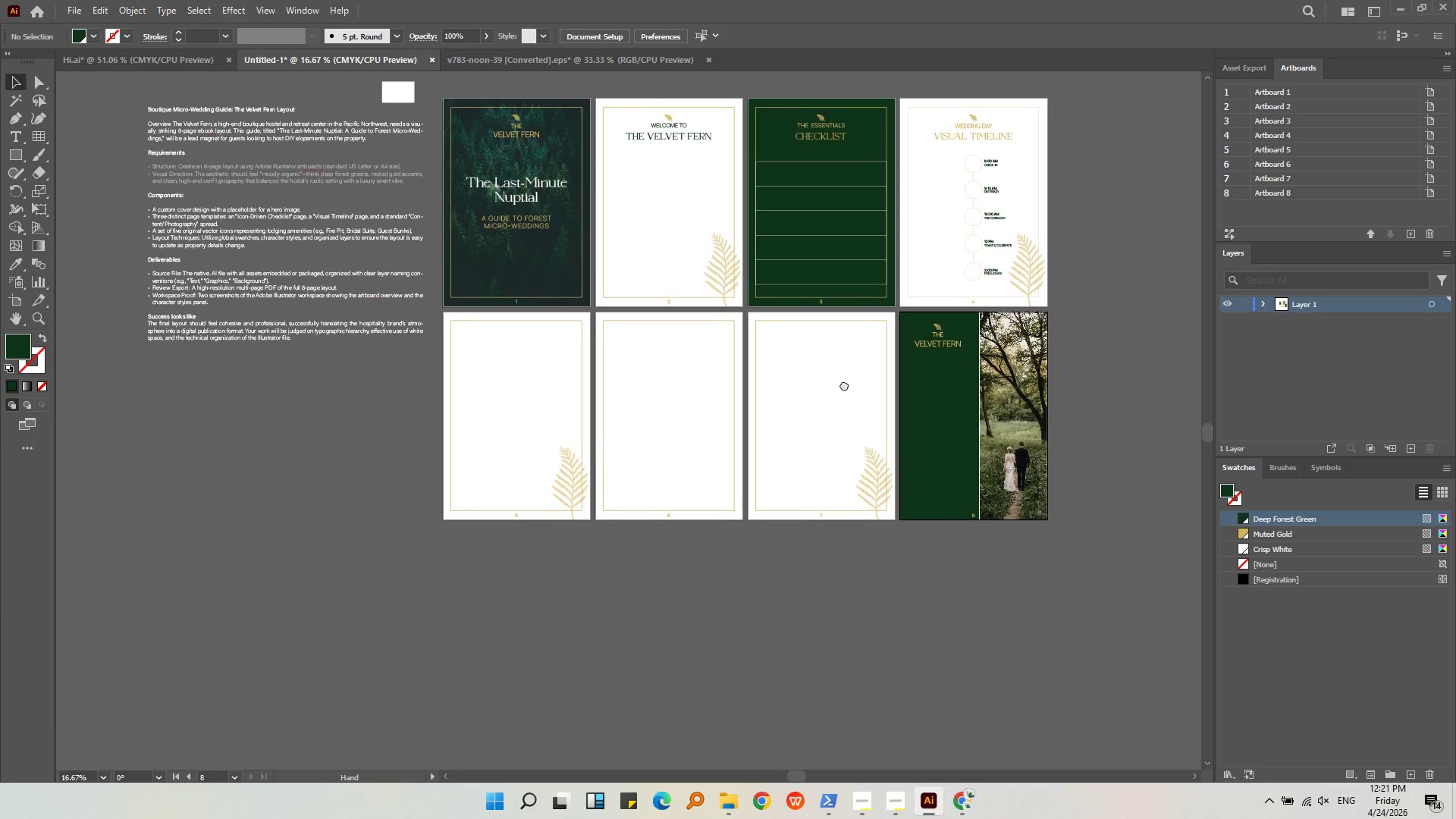 
key(Control+V)
 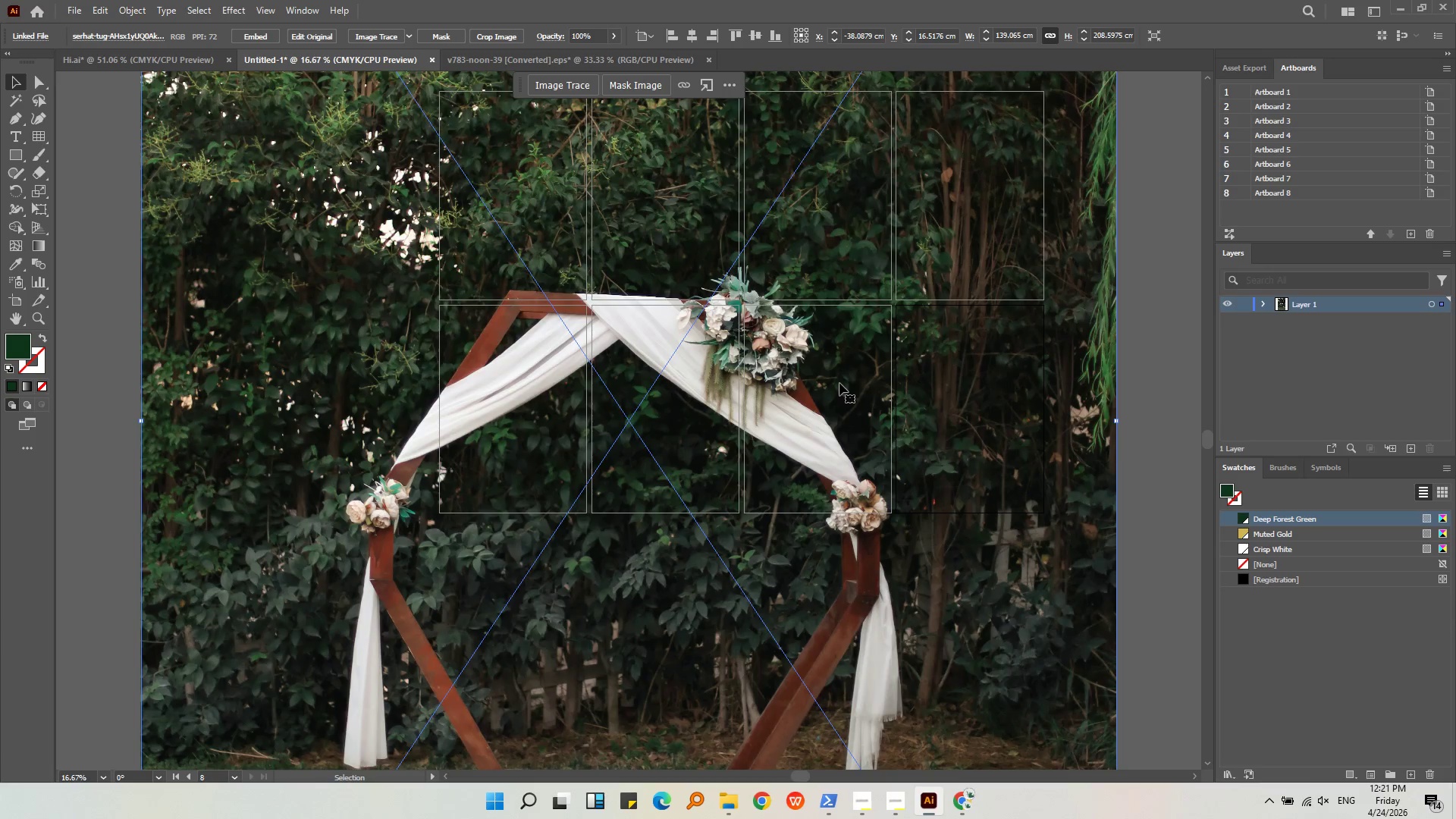 
hold_key(key=AltLeft, duration=0.78)
scroll: coordinate [808, 389], scroll_direction: down, amount: 3.0
 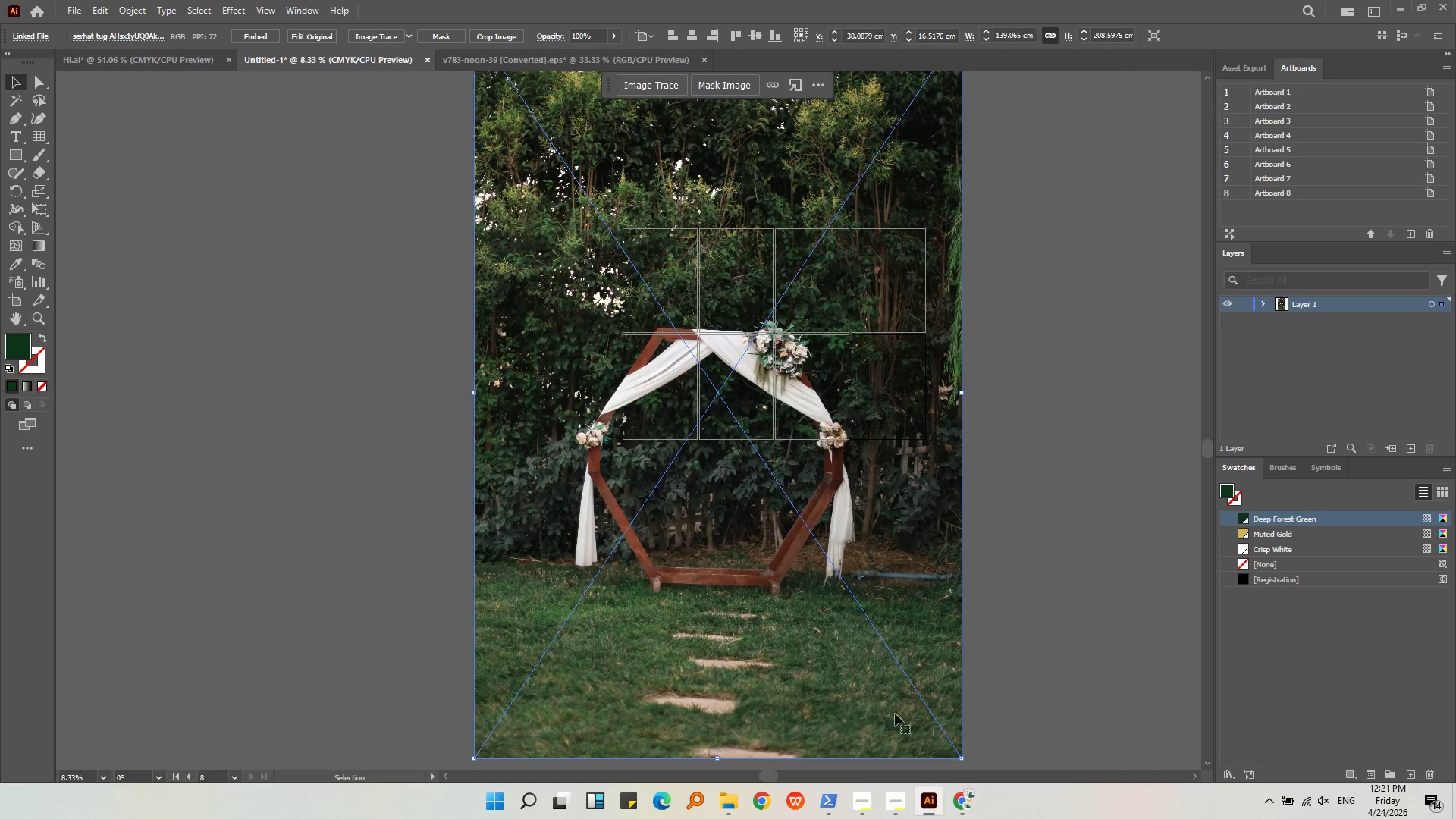 
hold_key(key=ShiftLeft, duration=1.44)
left_click_drag(start_coordinate=[962, 761], to_coordinate=[812, 247])
 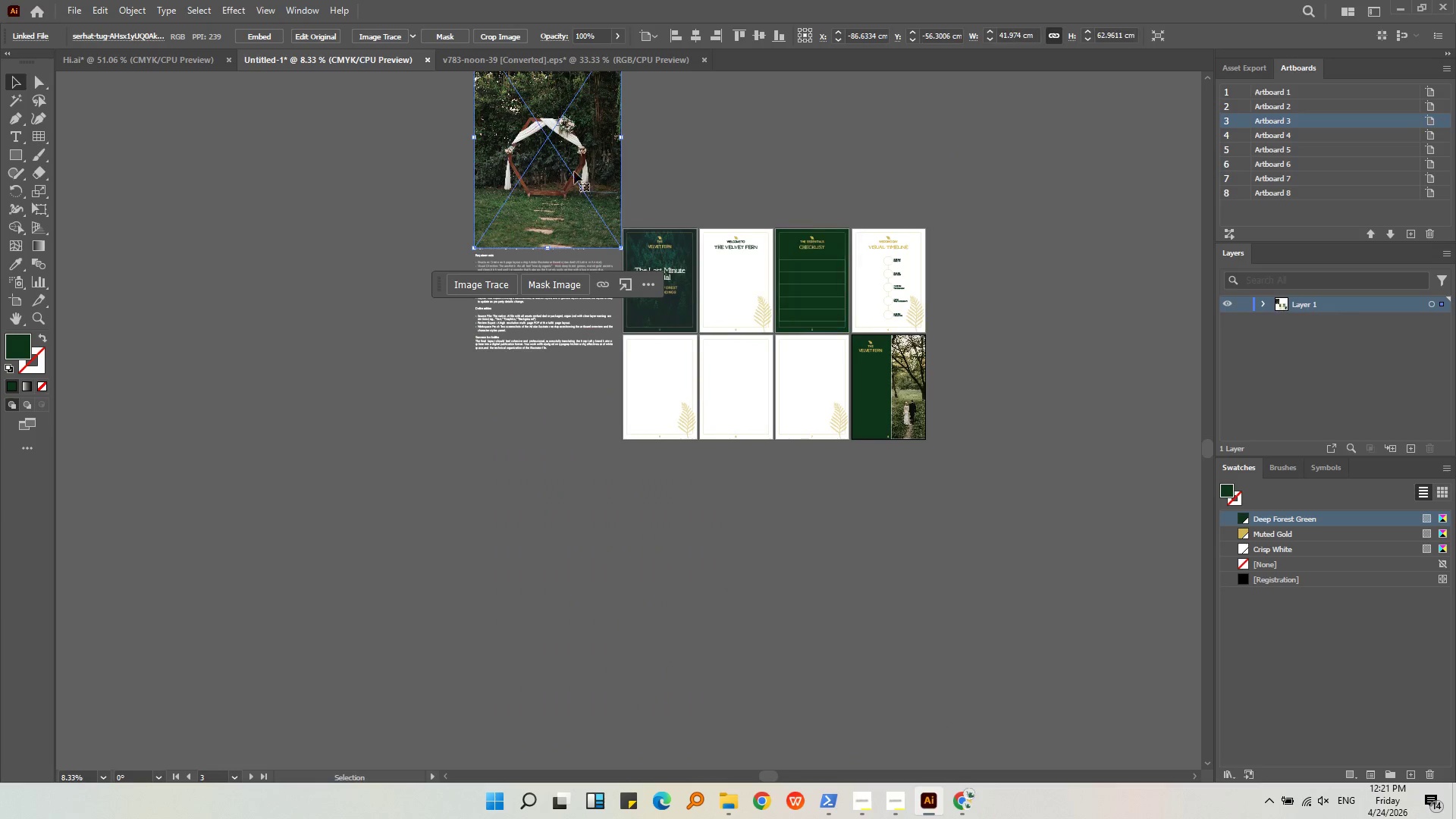 
left_click_drag(start_coordinate=[559, 166], to_coordinate=[746, 463])
 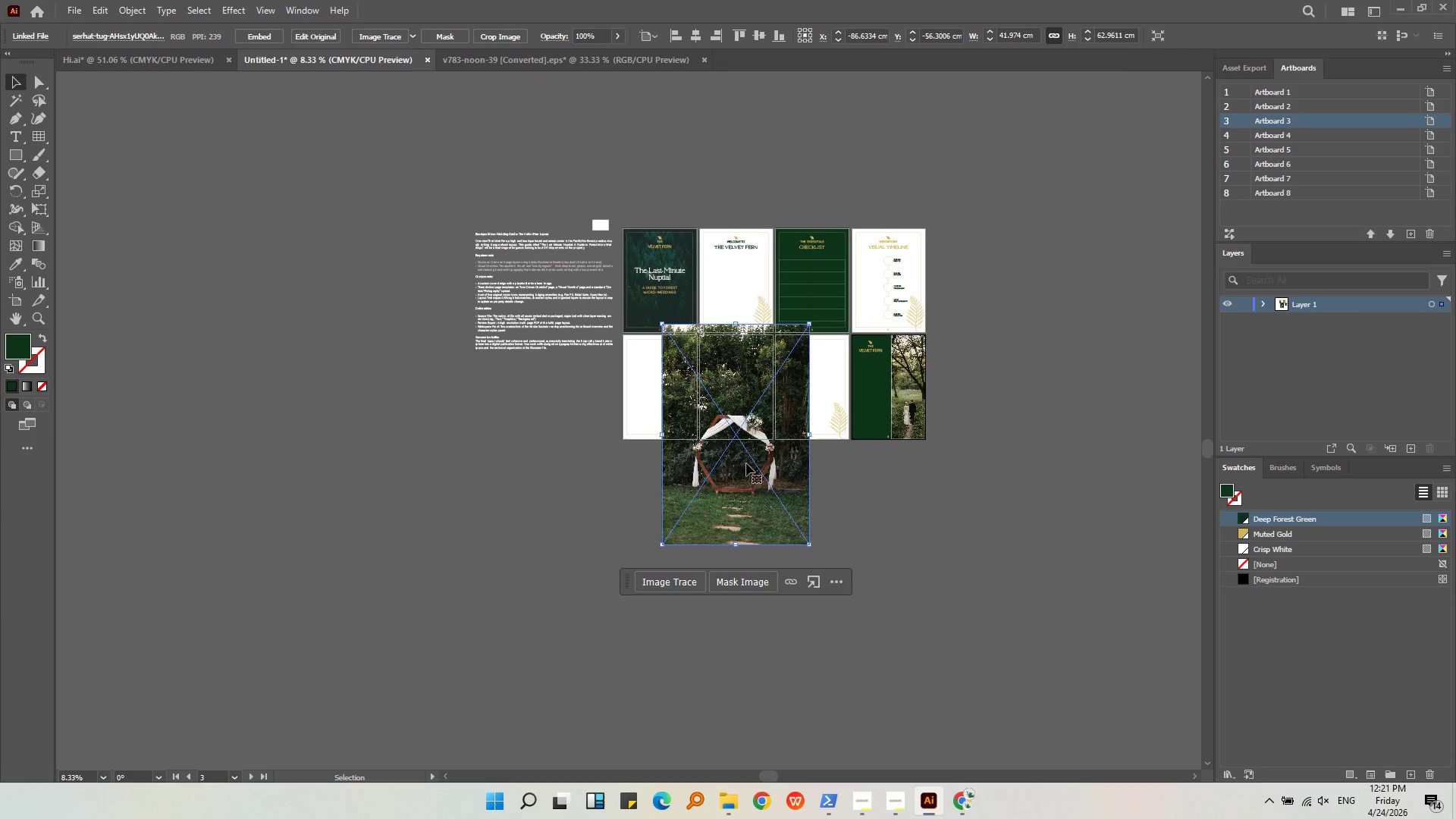 
hold_key(key=AltLeft, duration=0.41)
scroll: coordinate [746, 463], scroll_direction: up, amount: 2.0
 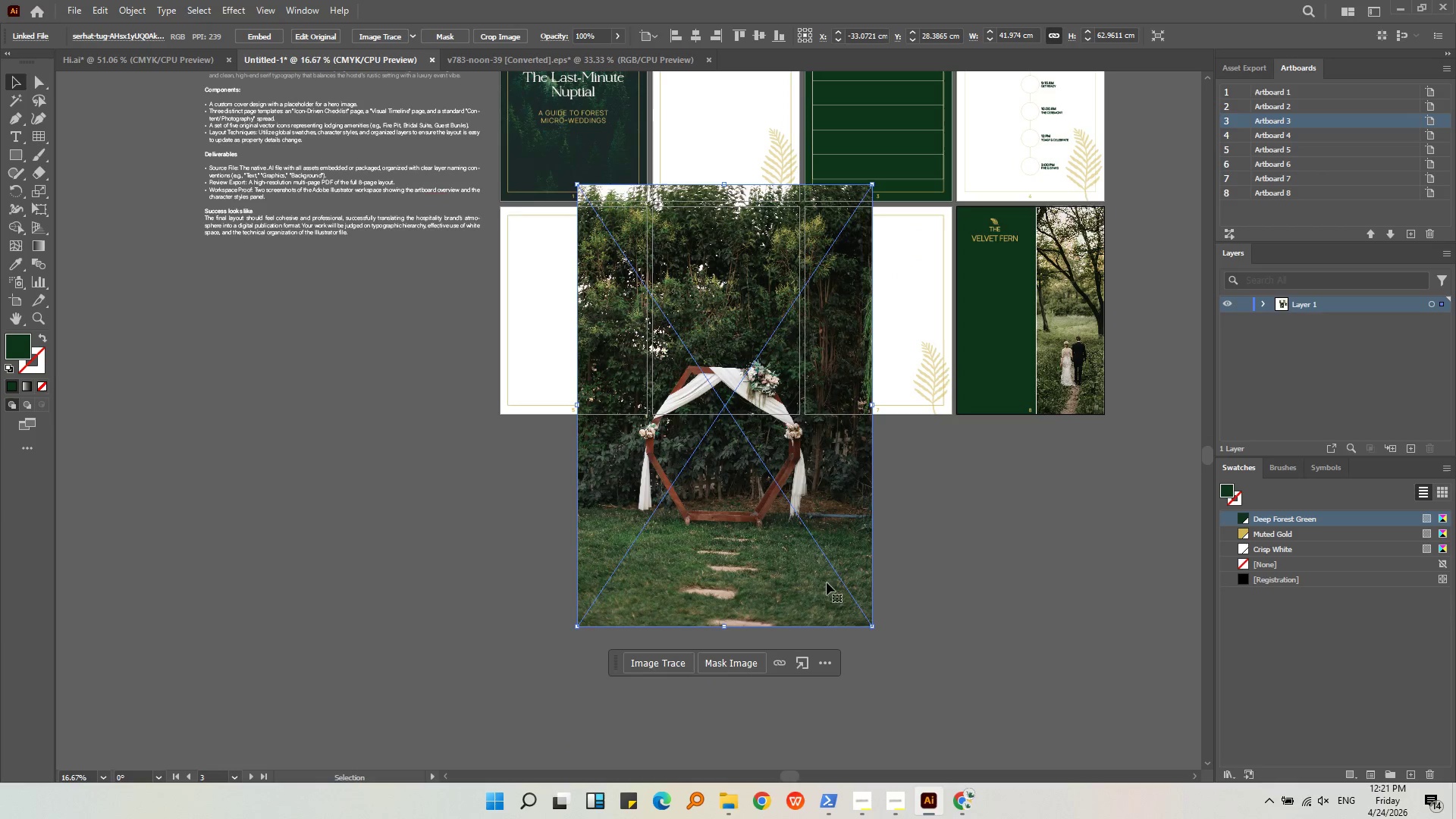 
hold_key(key=ShiftLeft, duration=1.16)
left_click_drag(start_coordinate=[870, 629], to_coordinate=[818, 363])
 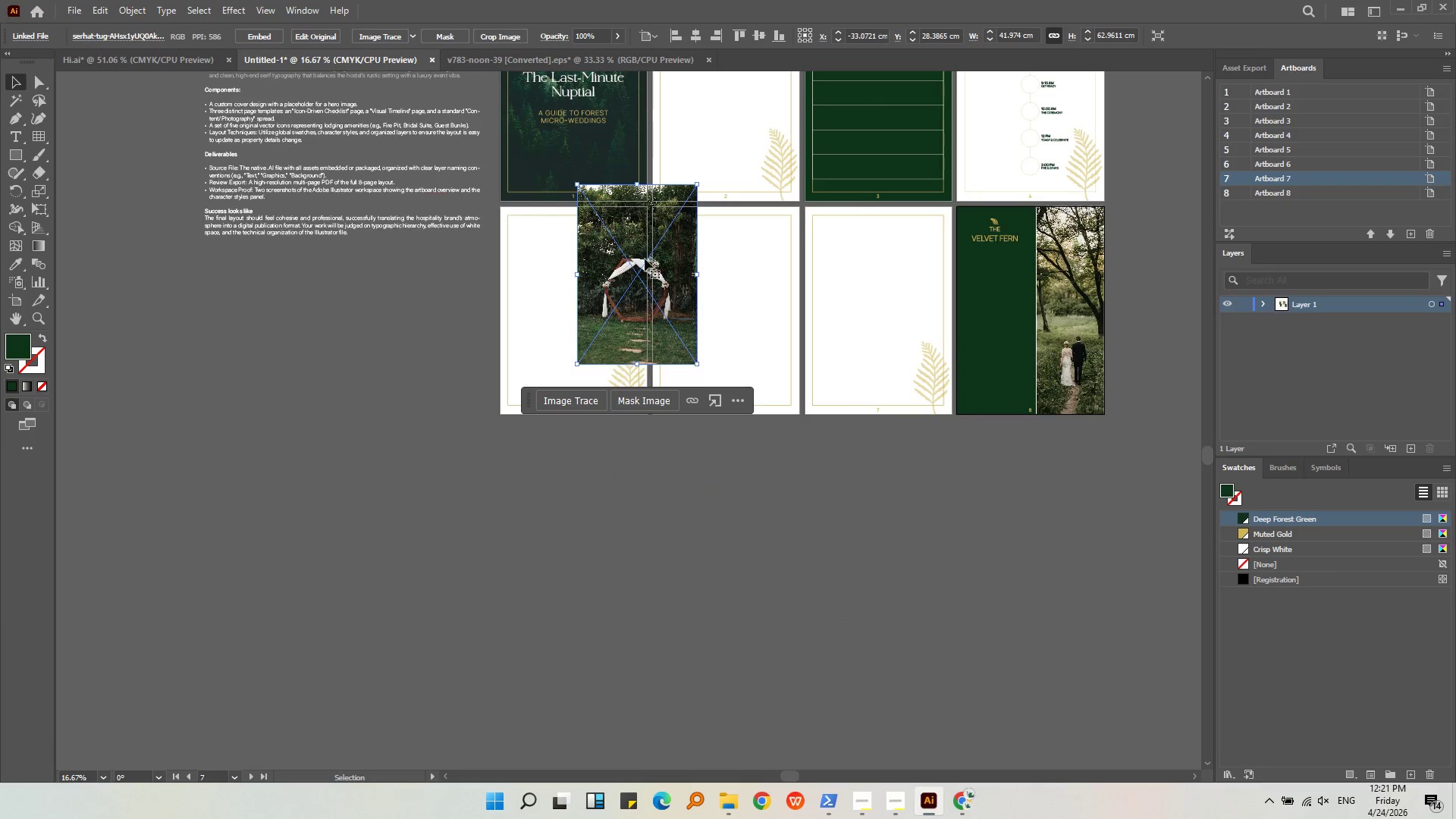 
left_click_drag(start_coordinate=[623, 246], to_coordinate=[750, 312])
 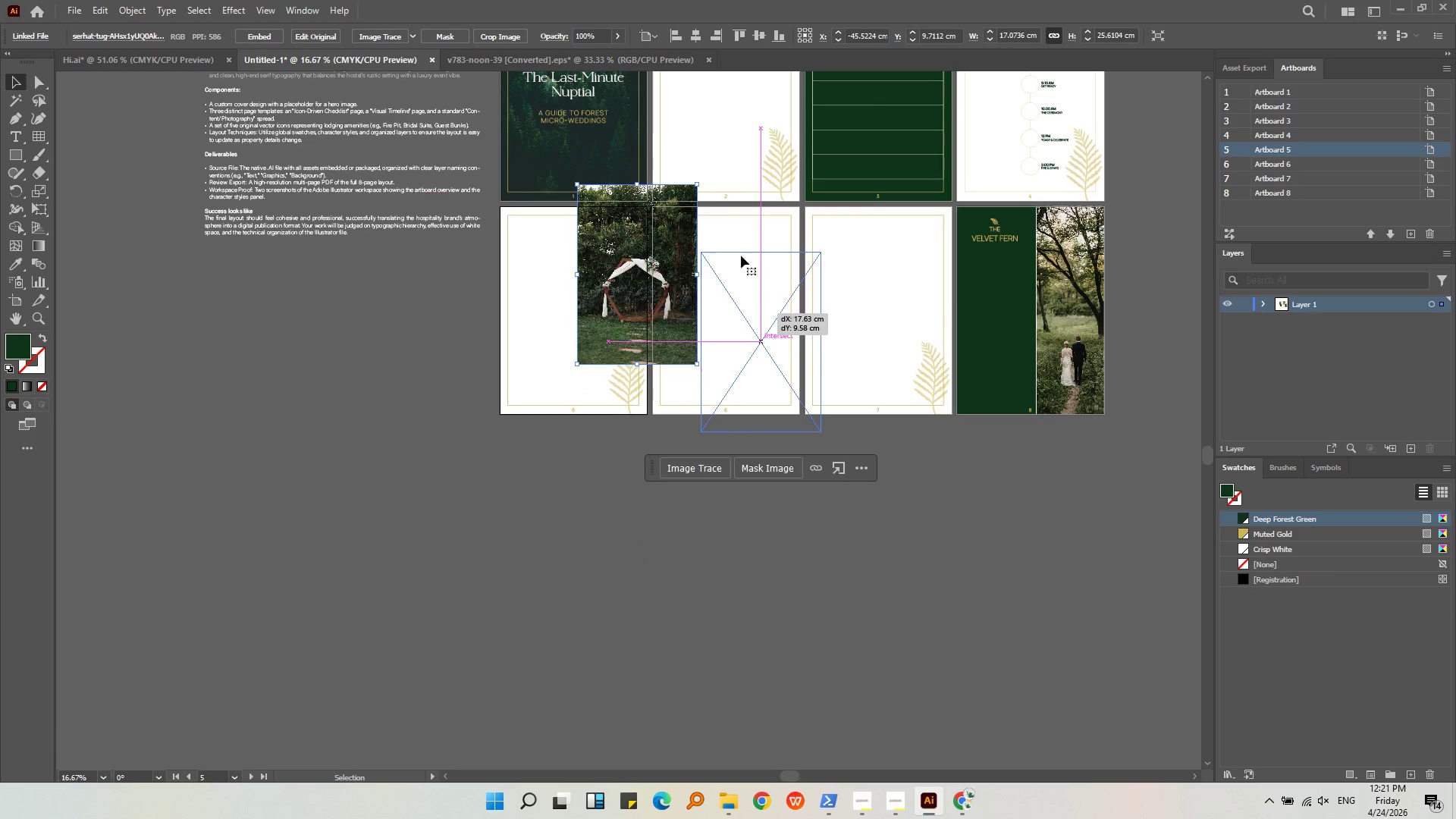 
hold_key(key=AltLeft, duration=0.45)
scroll: coordinate [720, 218], scroll_direction: up, amount: 4.0
 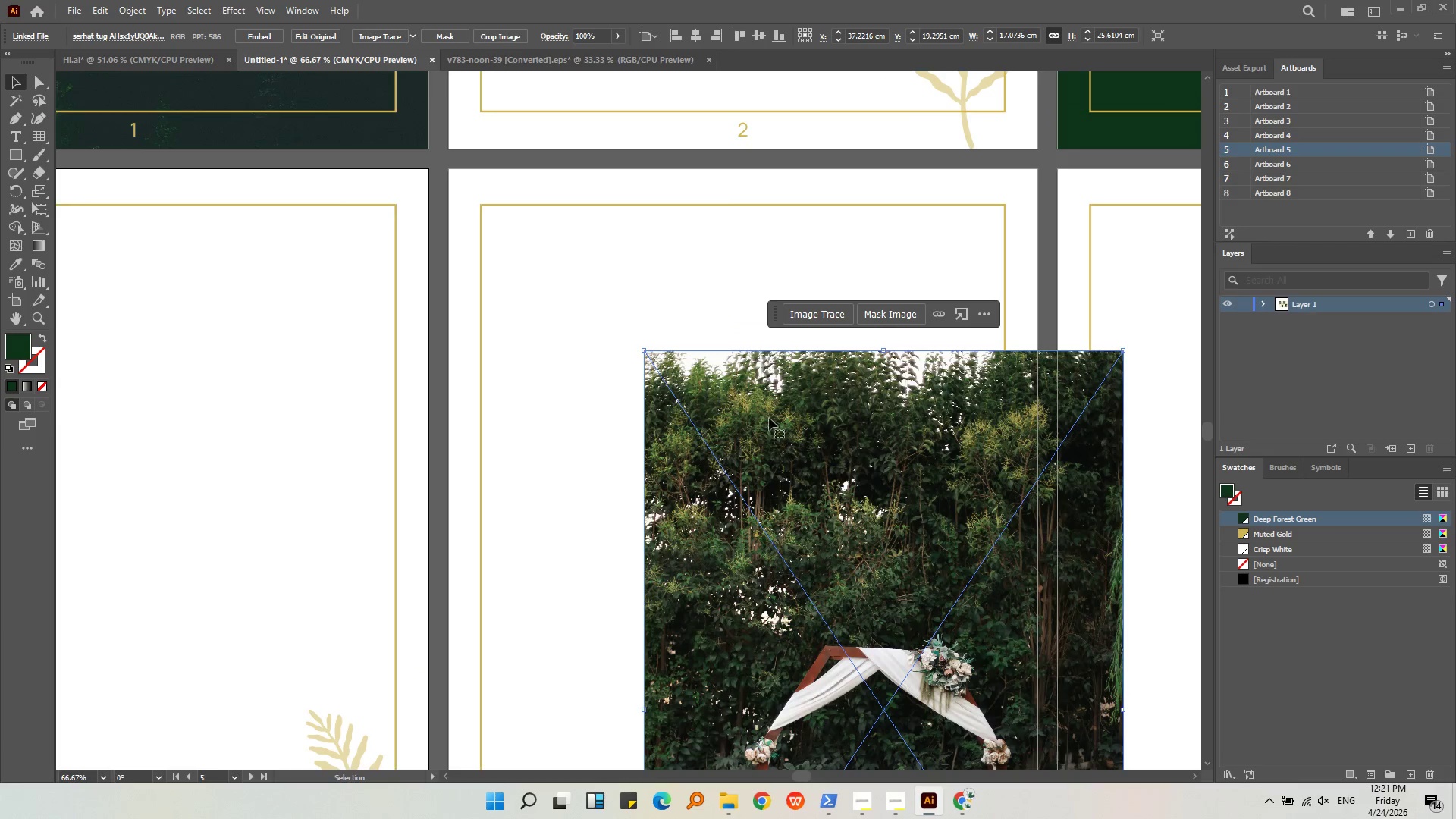 
left_click_drag(start_coordinate=[770, 494], to_coordinate=[728, 453])
 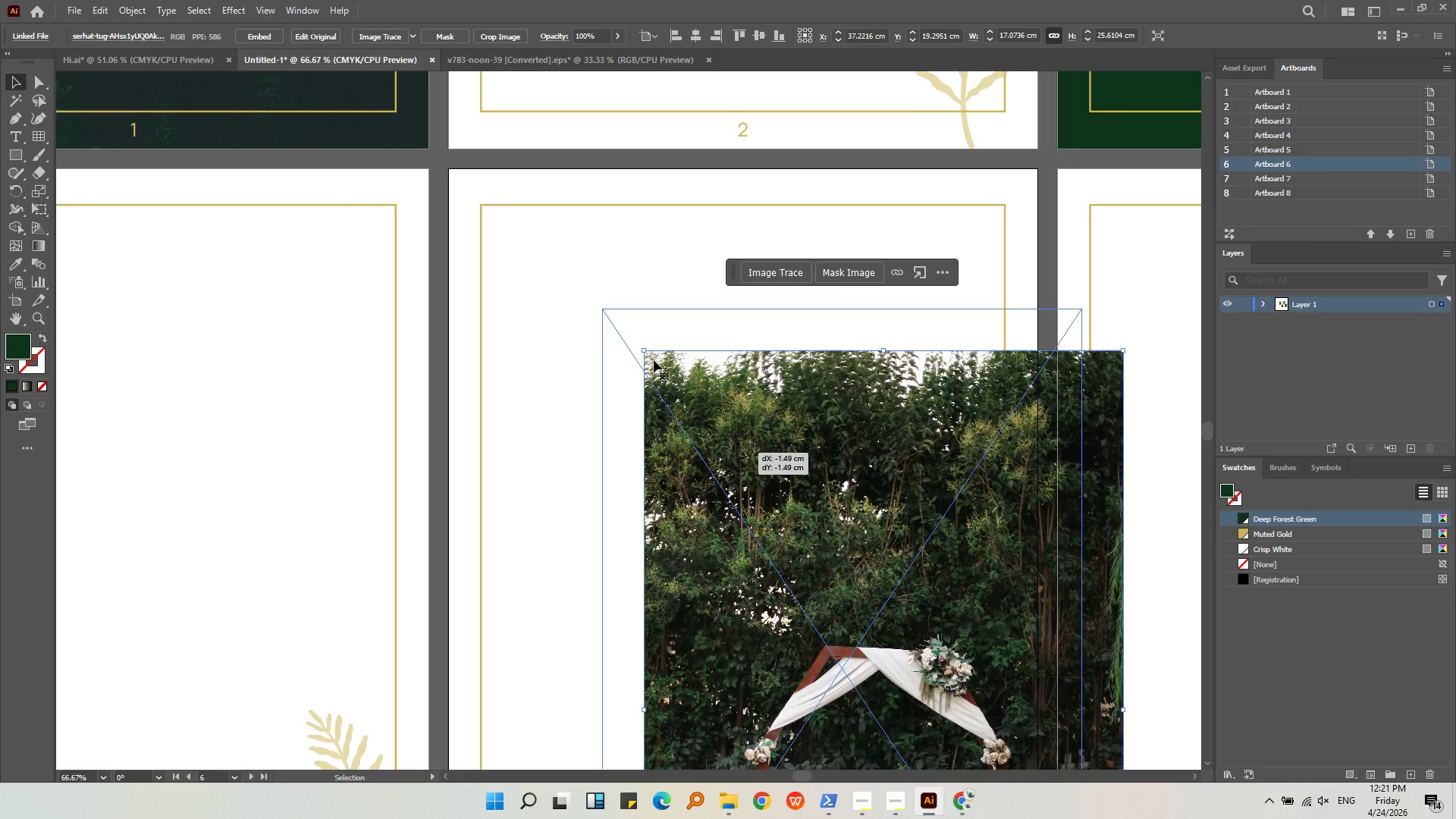 
hold_key(key=AltLeft, duration=0.42)
scroll: coordinate [610, 320], scroll_direction: down, amount: 3.0
 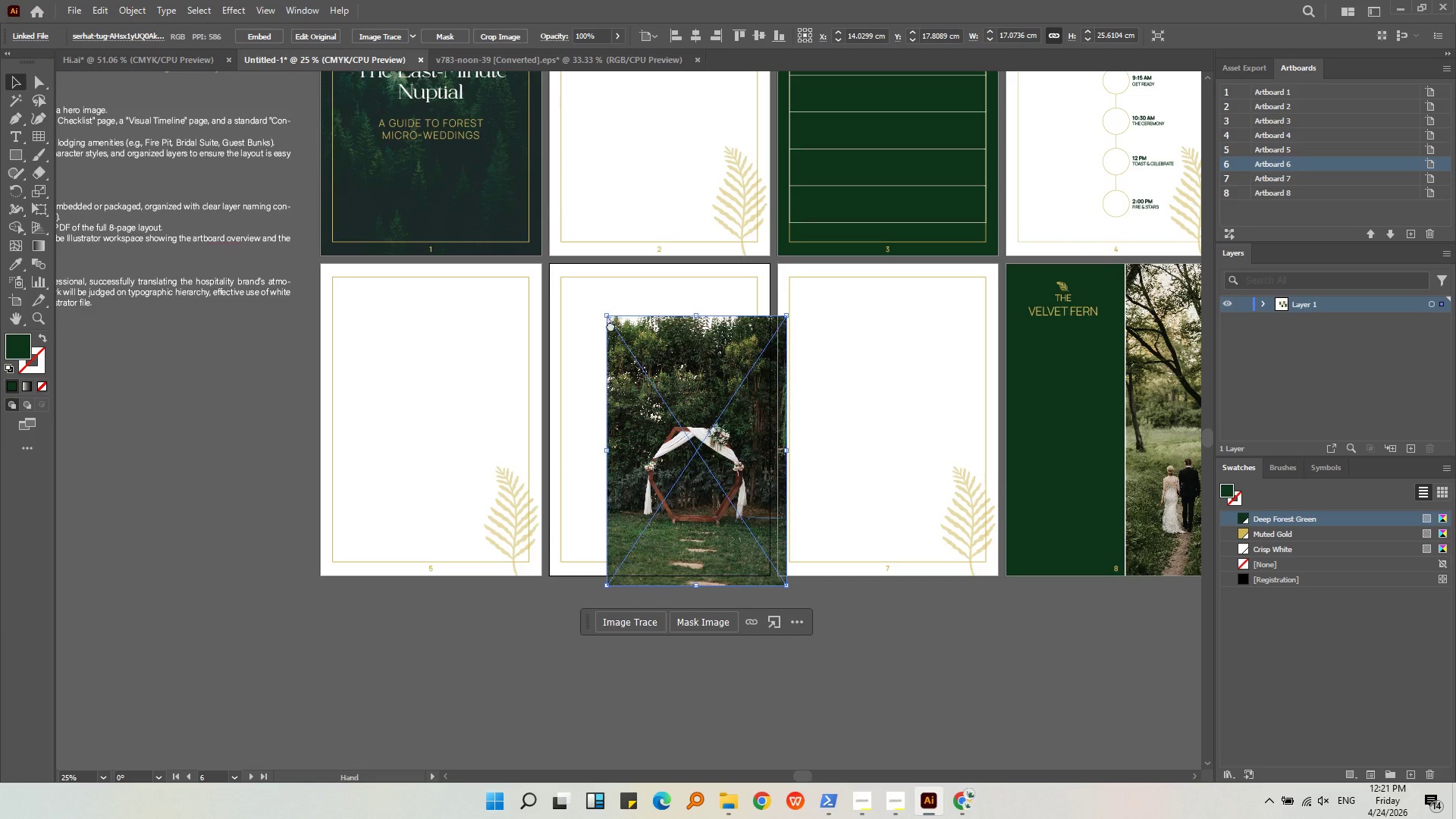 
key(Alt+AltLeft)
 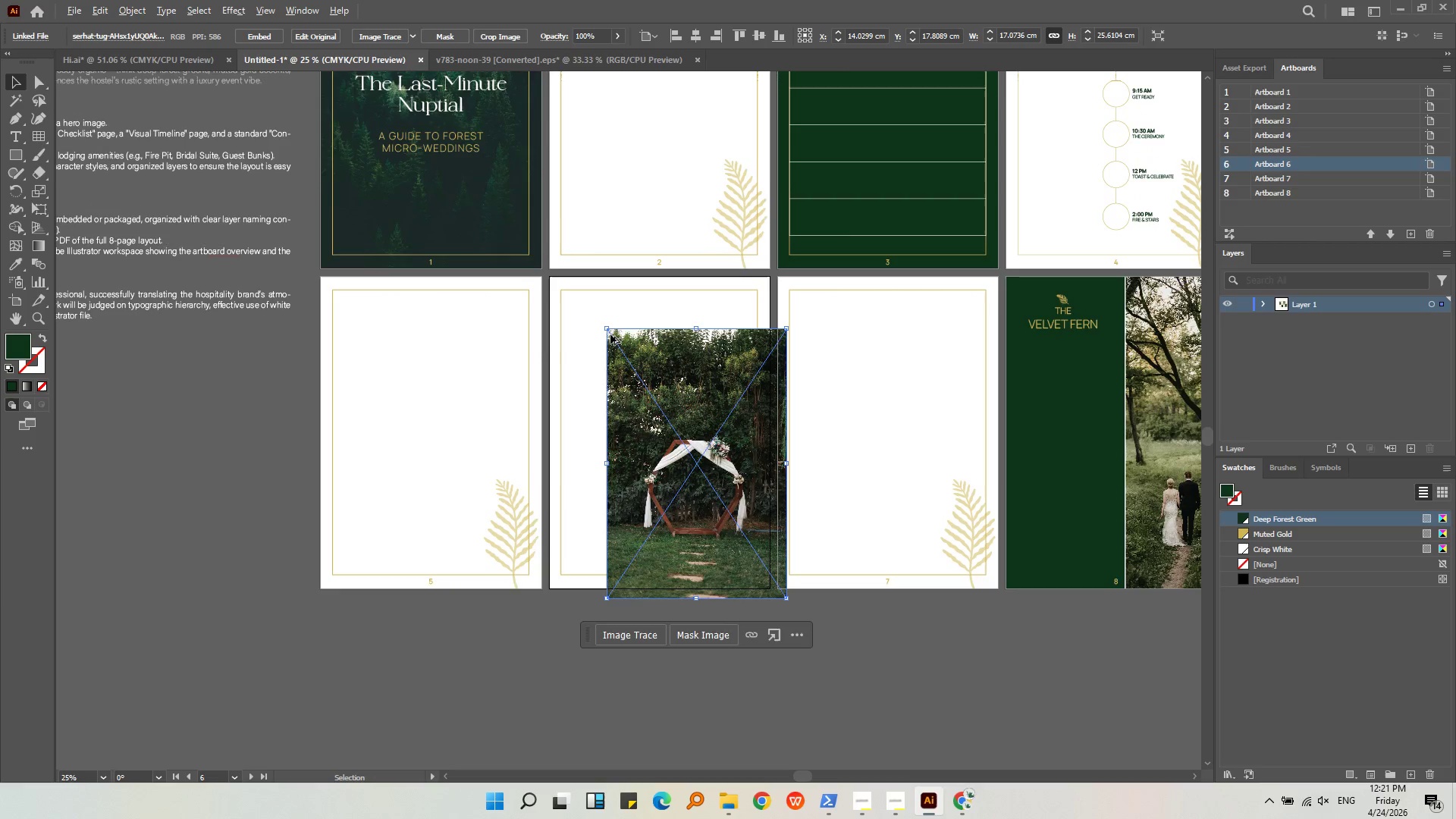 
left_click_drag(start_coordinate=[623, 394], to_coordinate=[550, 322])
 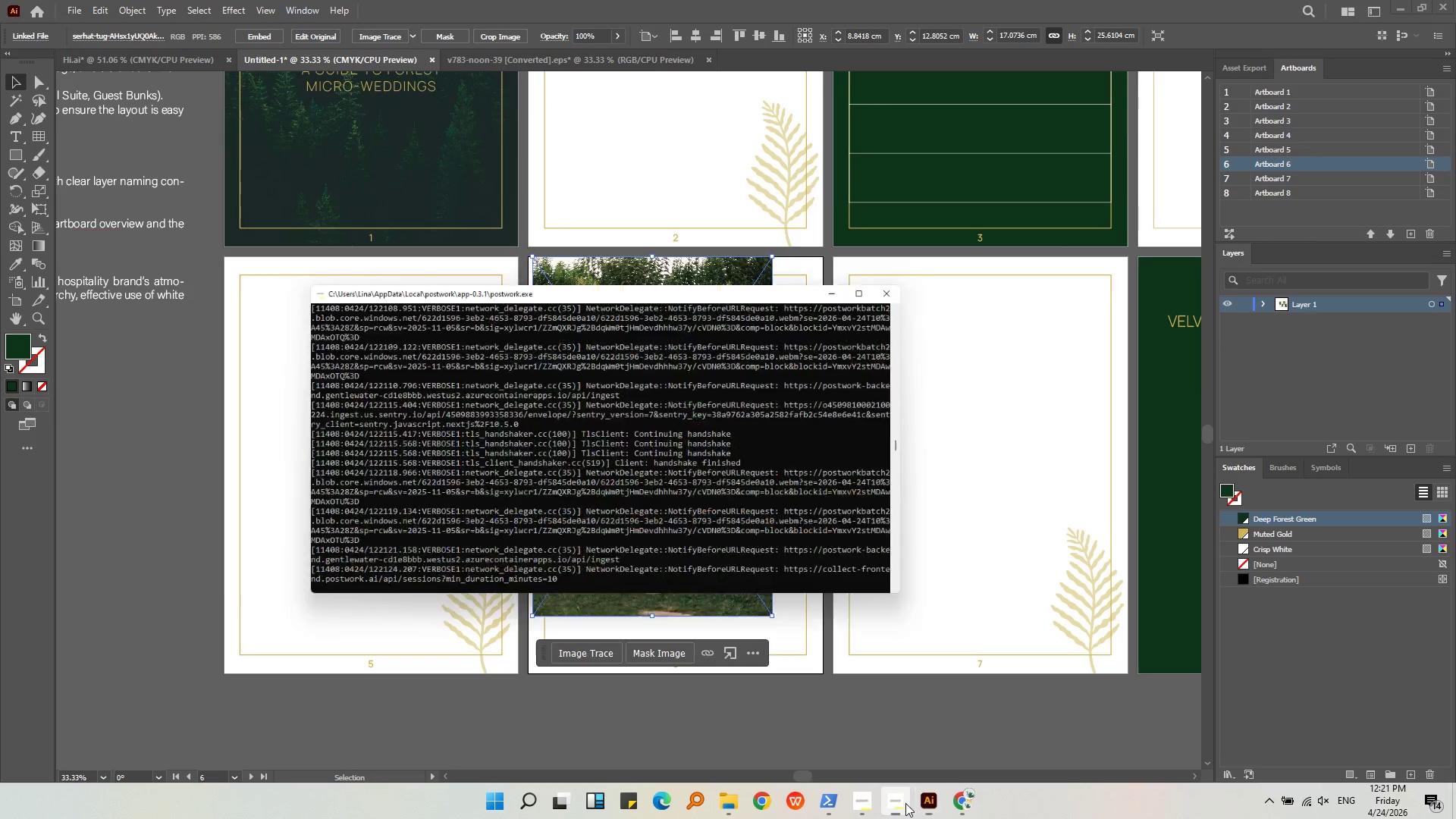 
scroll: coordinate [610, 334], scroll_direction: up, amount: 1.0
 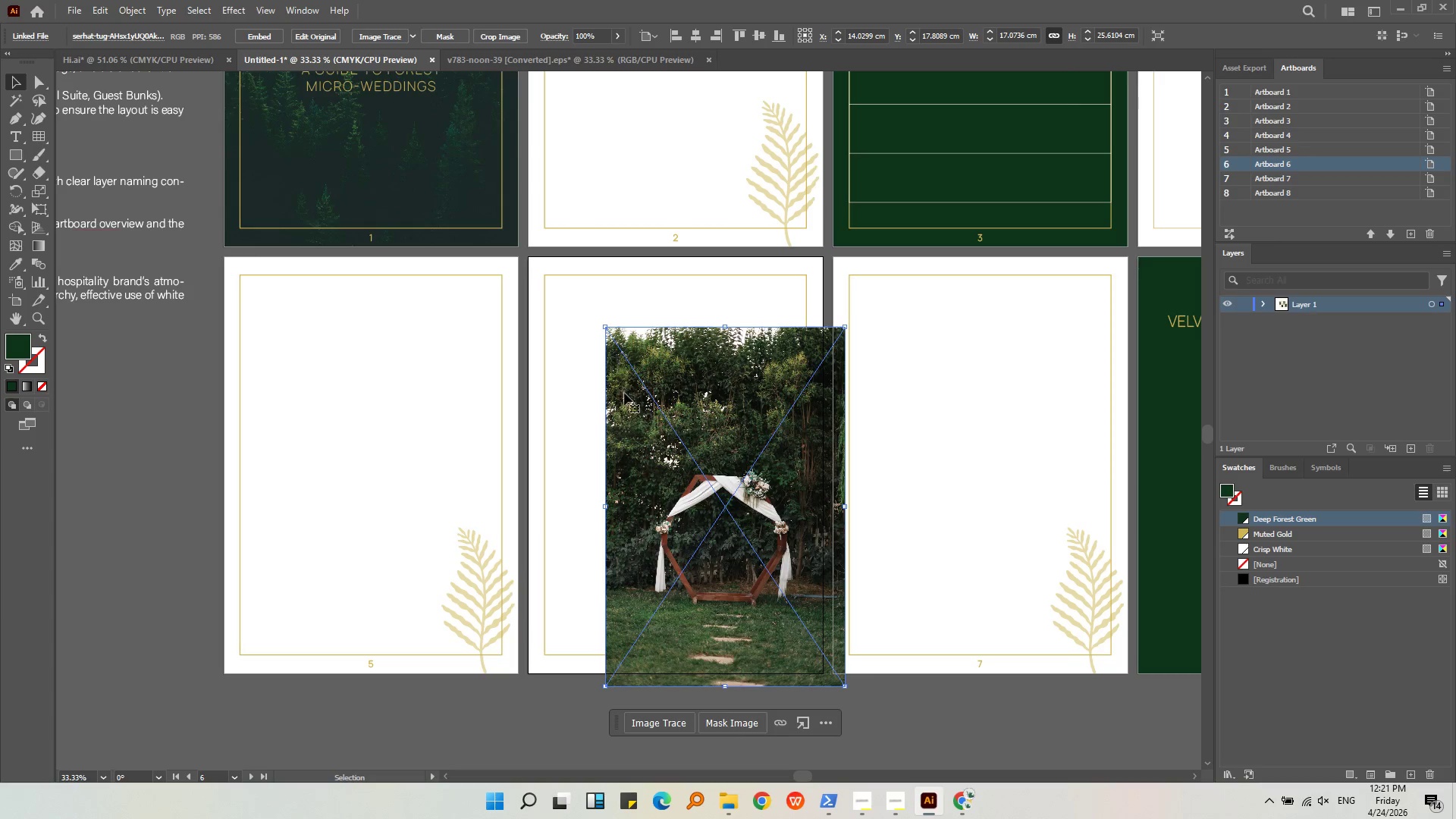 
double_click([905, 803])
 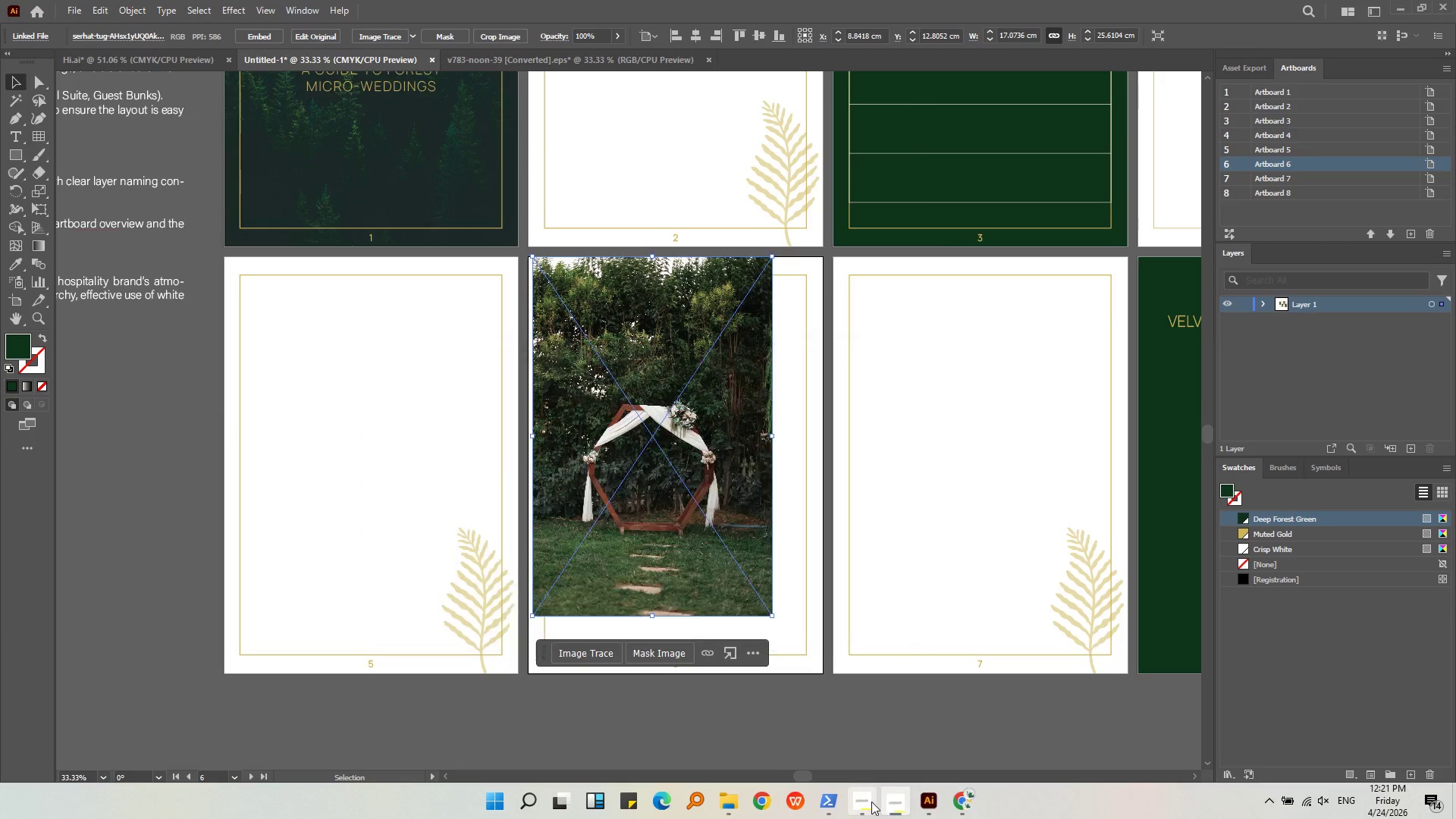 
triple_click([871, 802])